 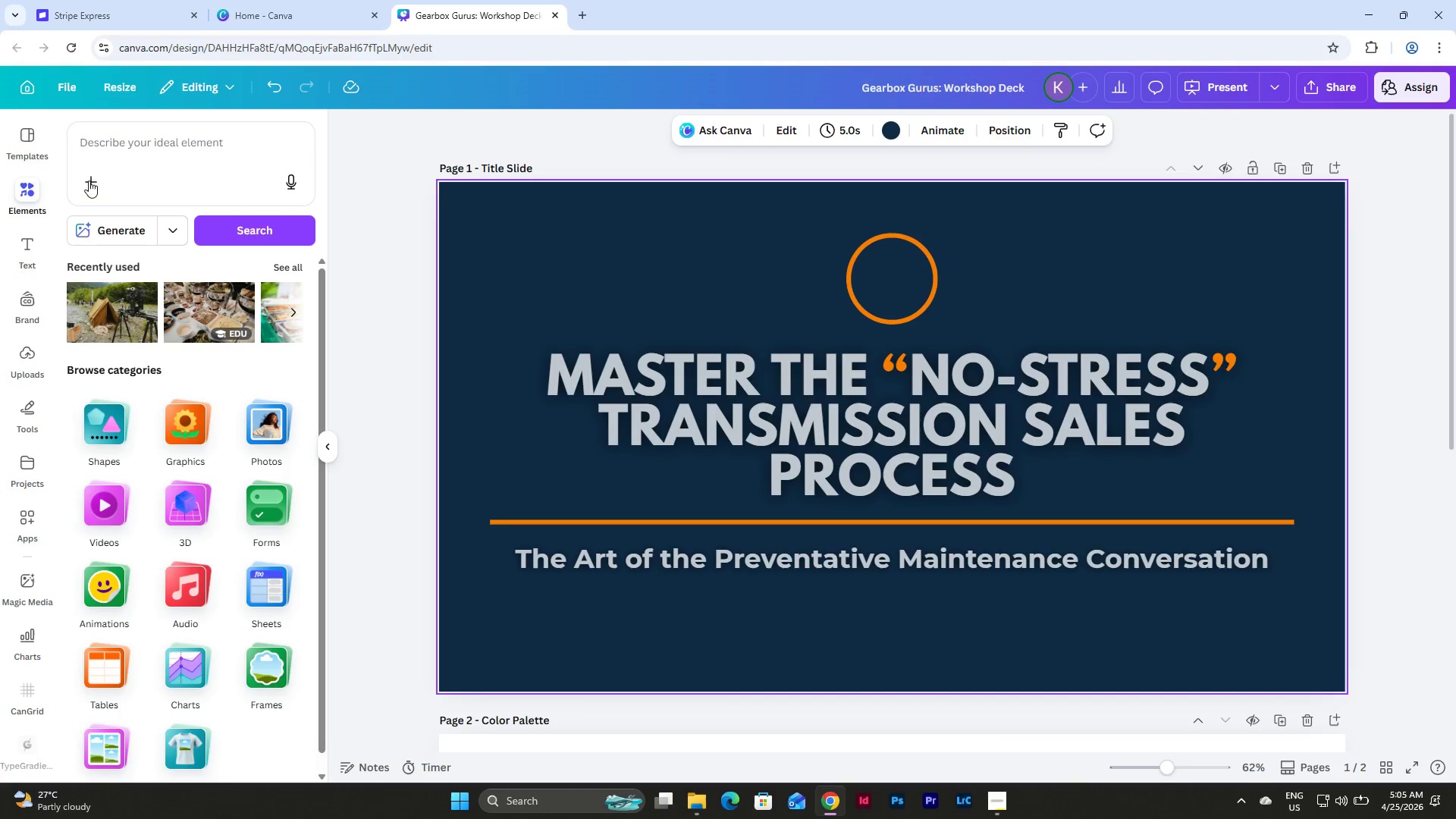 
type(repear )
key(Backspace)
key(Backspace)
type(i)
key(Backspace)
key(Backspace)
key(Backspace)
type(air icon)
 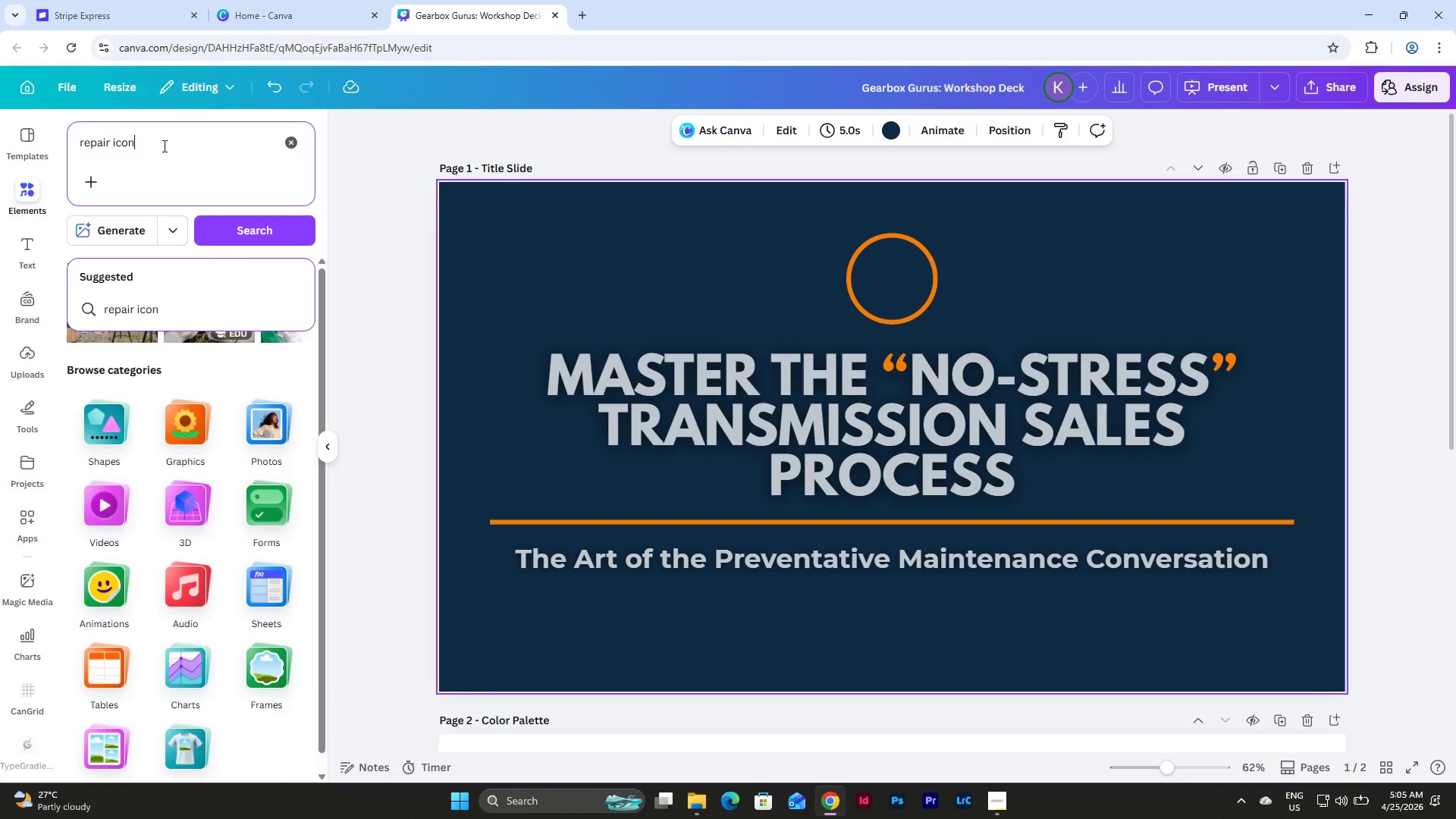 
key(Enter)
 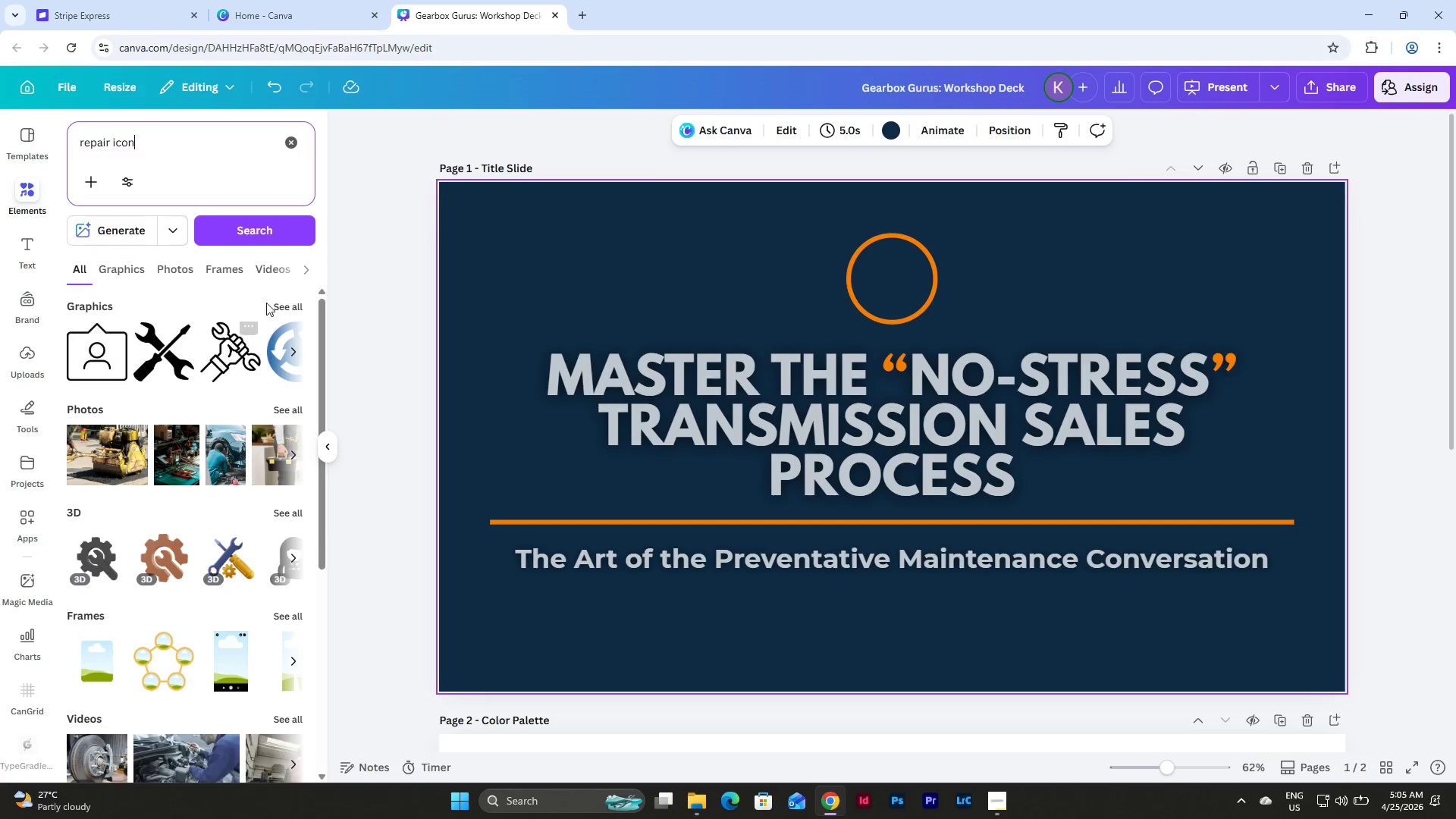 
left_click([287, 303])
 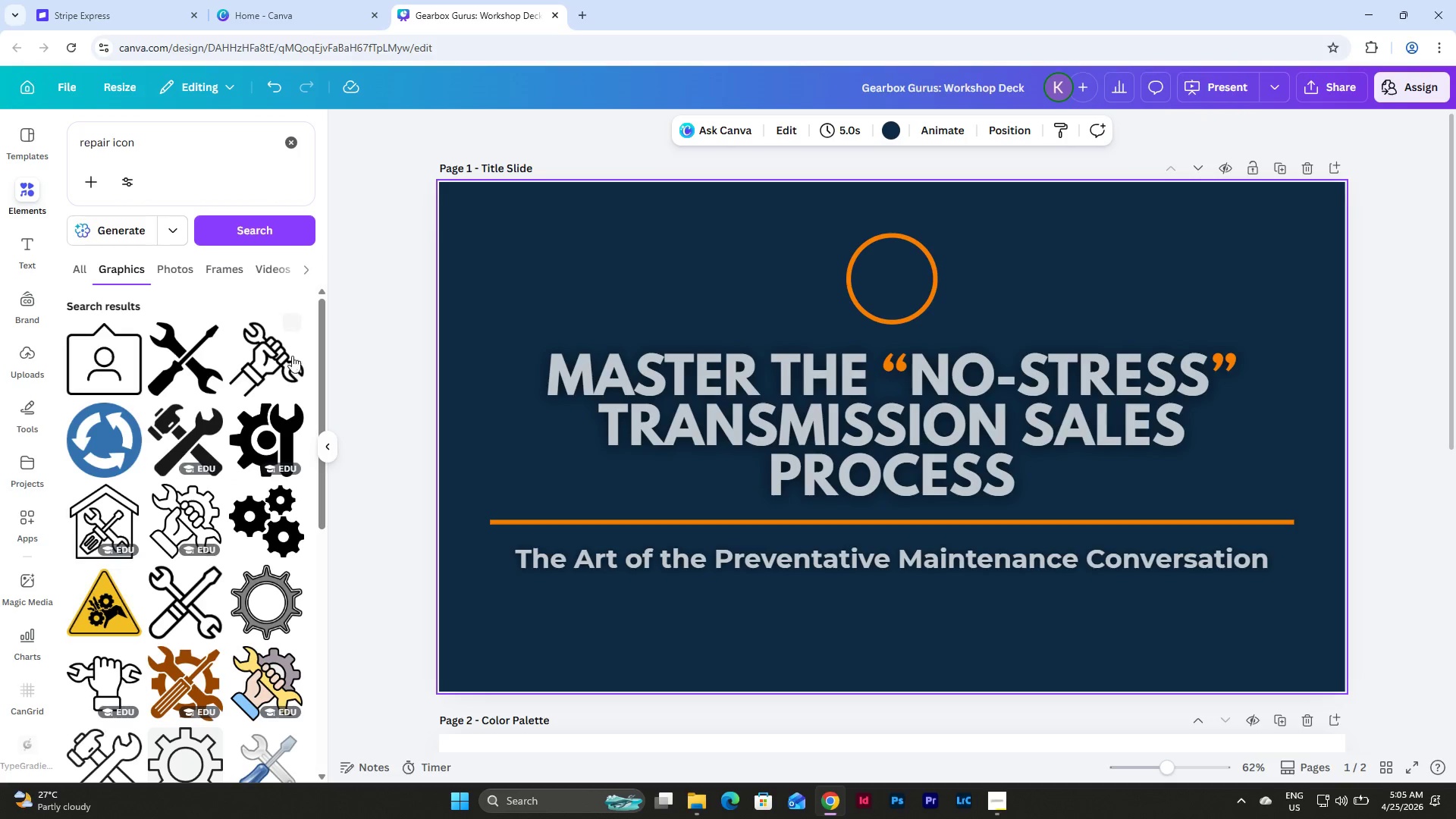 
left_click([284, 535])
 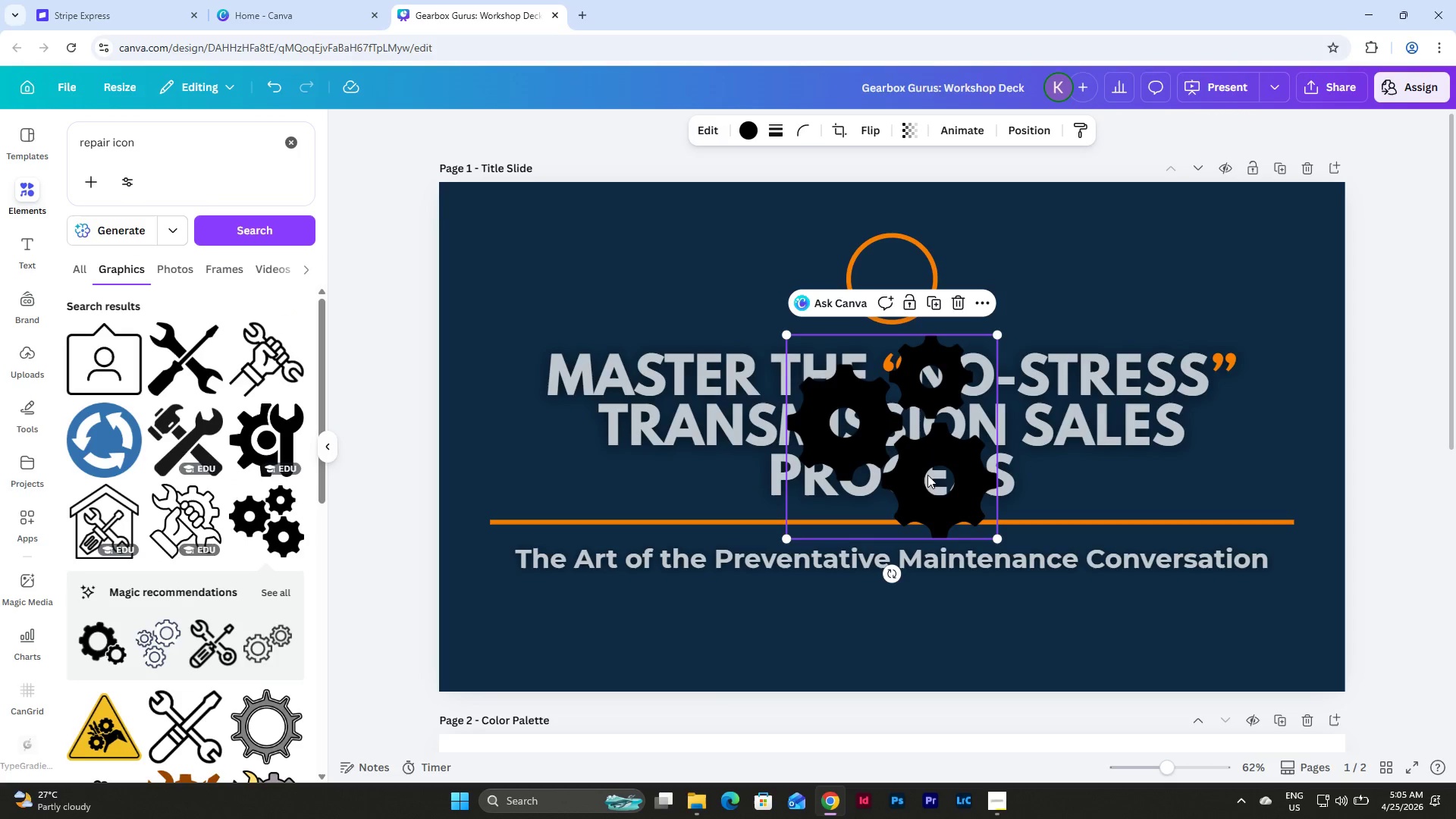 
left_click_drag(start_coordinate=[924, 488], to_coordinate=[716, 330])
 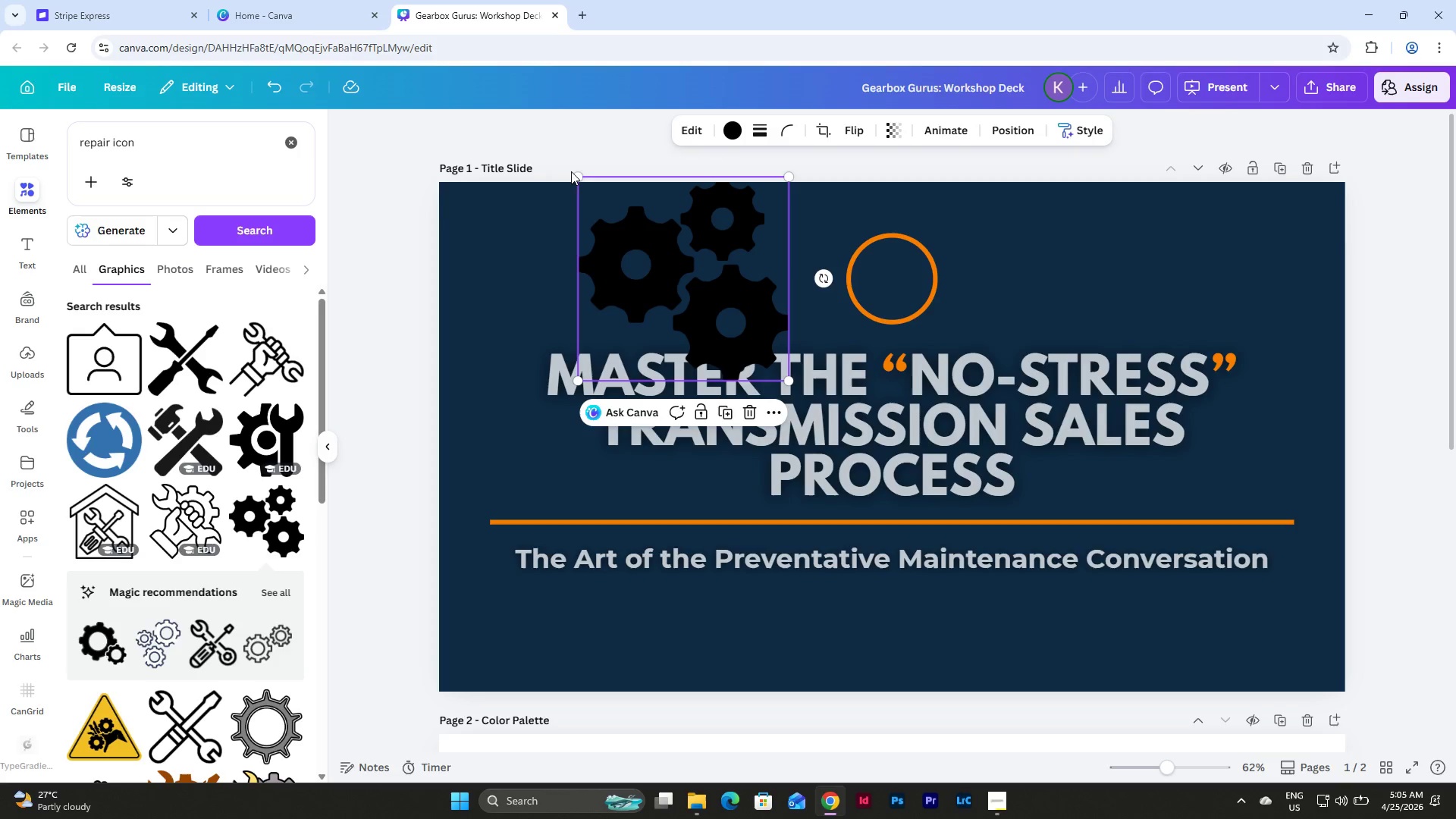 
left_click_drag(start_coordinate=[575, 171], to_coordinate=[692, 325])
 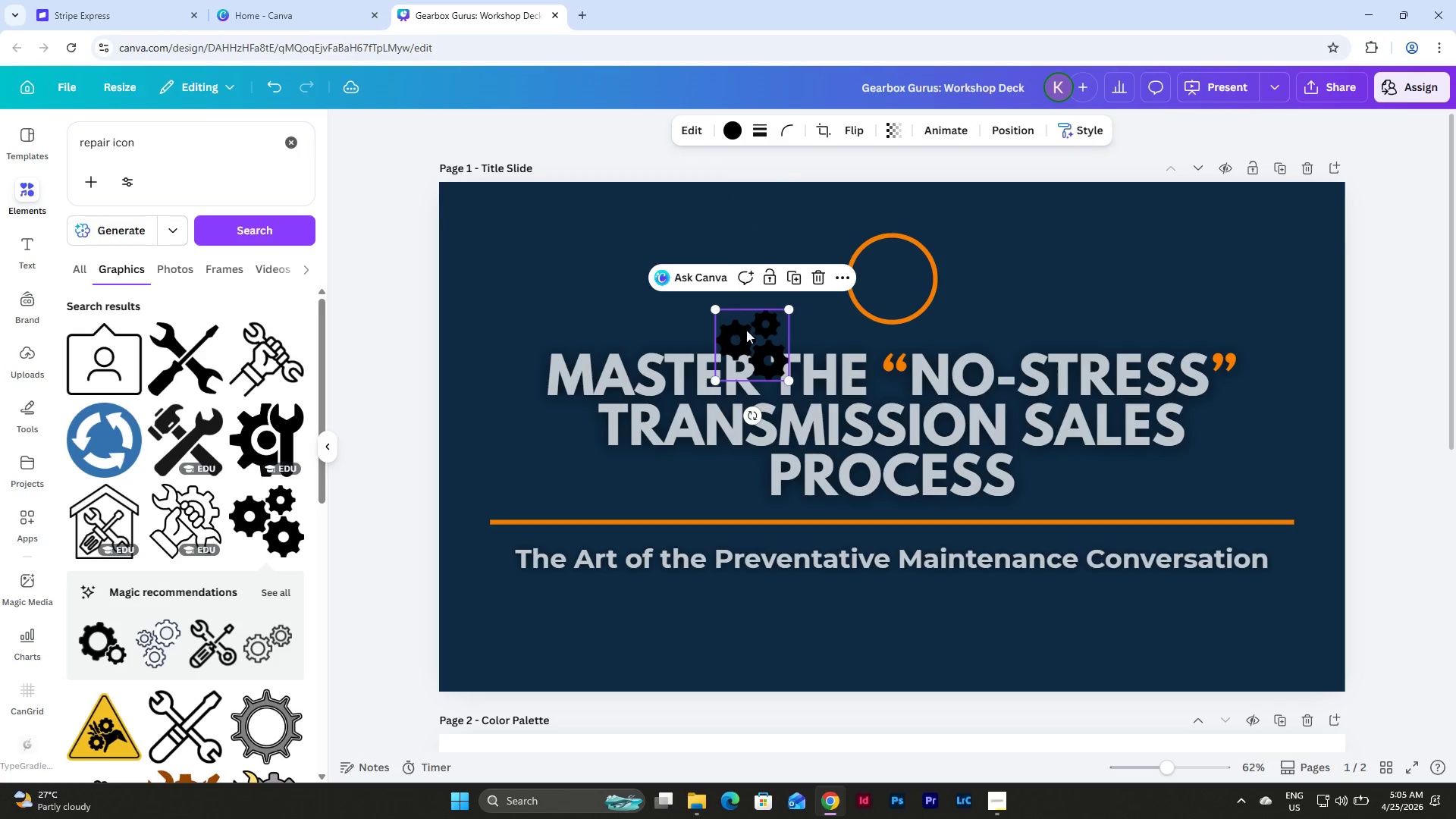 
left_click_drag(start_coordinate=[751, 333], to_coordinate=[732, 268])
 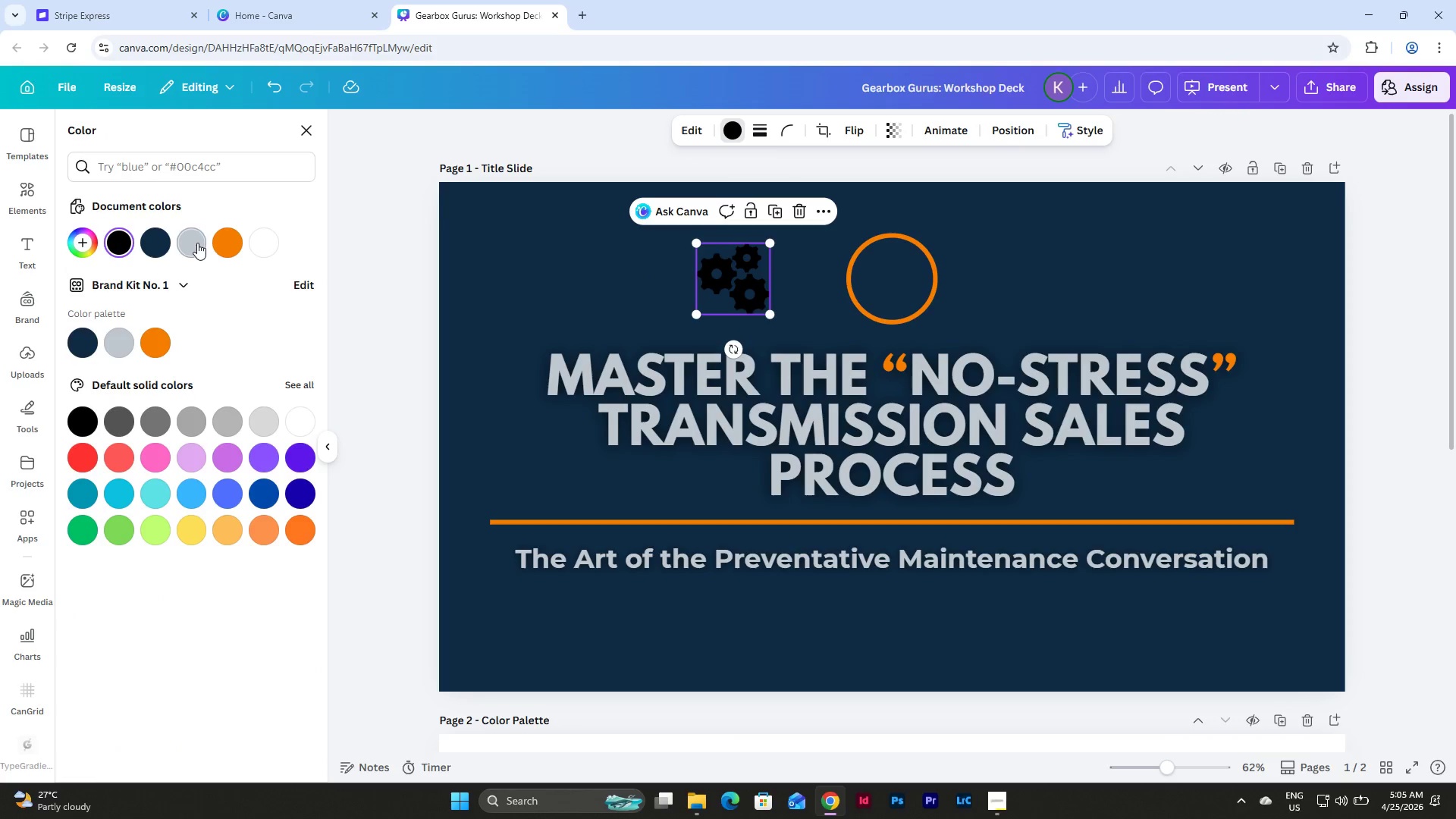 
double_click([231, 240])
 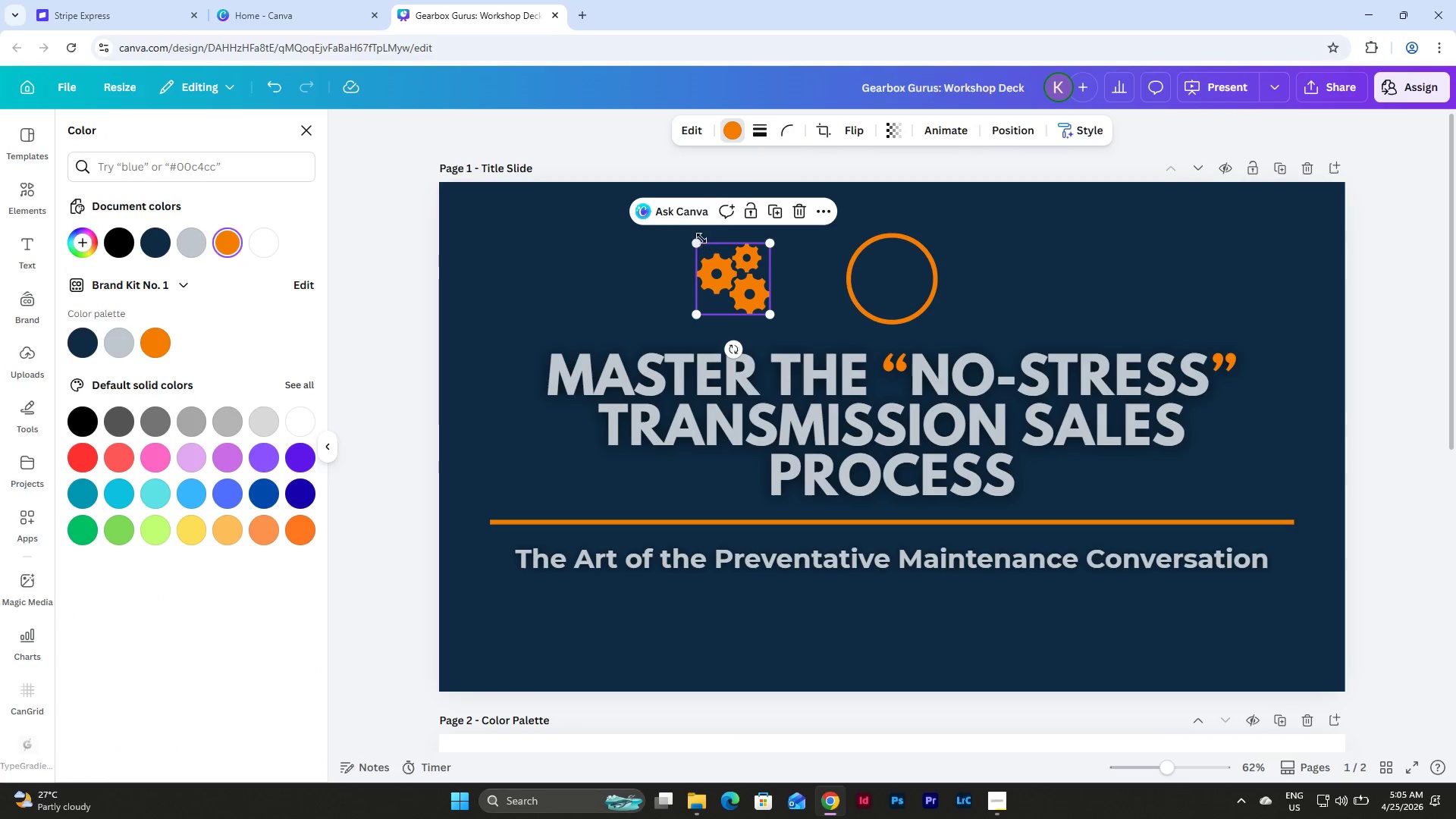 
left_click_drag(start_coordinate=[701, 241], to_coordinate=[739, 276])
 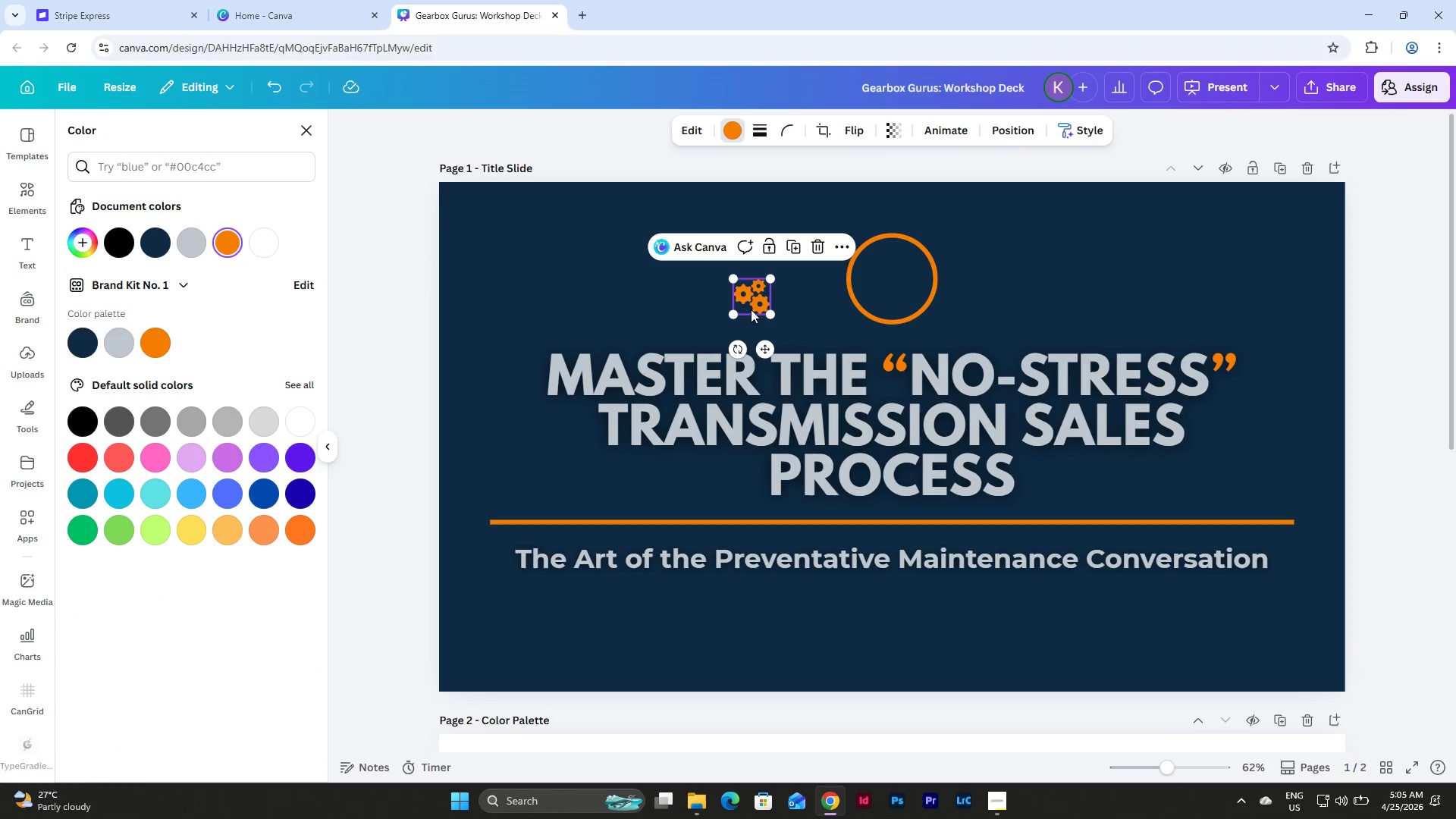 
left_click_drag(start_coordinate=[751, 309], to_coordinate=[869, 290])
 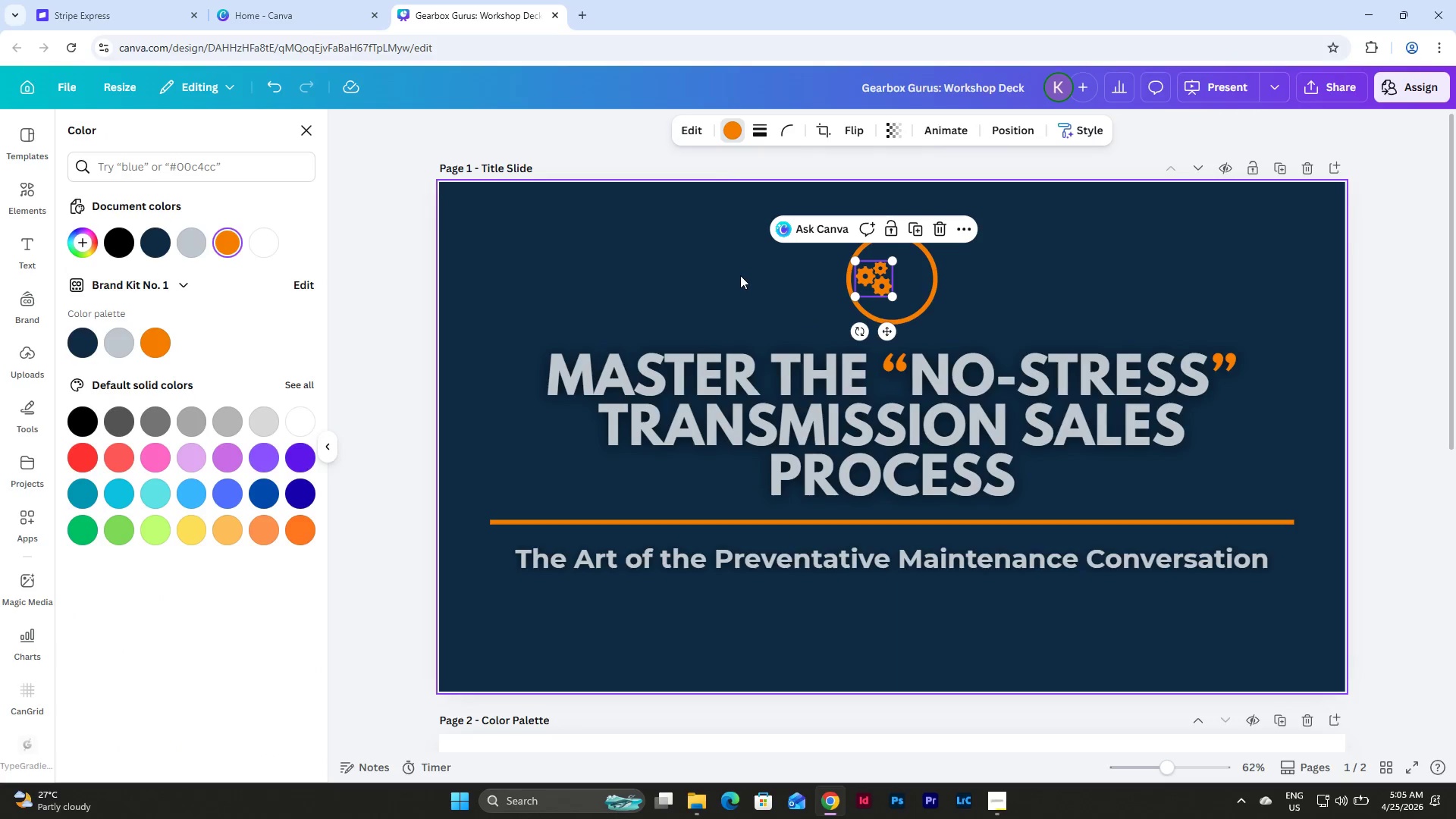 
left_click([740, 275])
 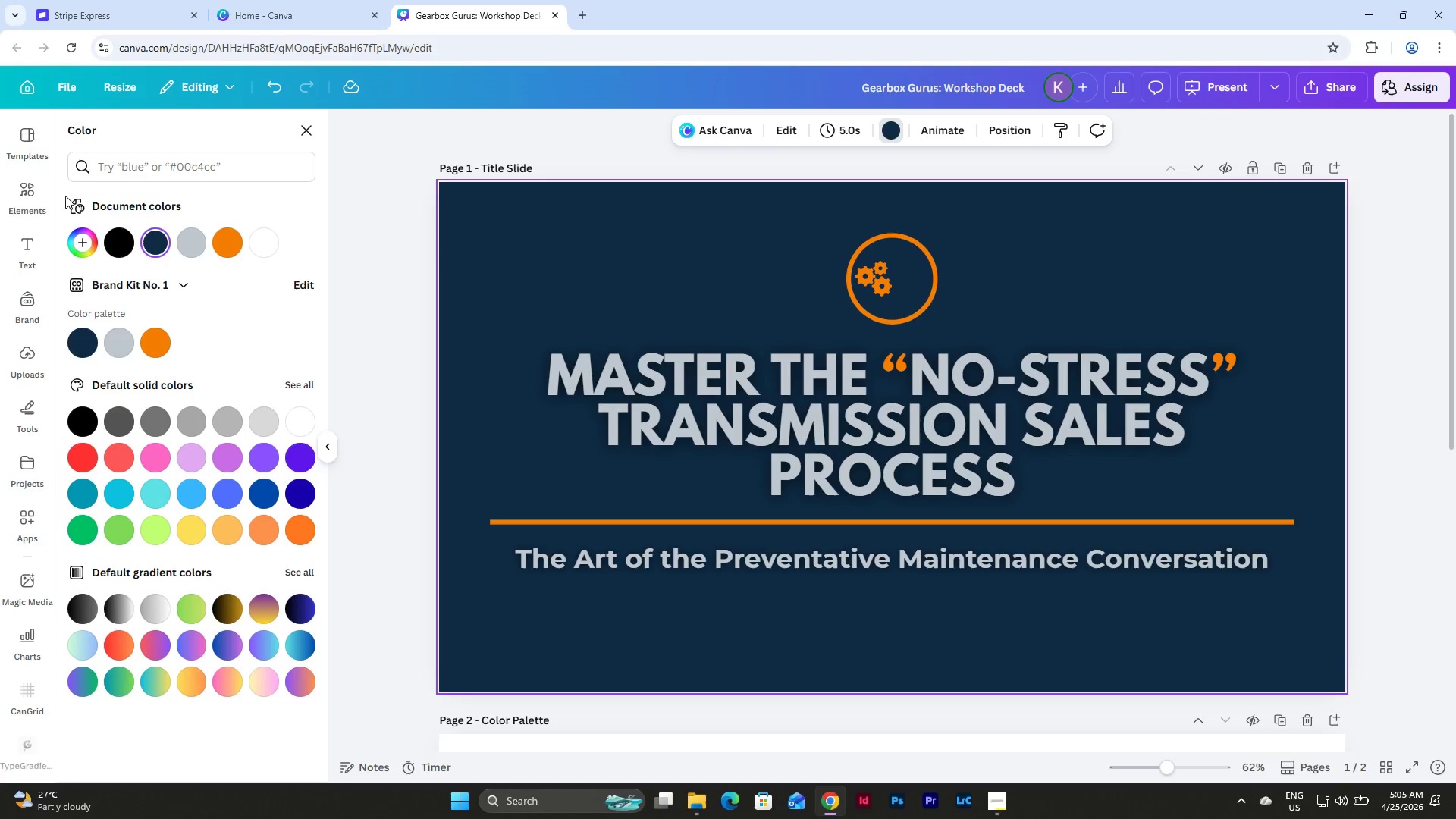 
left_click([33, 182])
 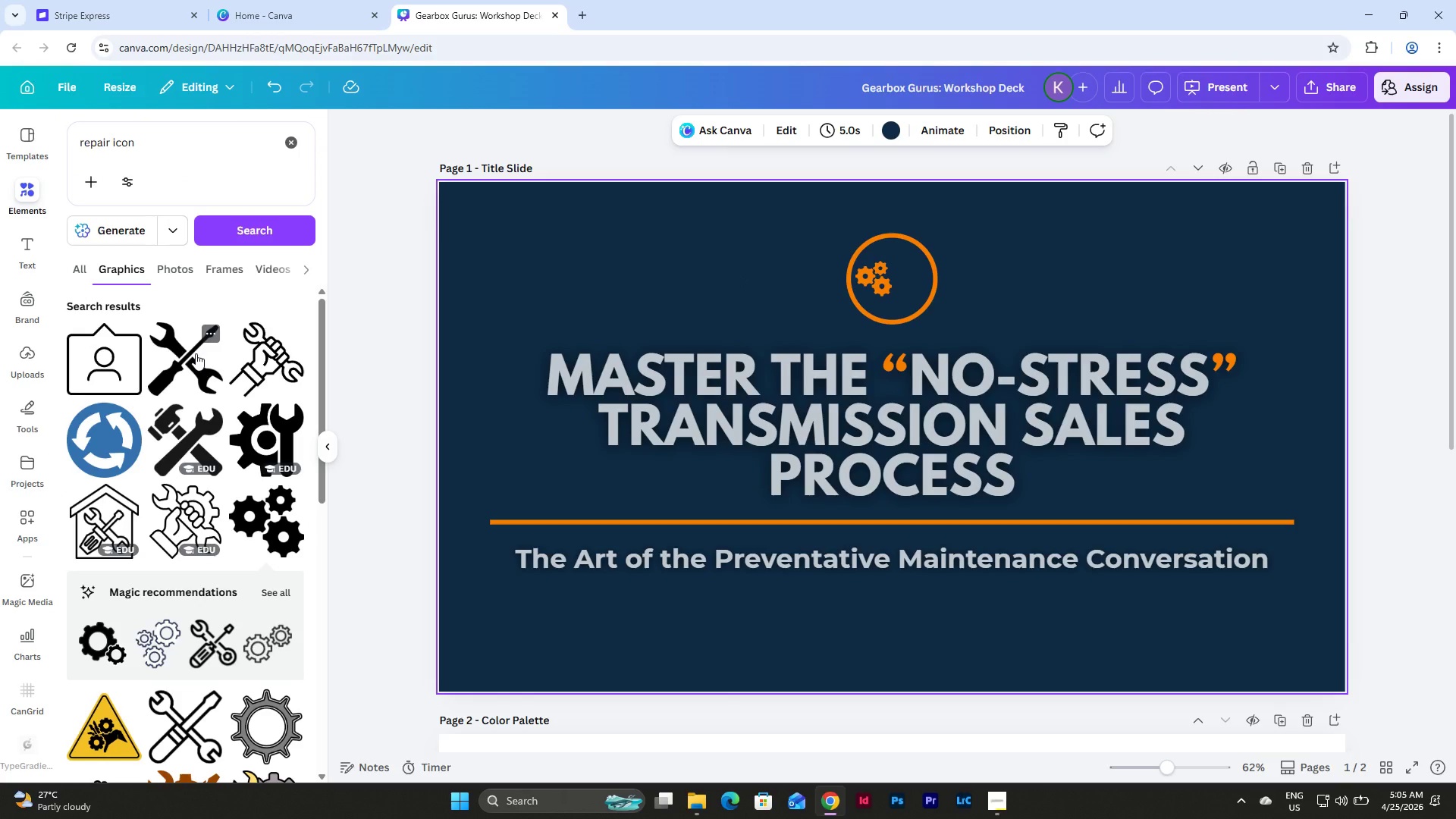 
left_click([196, 353])
 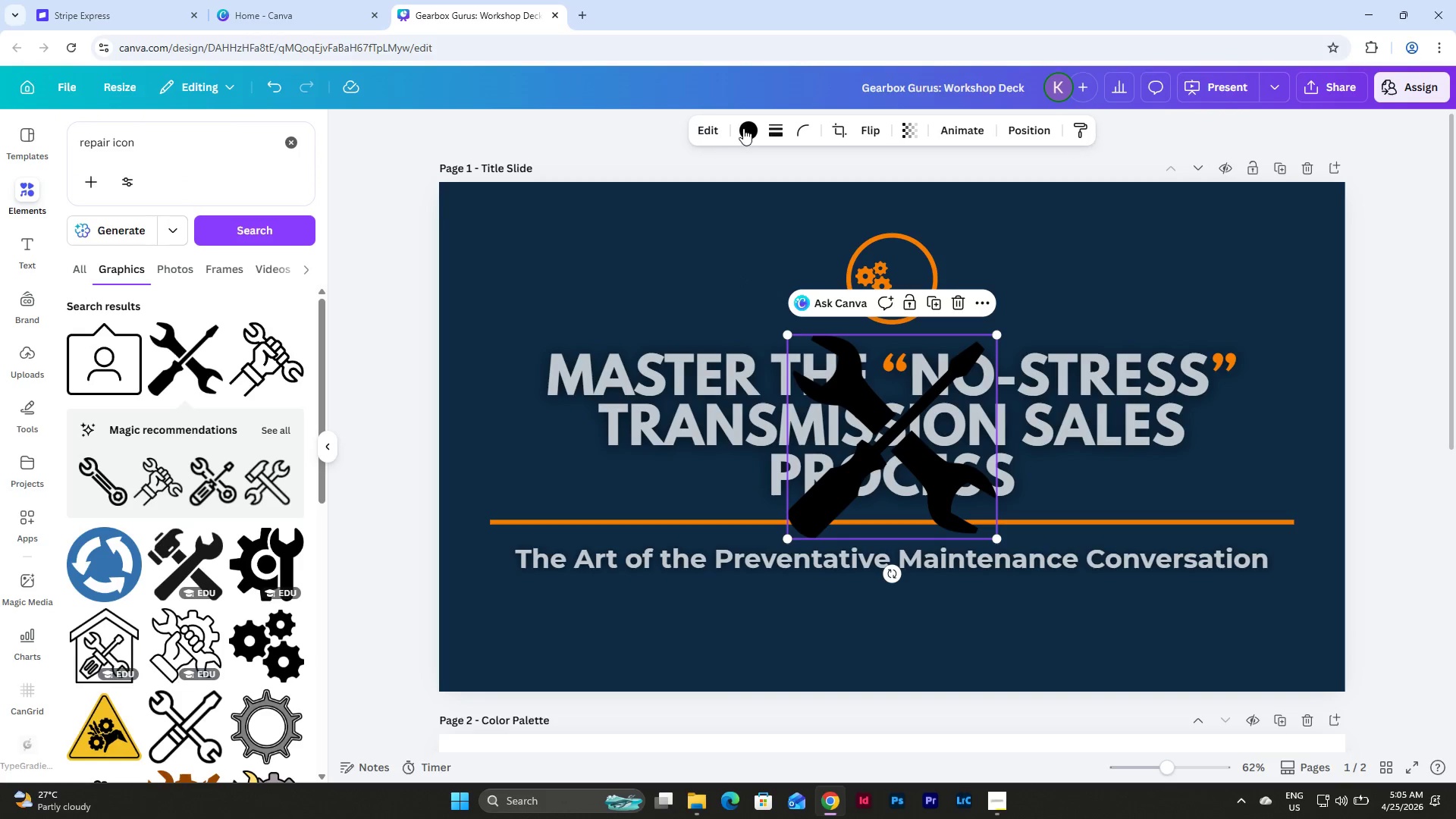 
left_click([743, 127])
 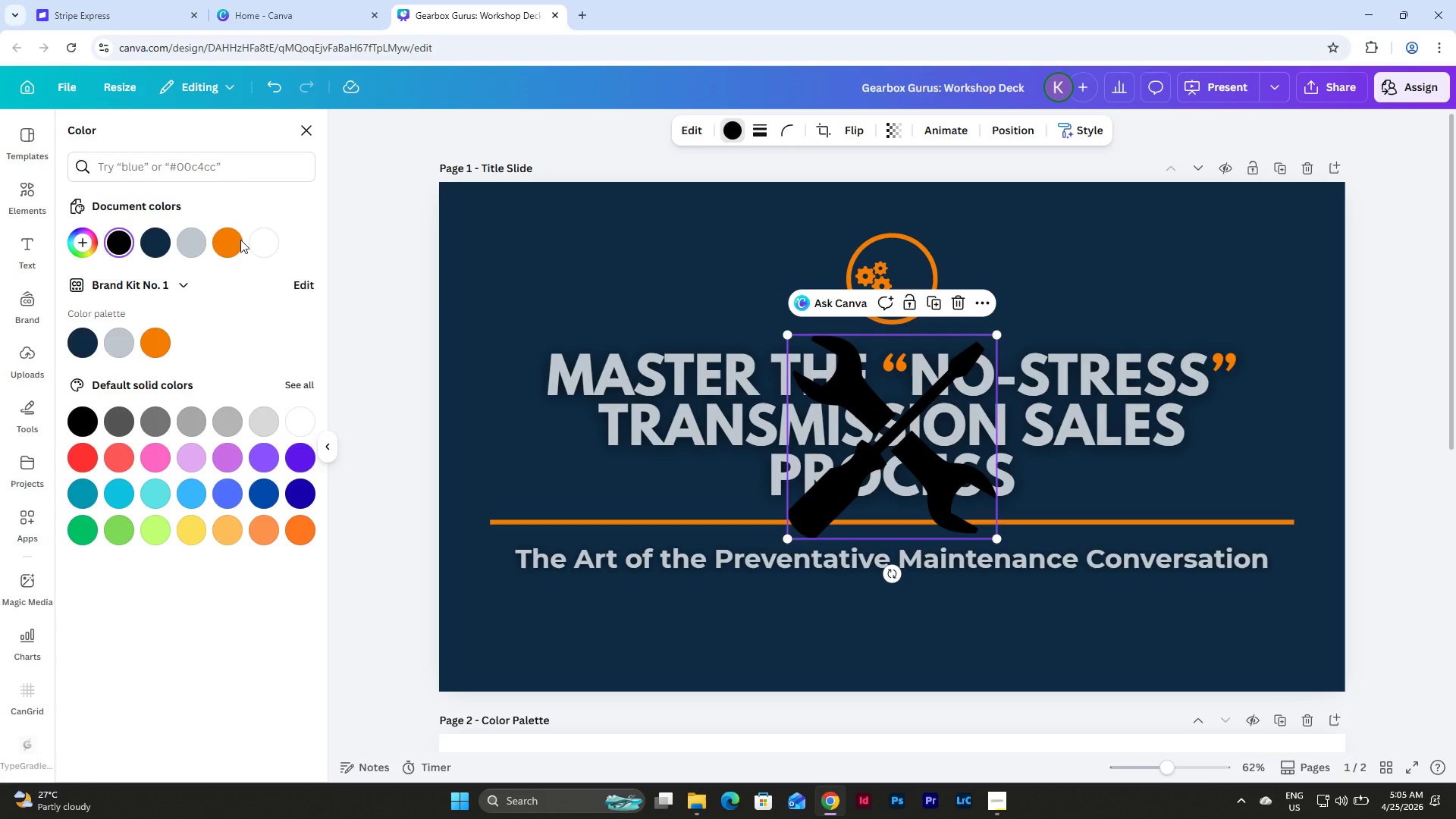 
left_click([234, 240])
 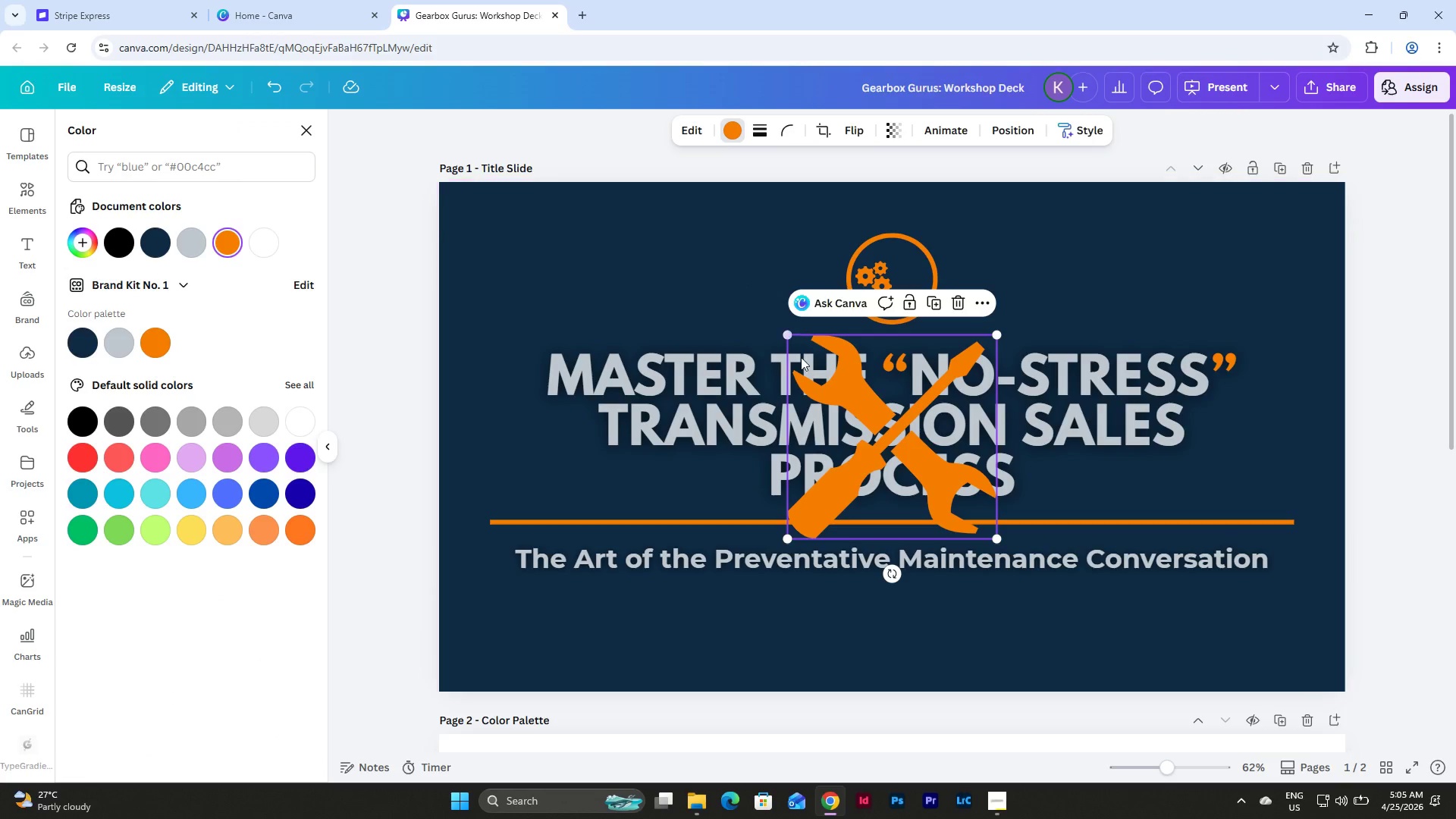 
left_click_drag(start_coordinate=[886, 443], to_coordinate=[723, 297])
 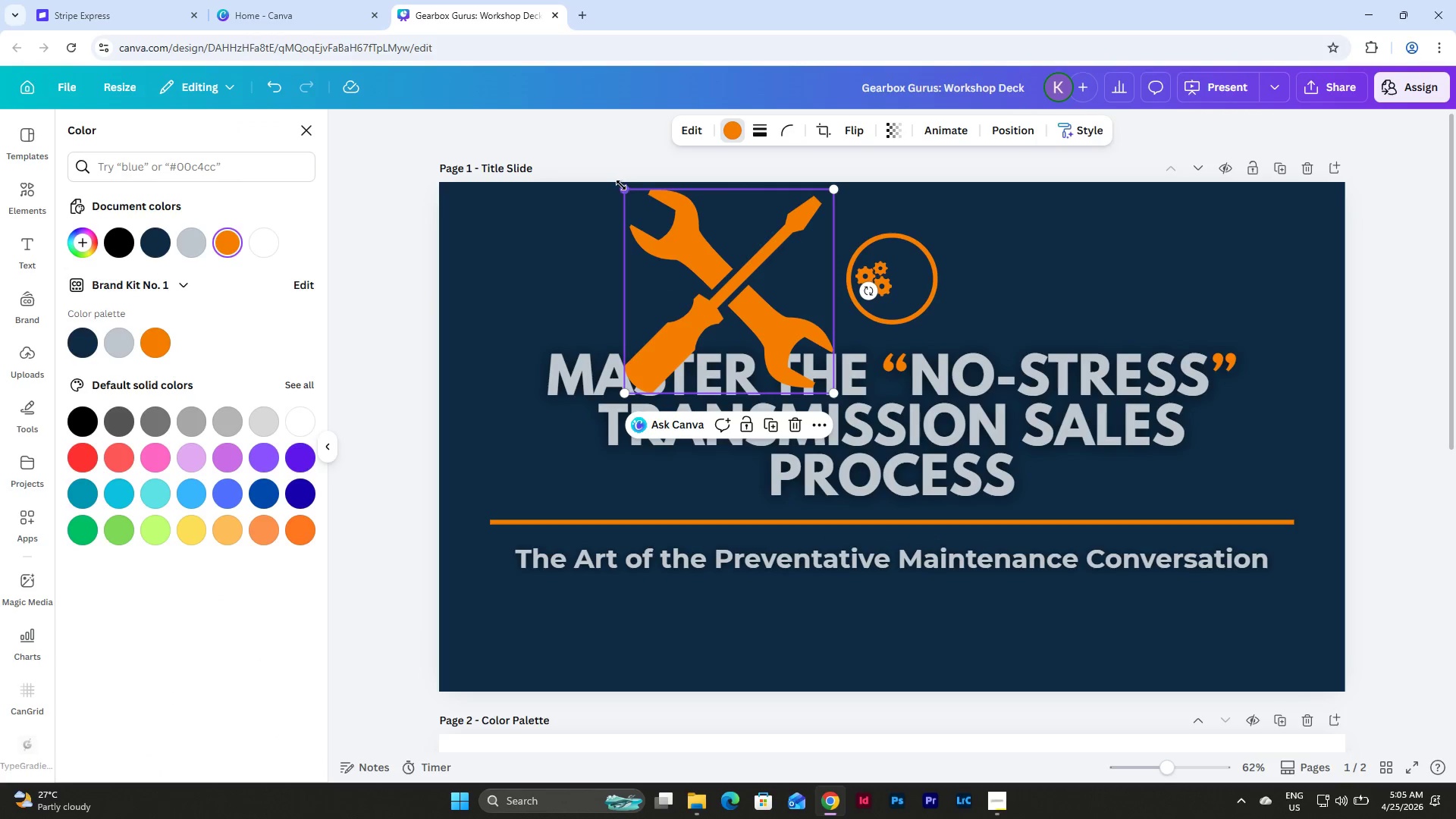 
left_click_drag(start_coordinate=[621, 185], to_coordinate=[769, 309])
 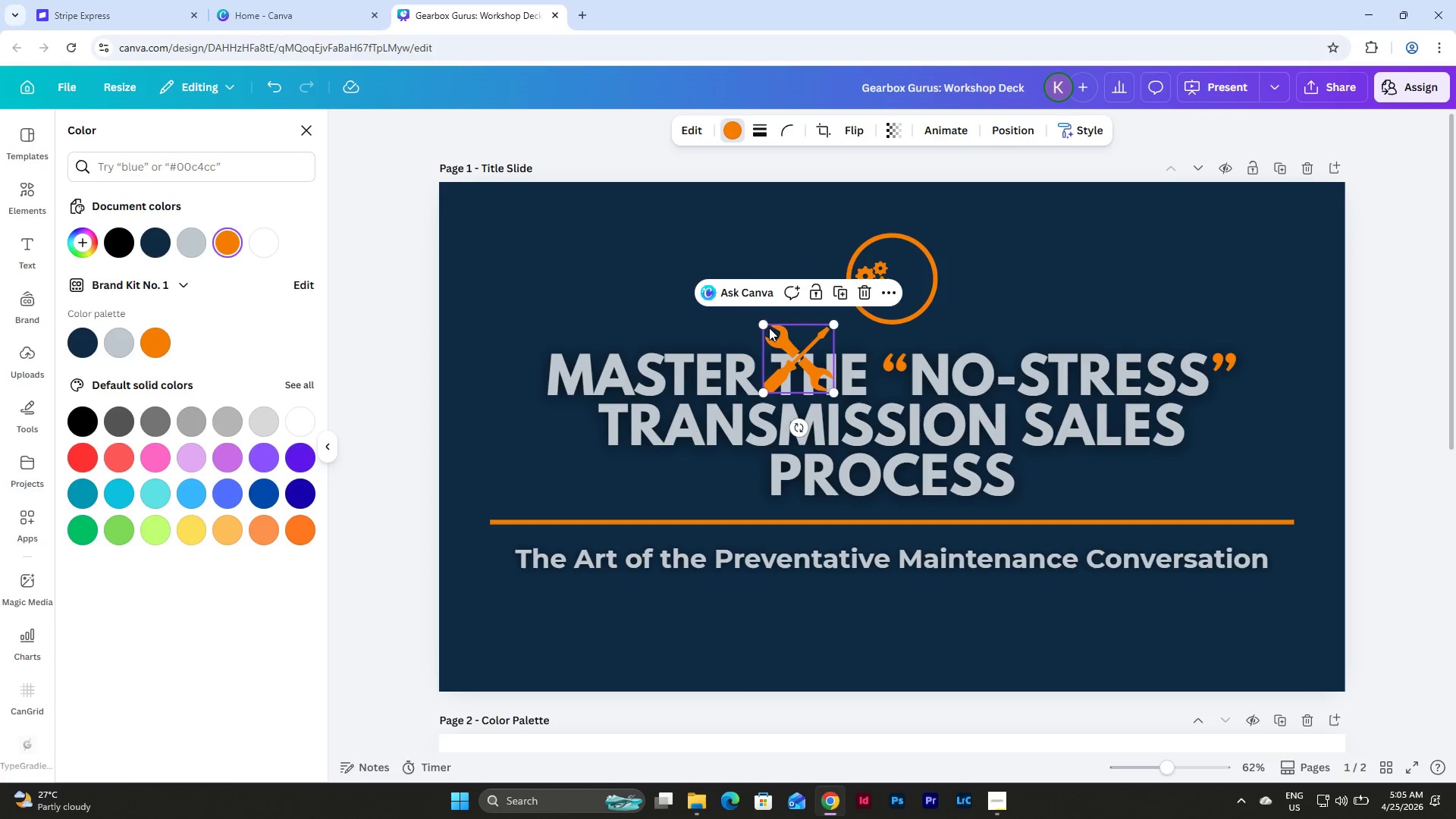 
left_click_drag(start_coordinate=[763, 322], to_coordinate=[782, 335])
 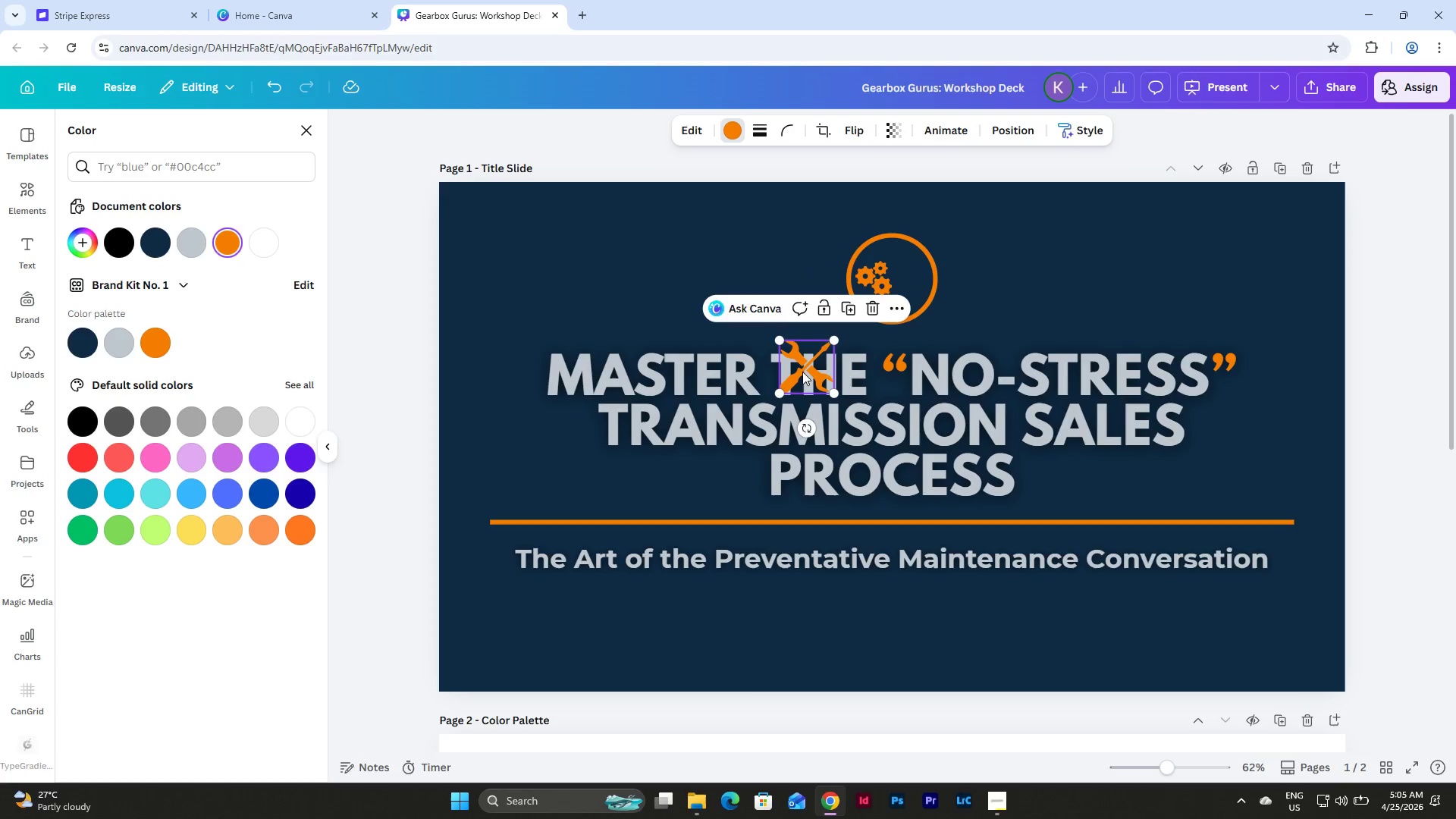 
left_click_drag(start_coordinate=[802, 371], to_coordinate=[901, 281])
 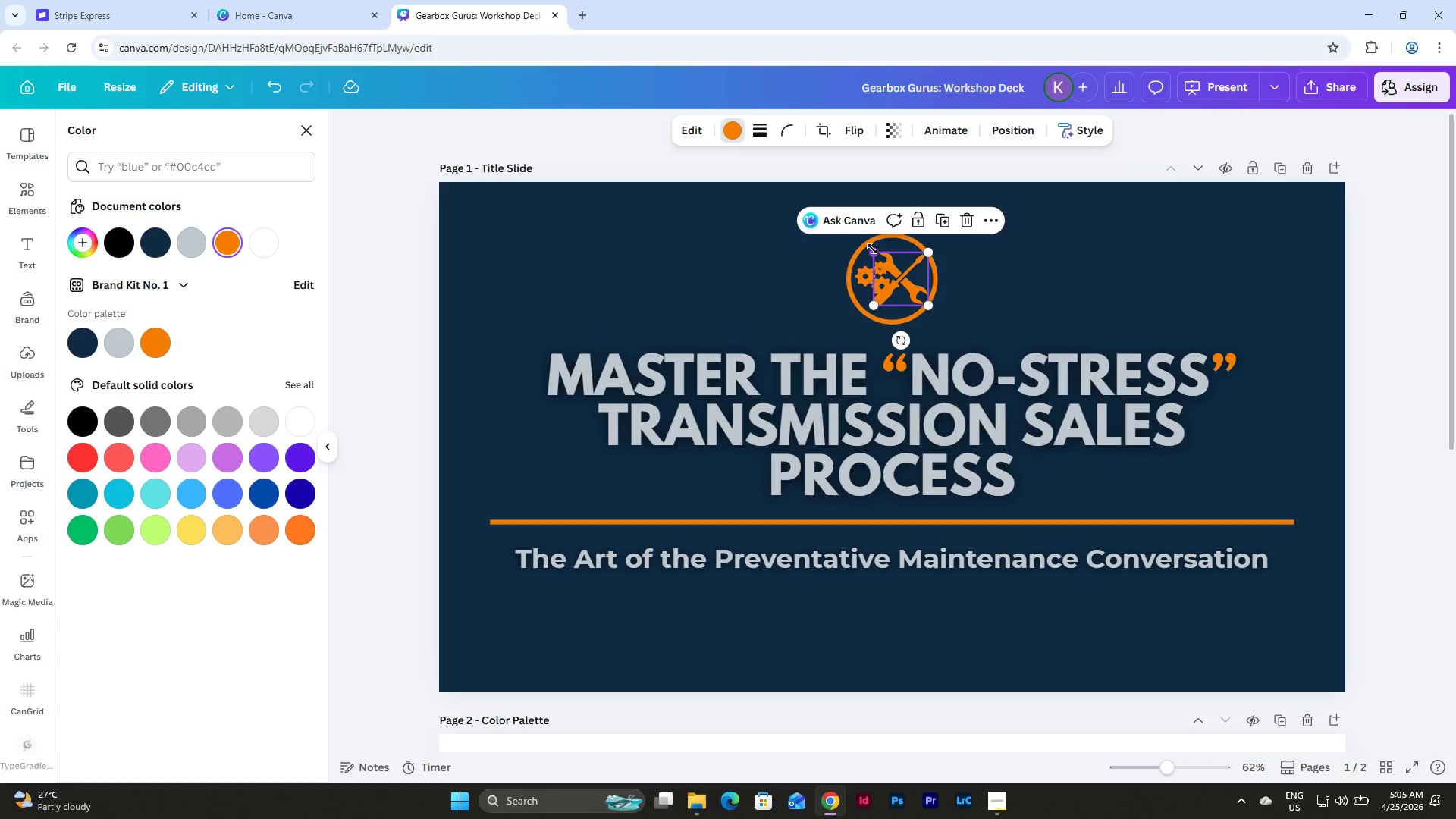 
left_click_drag(start_coordinate=[872, 249], to_coordinate=[896, 259])
 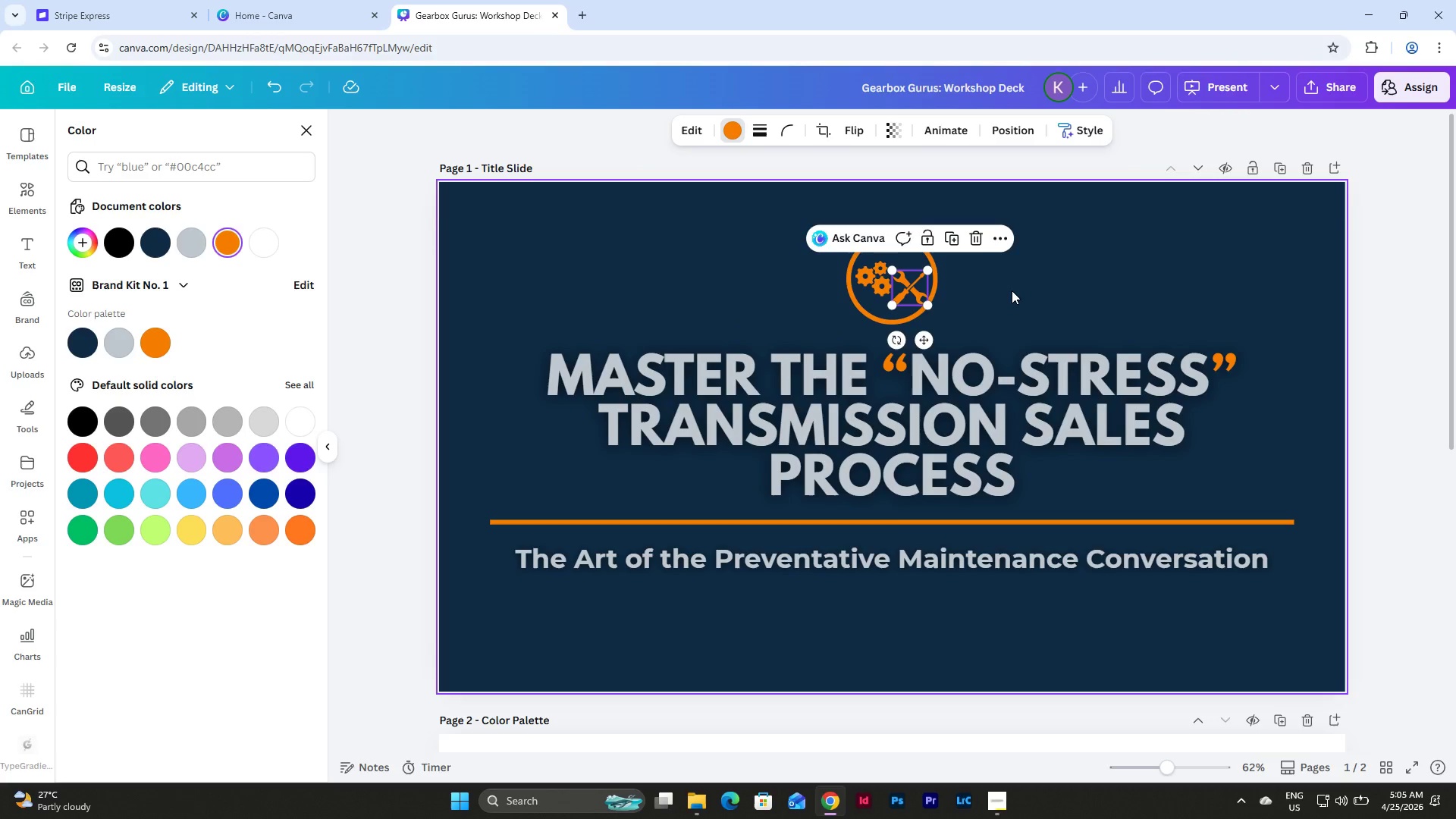 
left_click([1012, 290])
 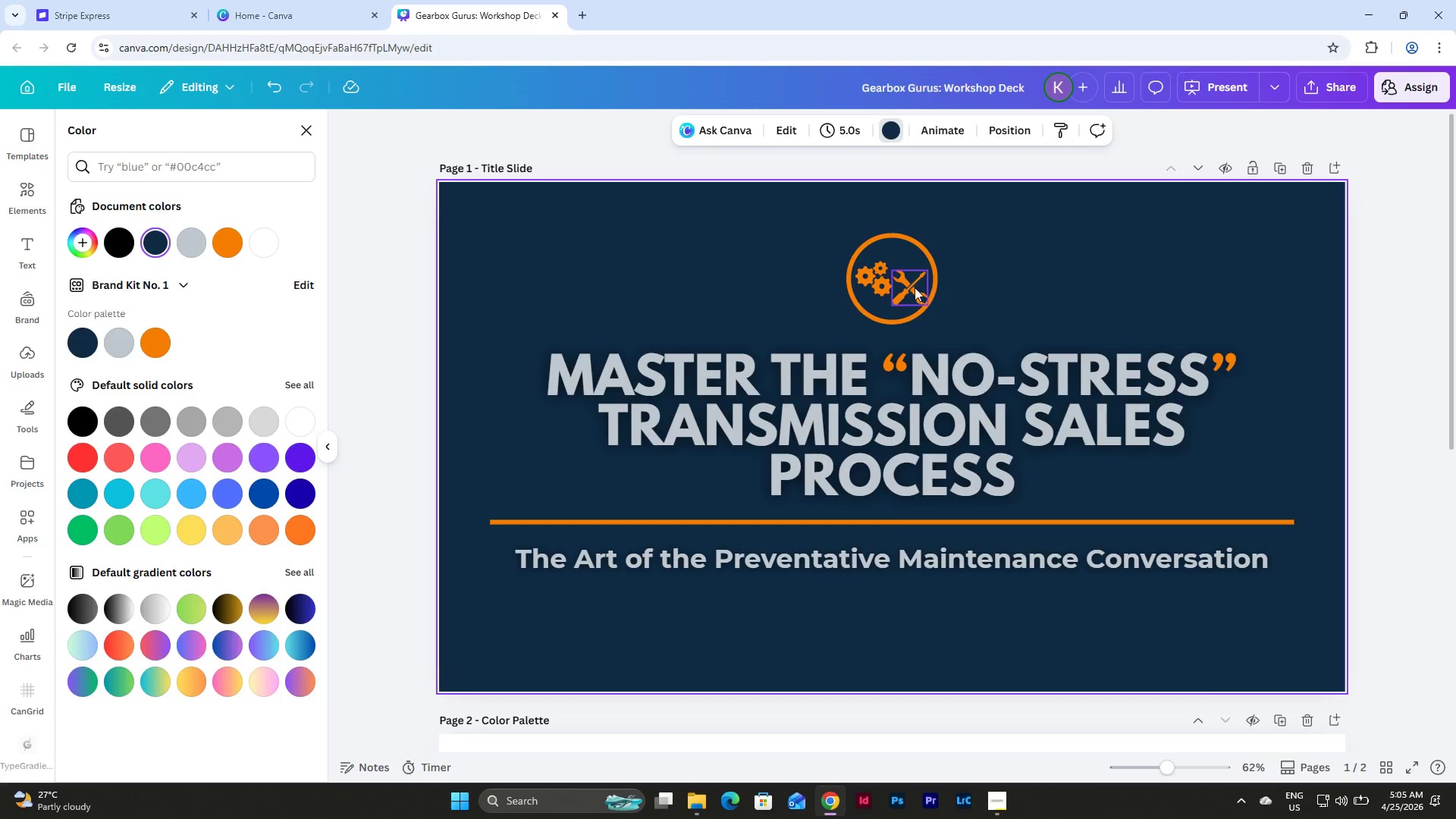 
left_click([912, 287])
 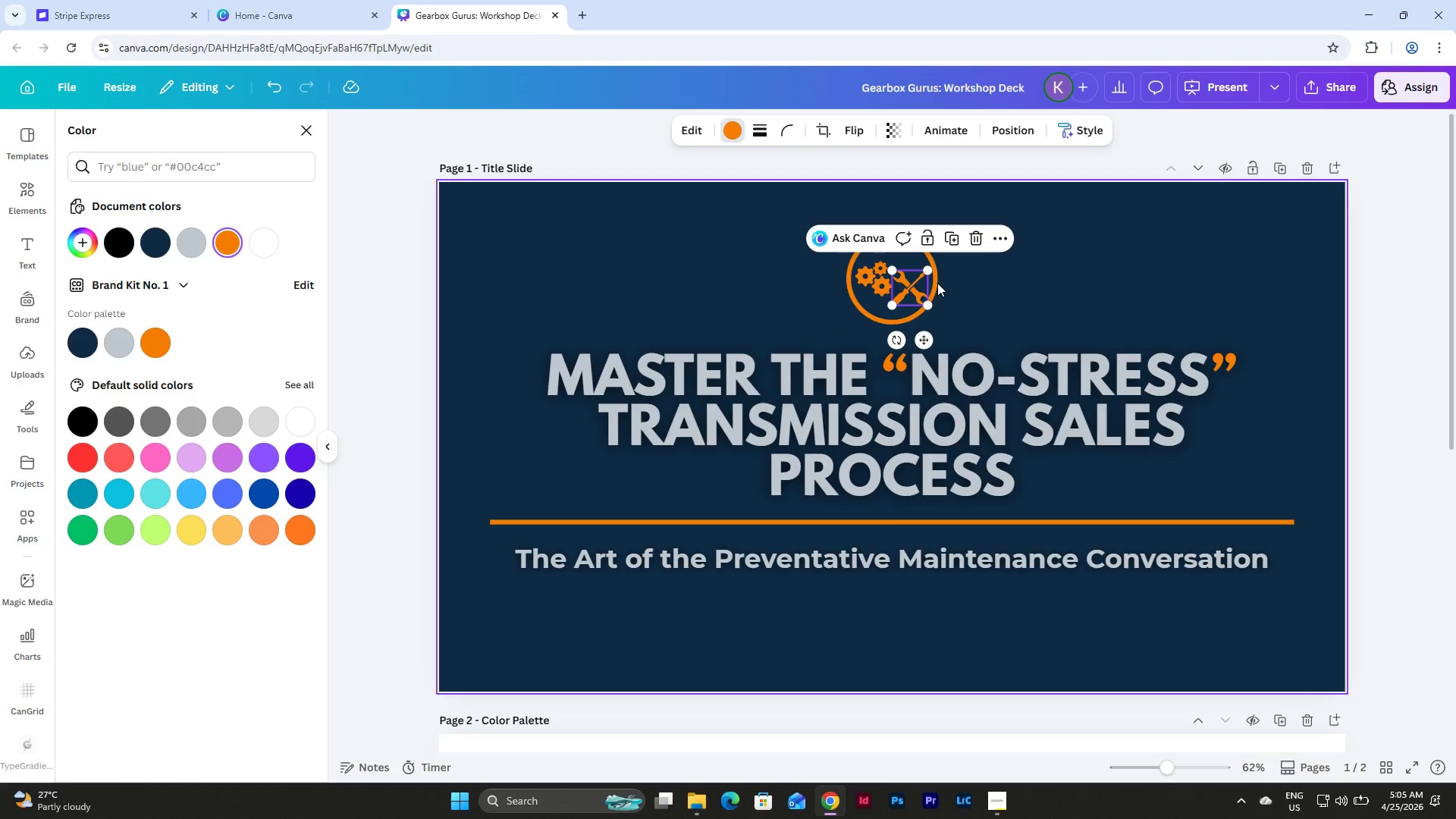 
left_click([936, 281])
 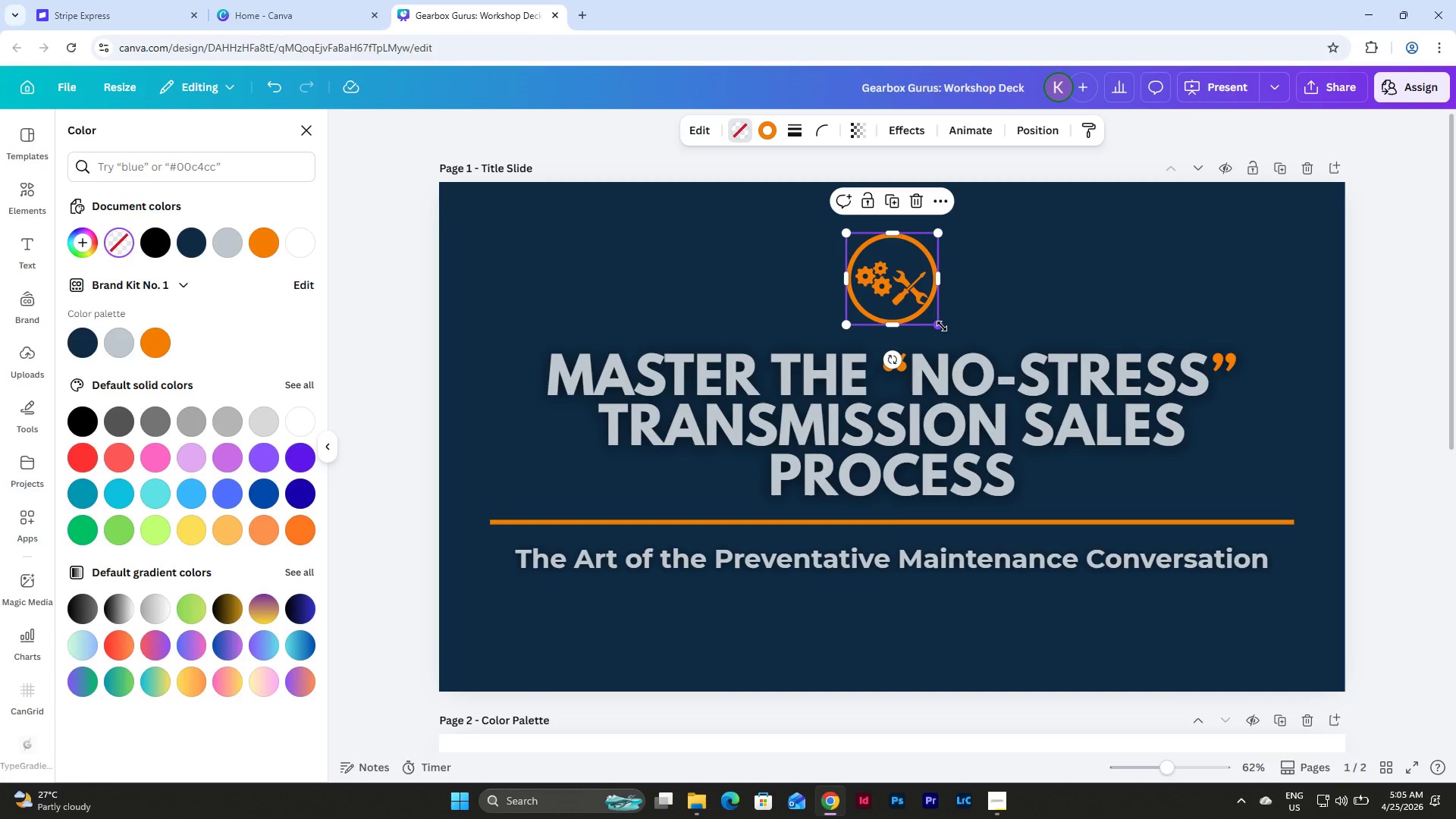 
left_click_drag(start_coordinate=[942, 326], to_coordinate=[952, 330])
 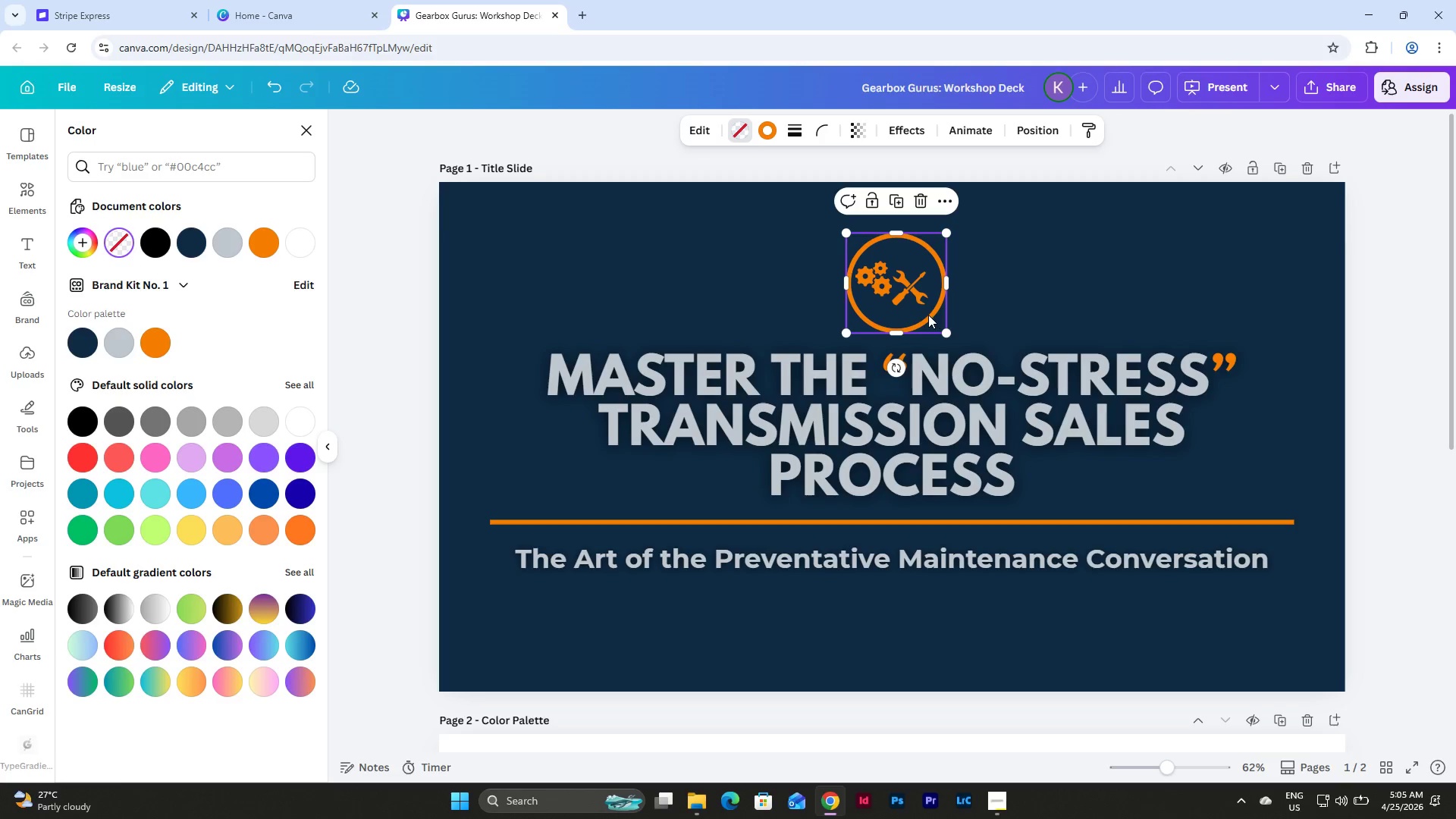 
left_click_drag(start_coordinate=[927, 315], to_coordinate=[922, 315])
 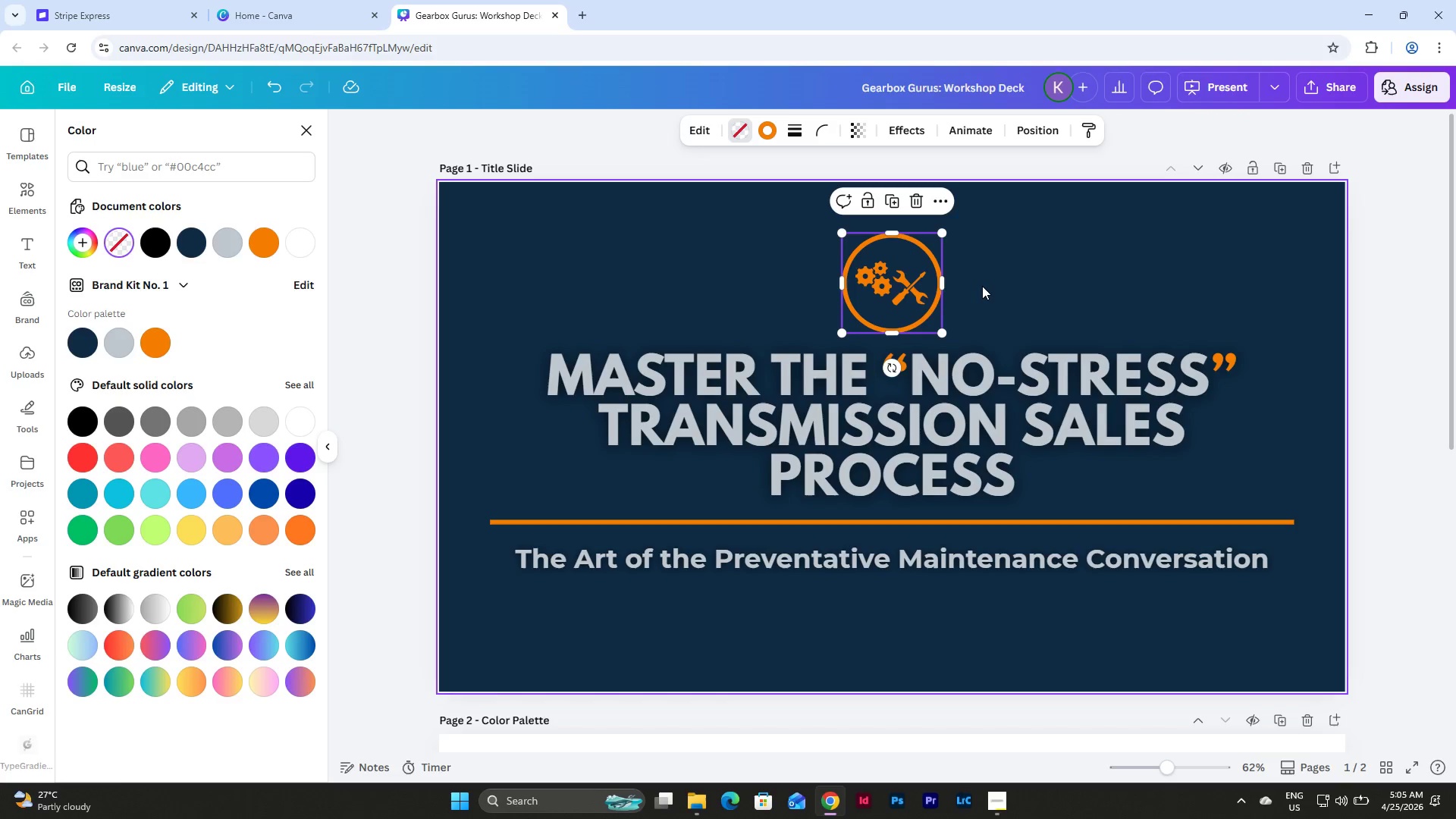 
left_click([984, 285])
 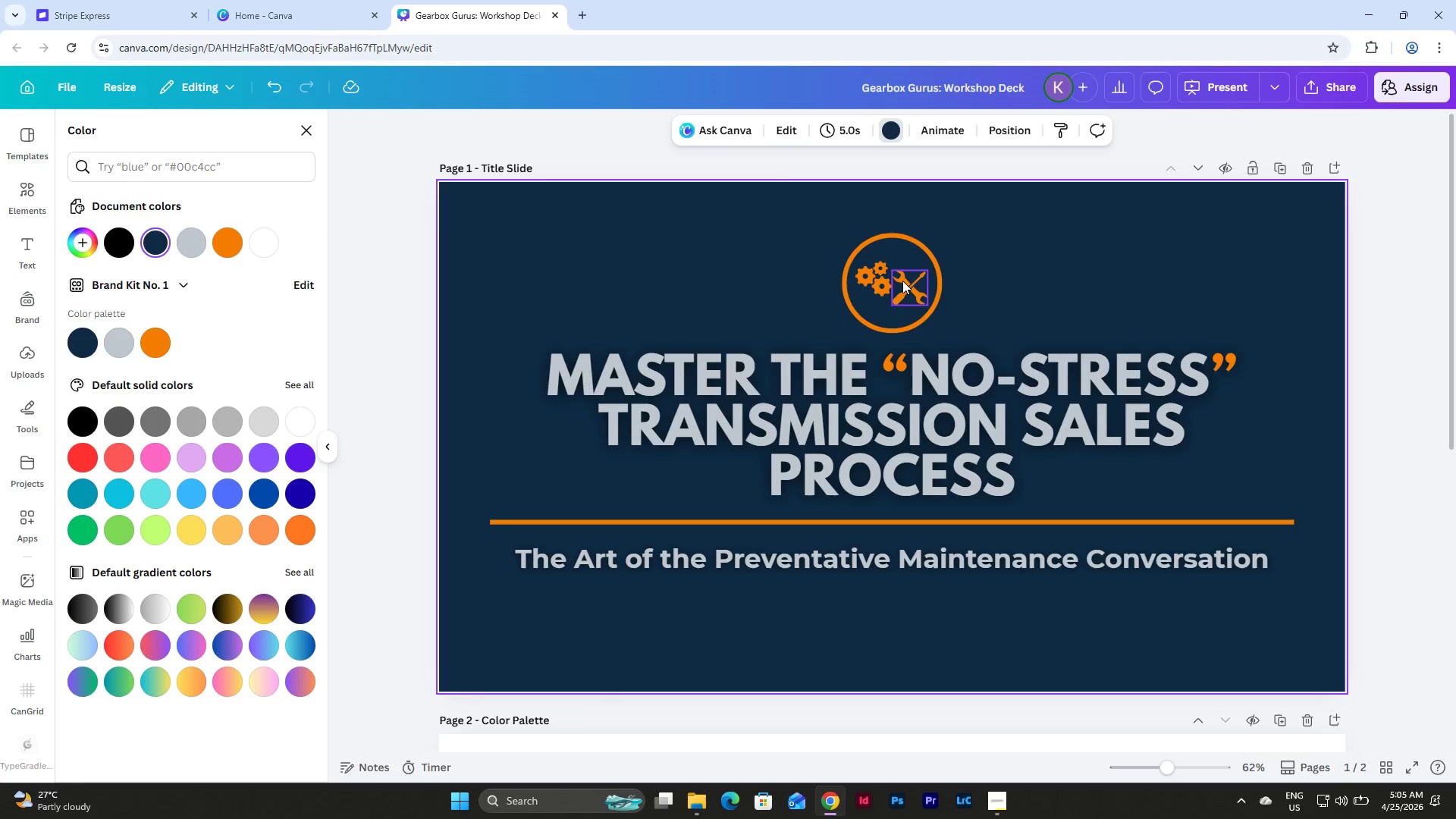 
left_click([904, 281])
 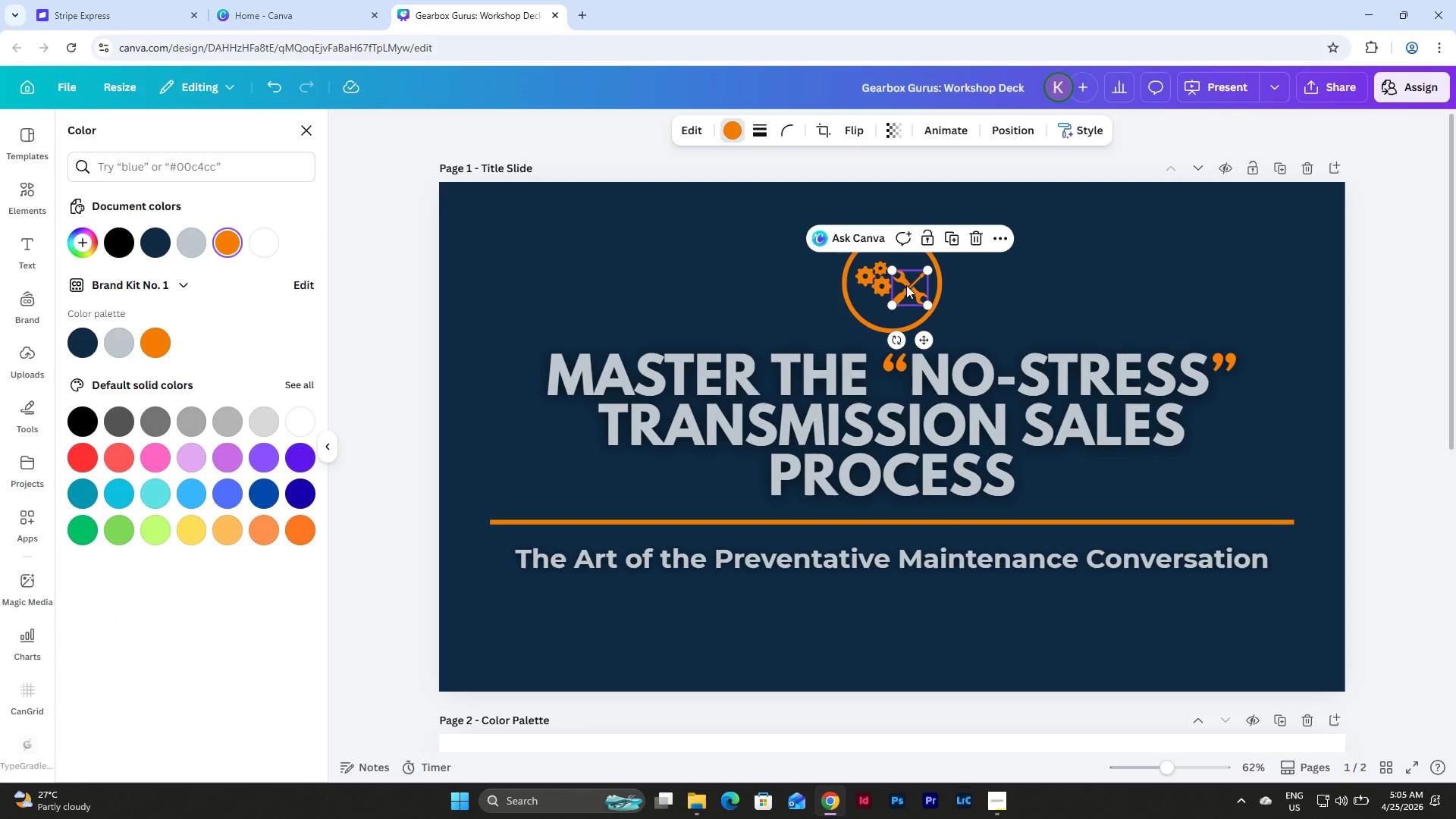 
left_click_drag(start_coordinate=[906, 285], to_coordinate=[904, 296])
 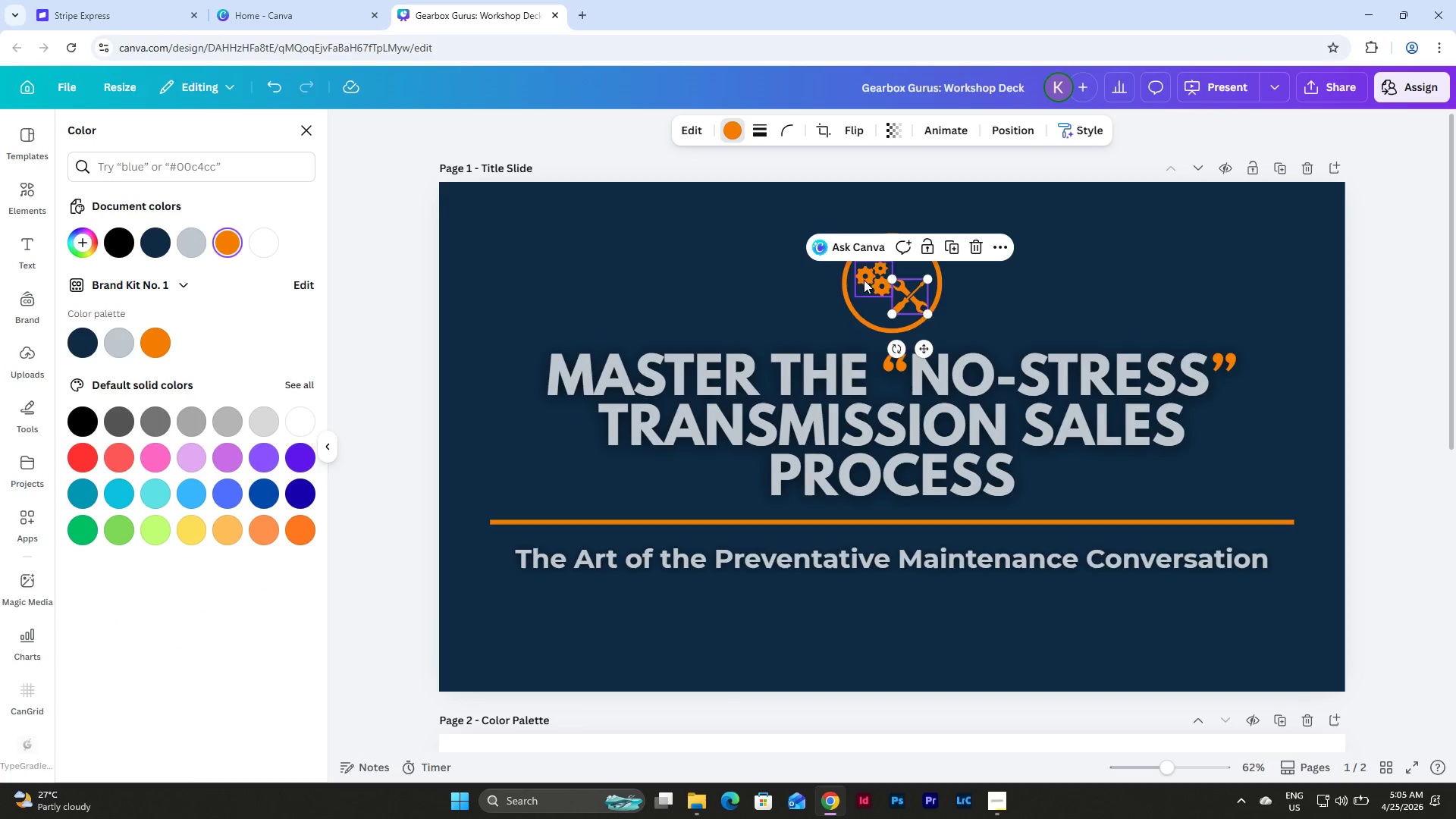 
left_click_drag(start_coordinate=[864, 280], to_coordinate=[861, 268])
 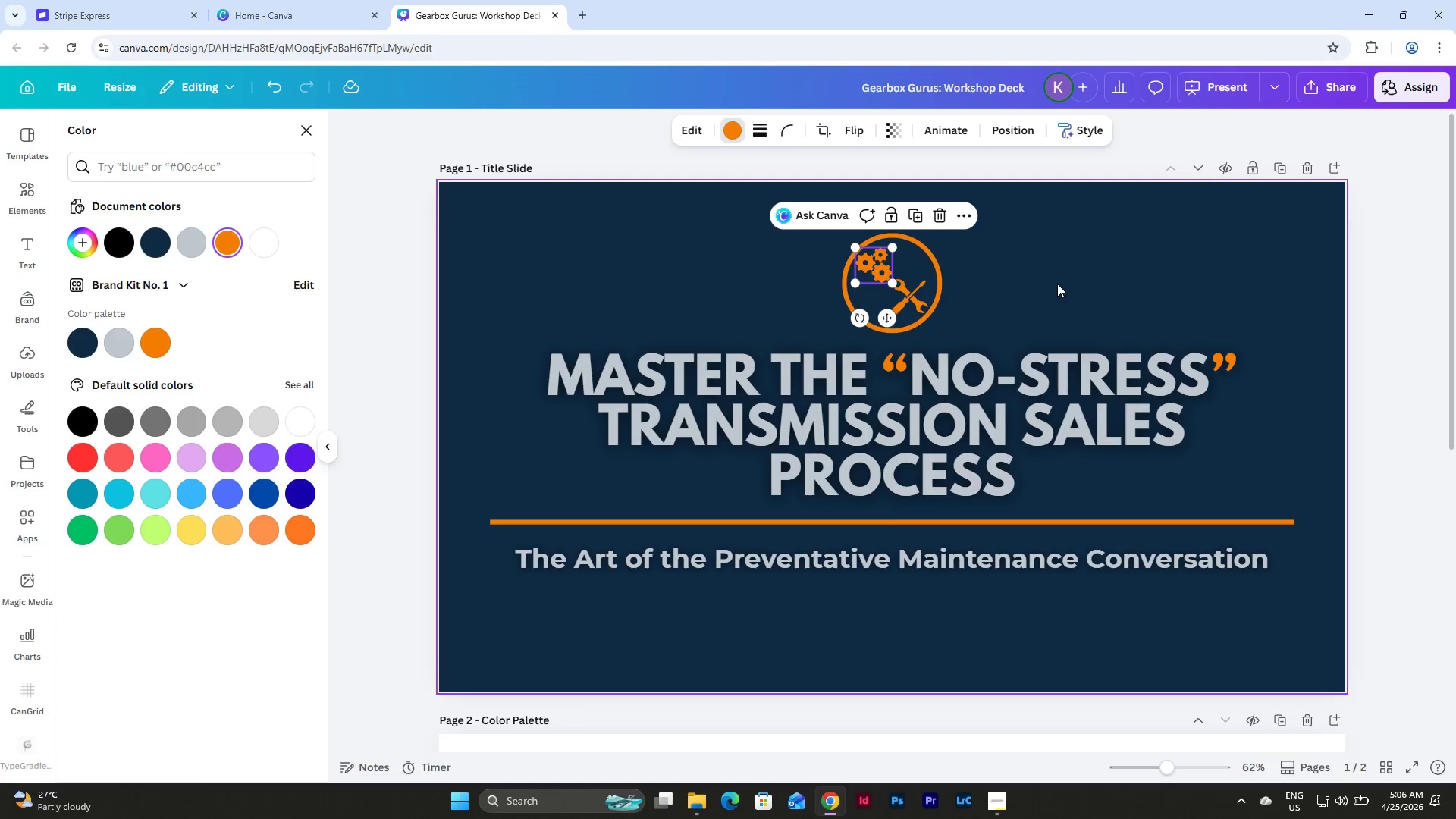 
left_click([1057, 284])
 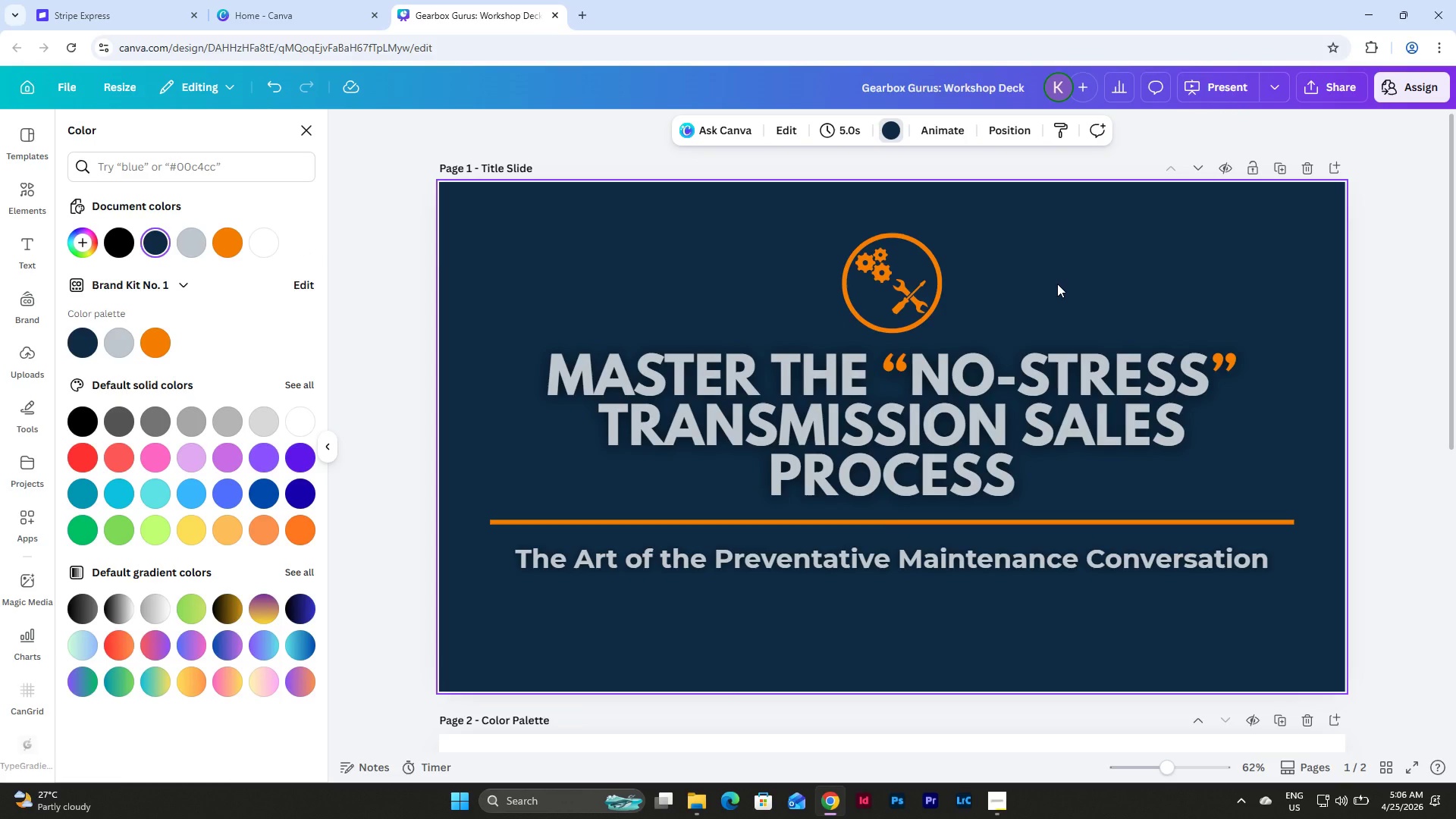 
wait(6.11)
 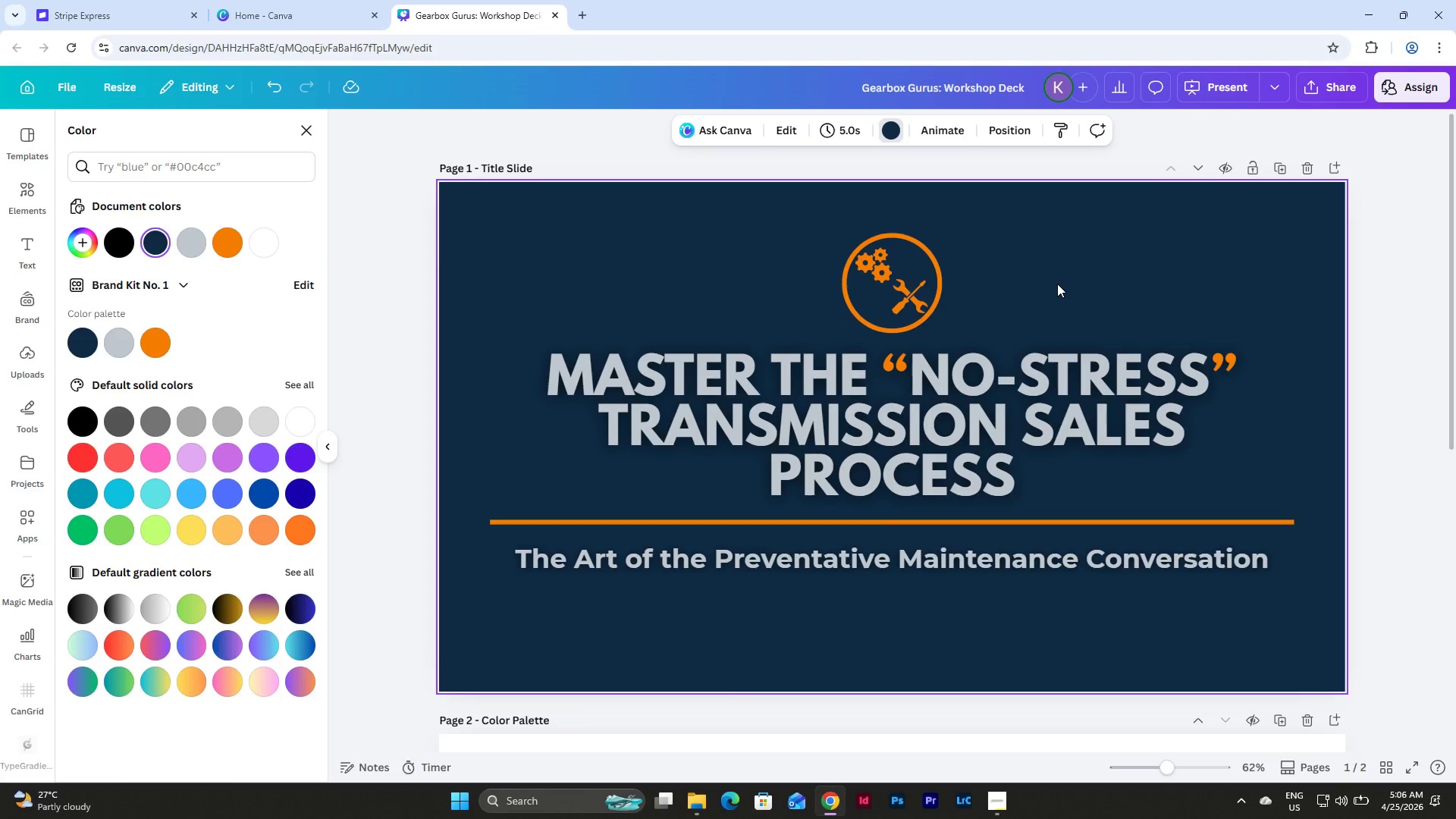 
left_click([1054, 278])
 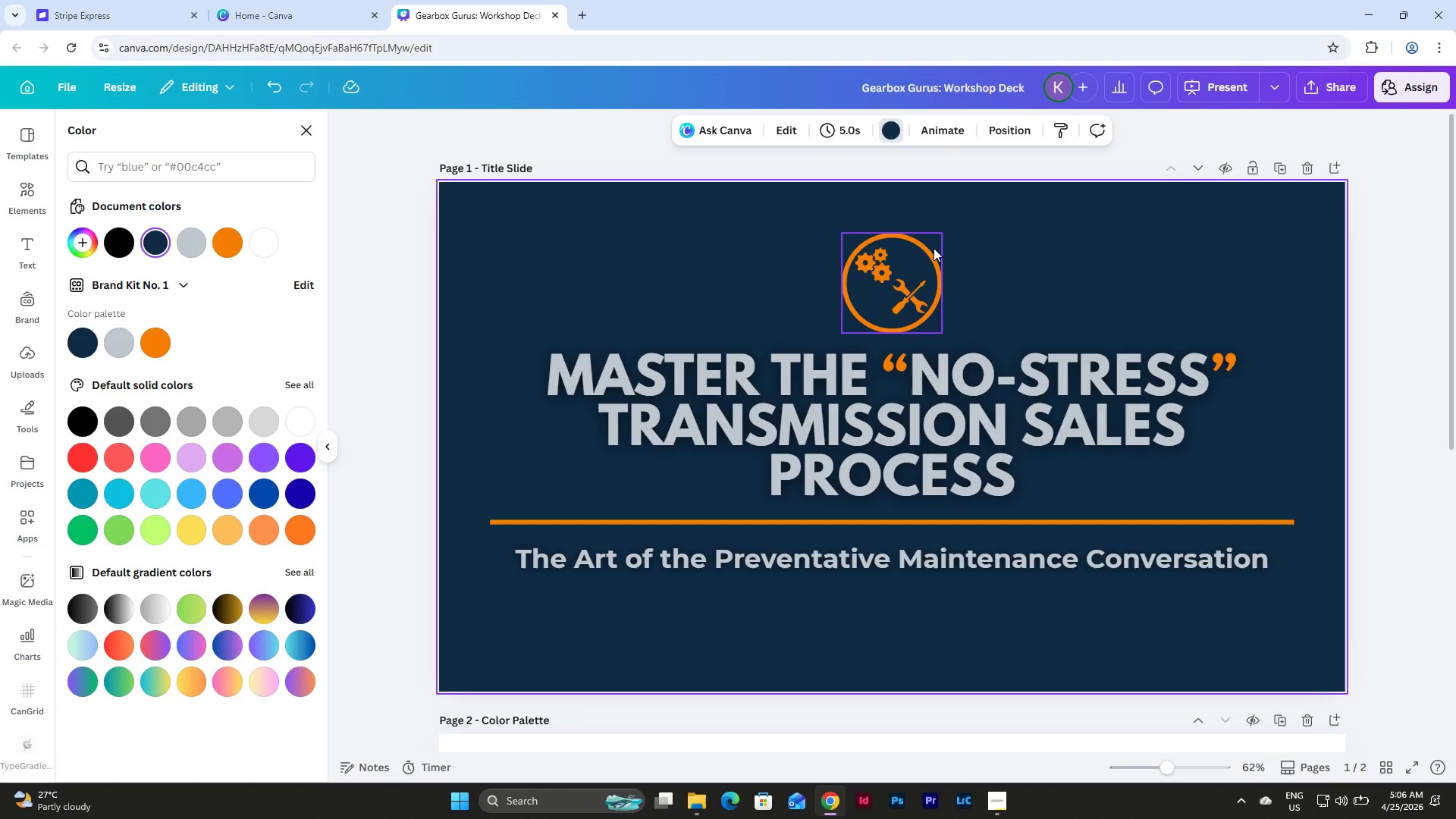 
wait(6.36)
 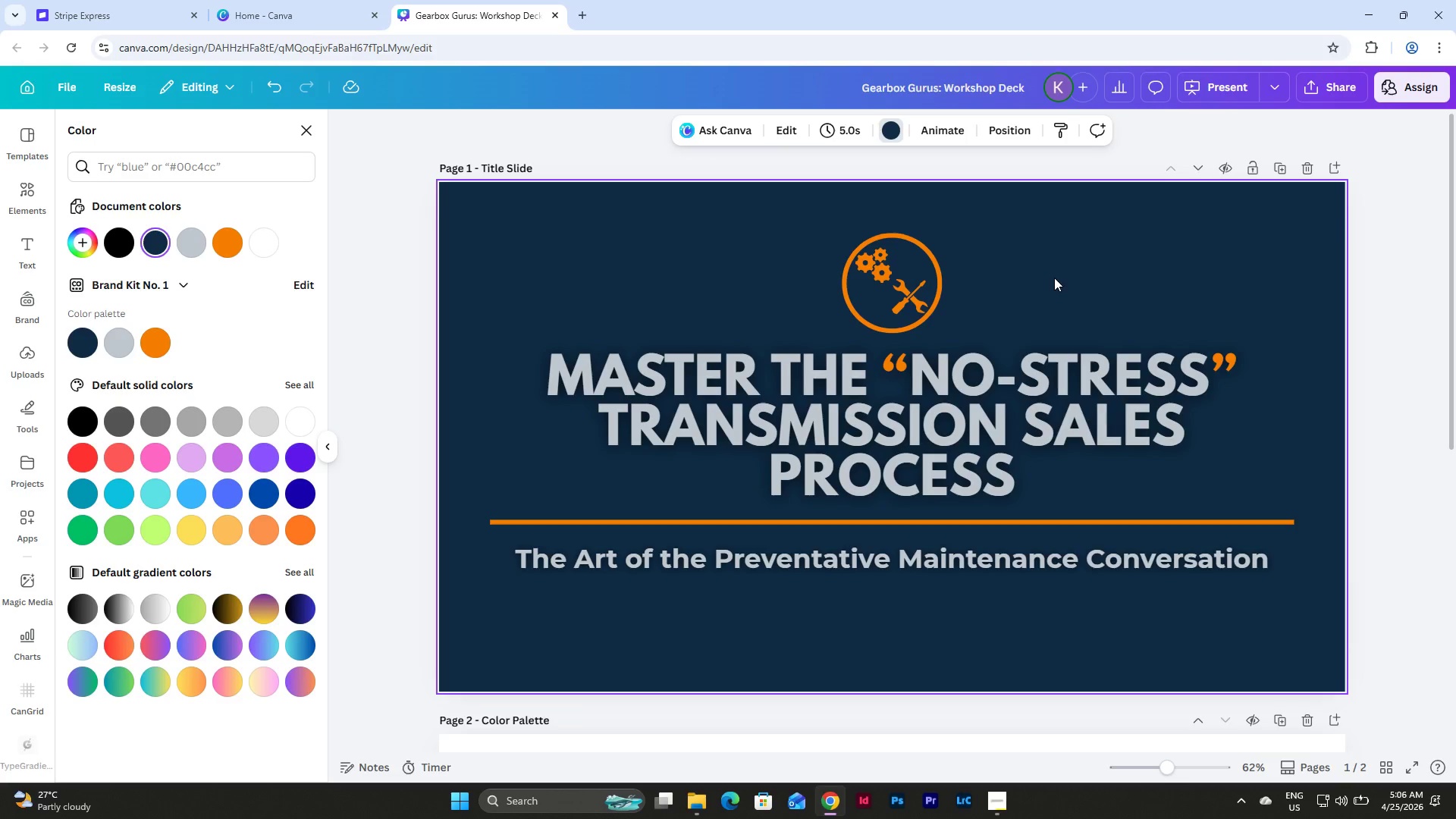 
left_click([921, 295])
 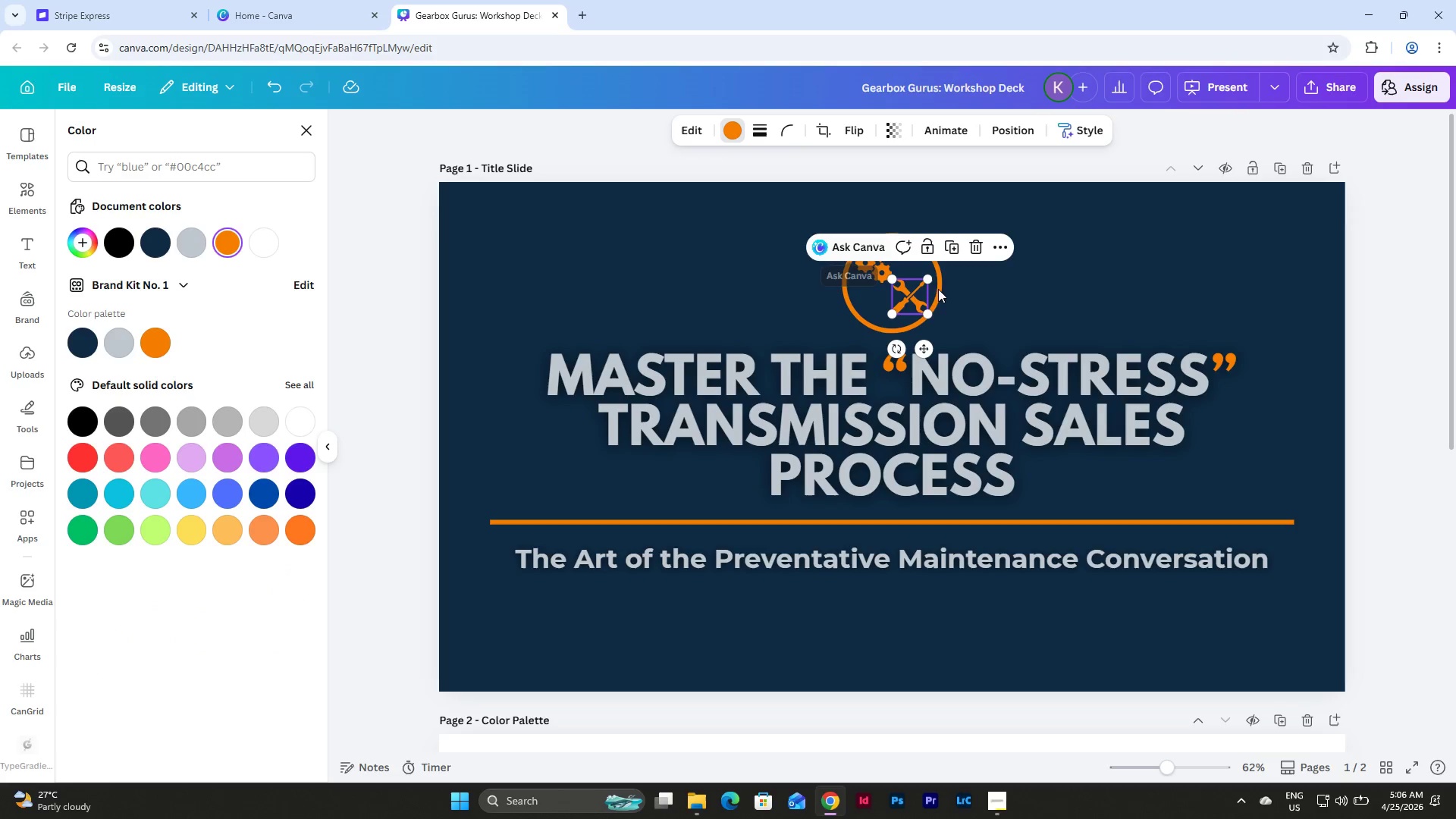 
left_click([994, 304])
 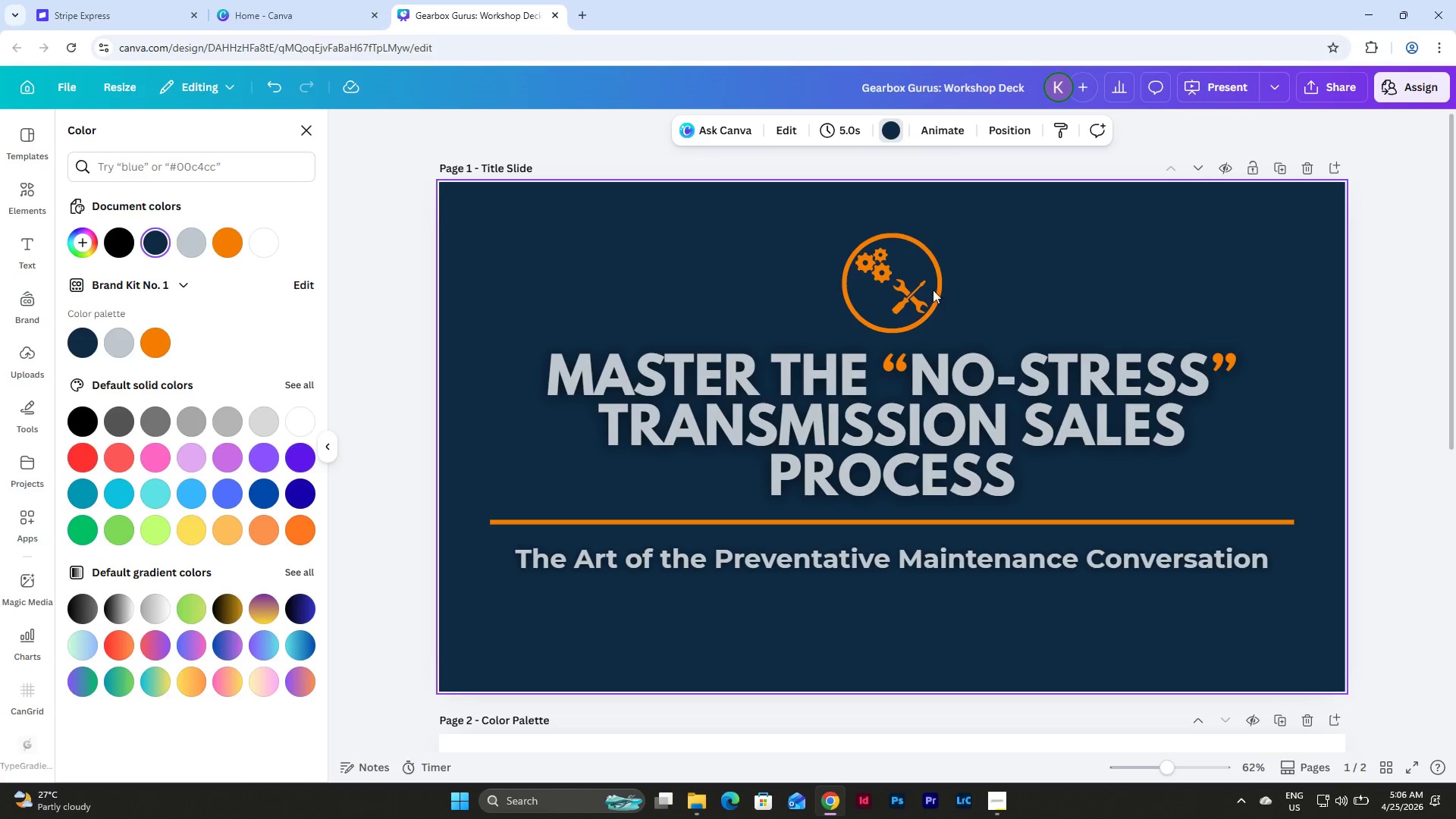 
left_click([858, 259])
 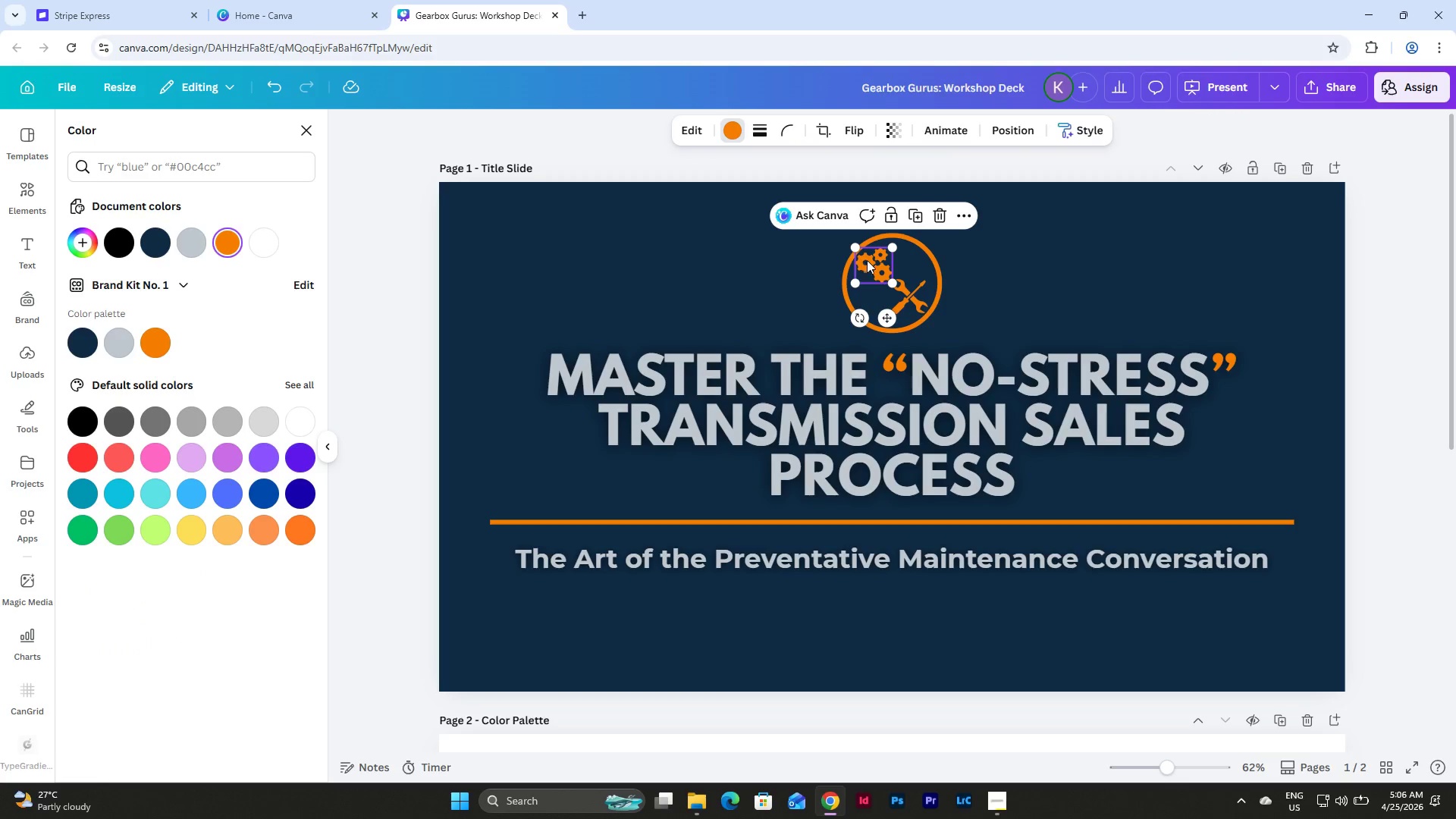 
left_click_drag(start_coordinate=[867, 260], to_coordinate=[864, 281])
 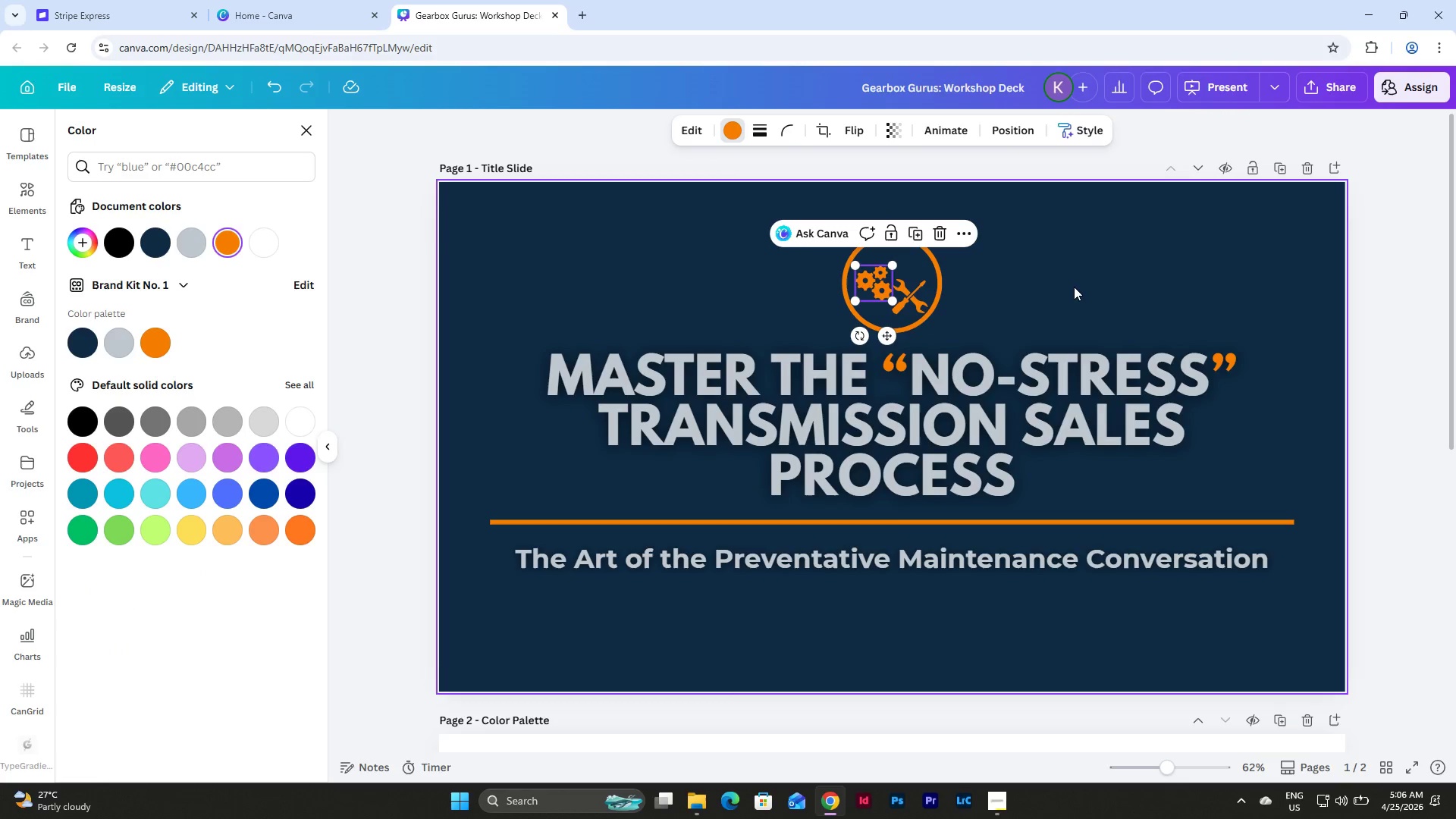 
left_click([1074, 287])
 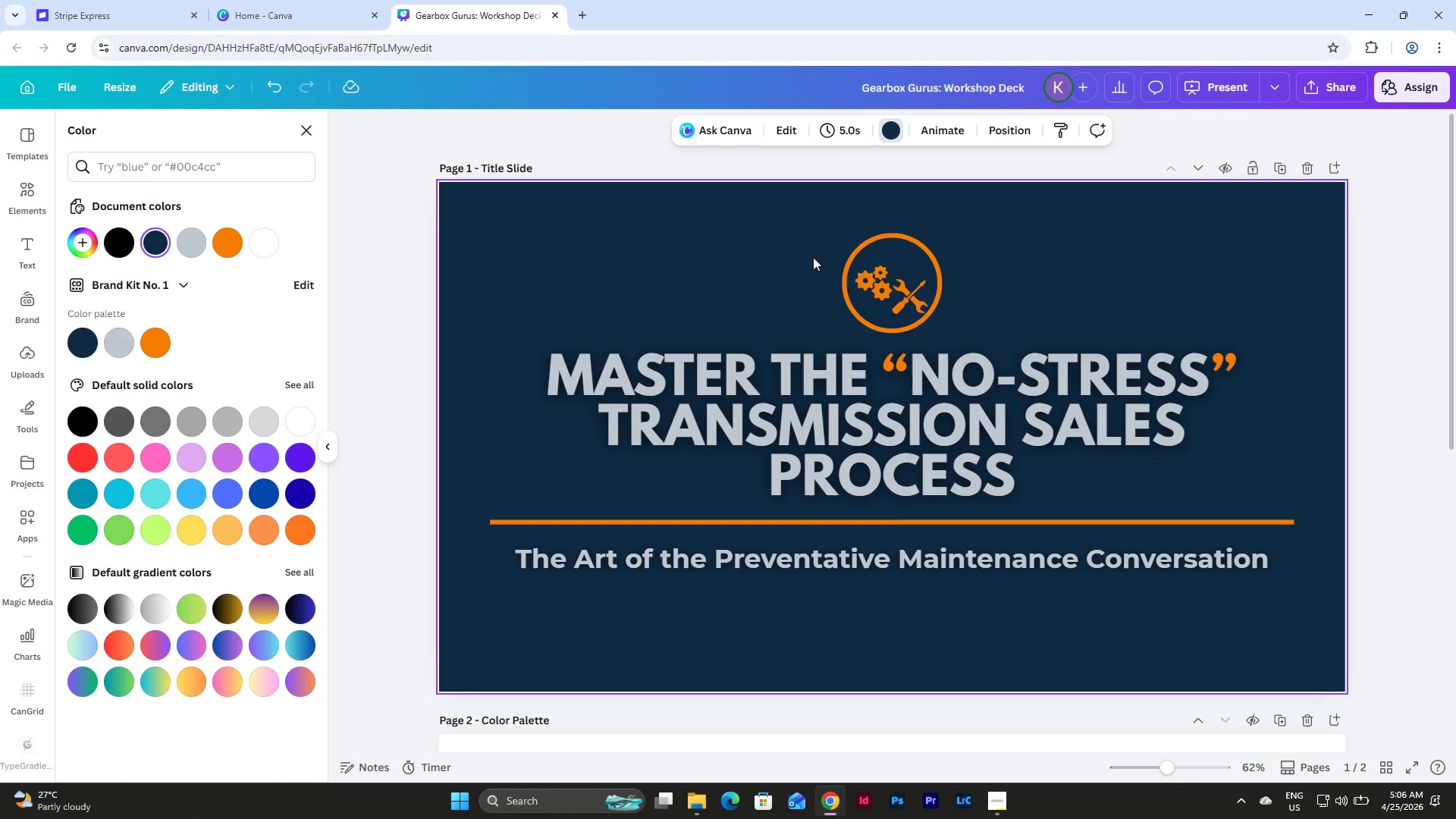 
left_click([877, 274])
 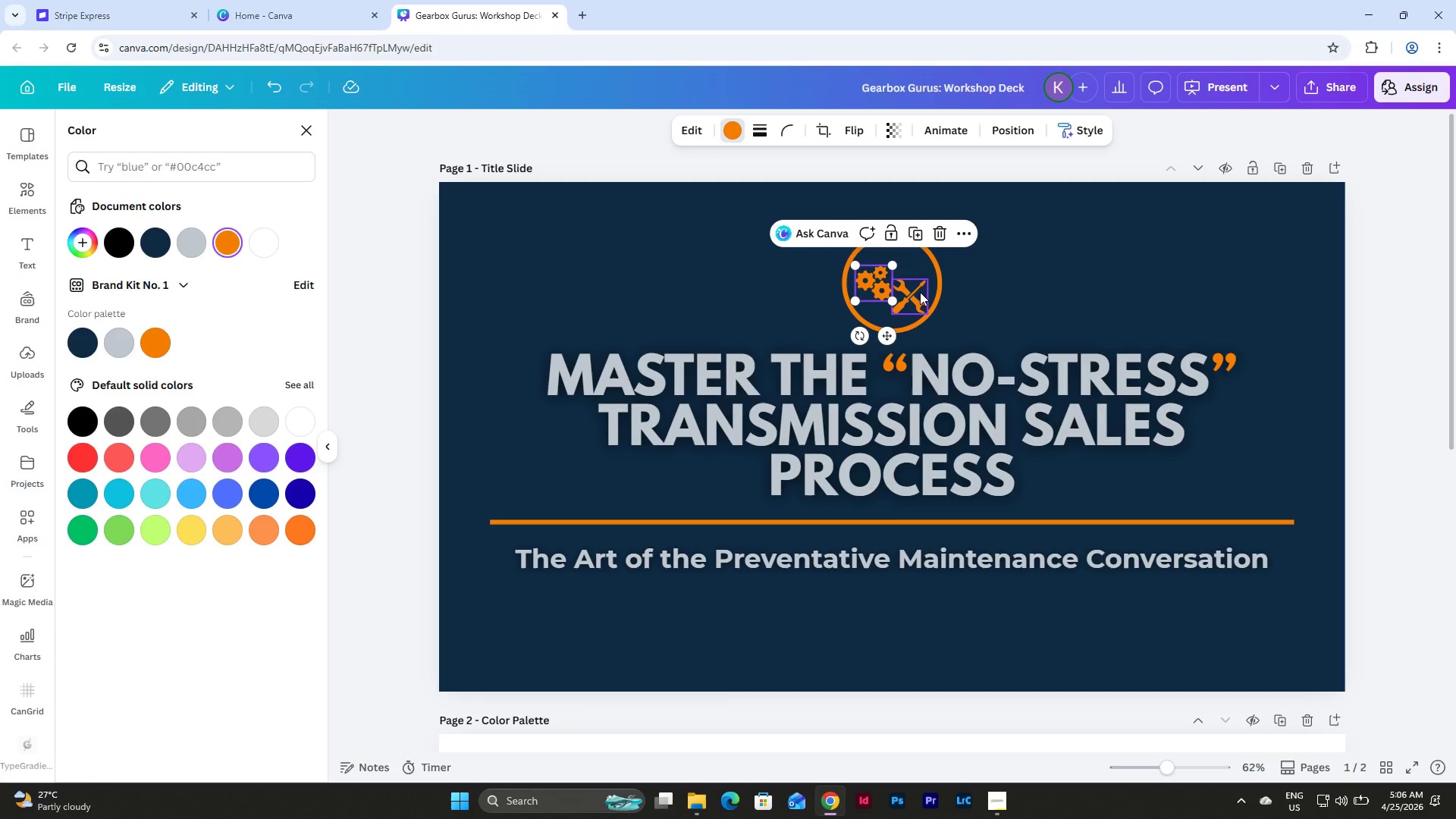 
hold_key(key=ShiftLeft, duration=0.44)
left_click([920, 292])
 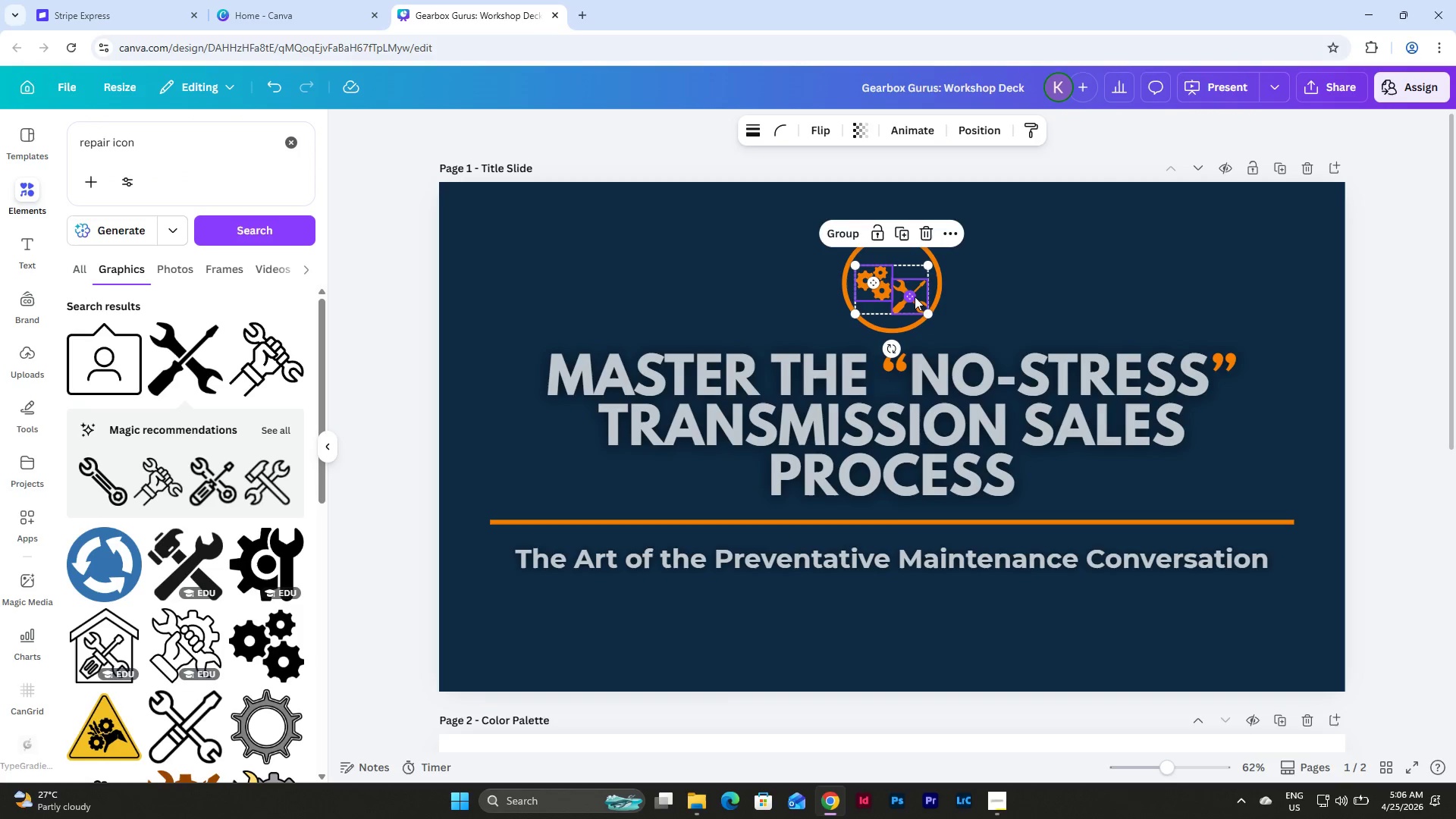 
left_click_drag(start_coordinate=[915, 298], to_coordinate=[915, 289])
 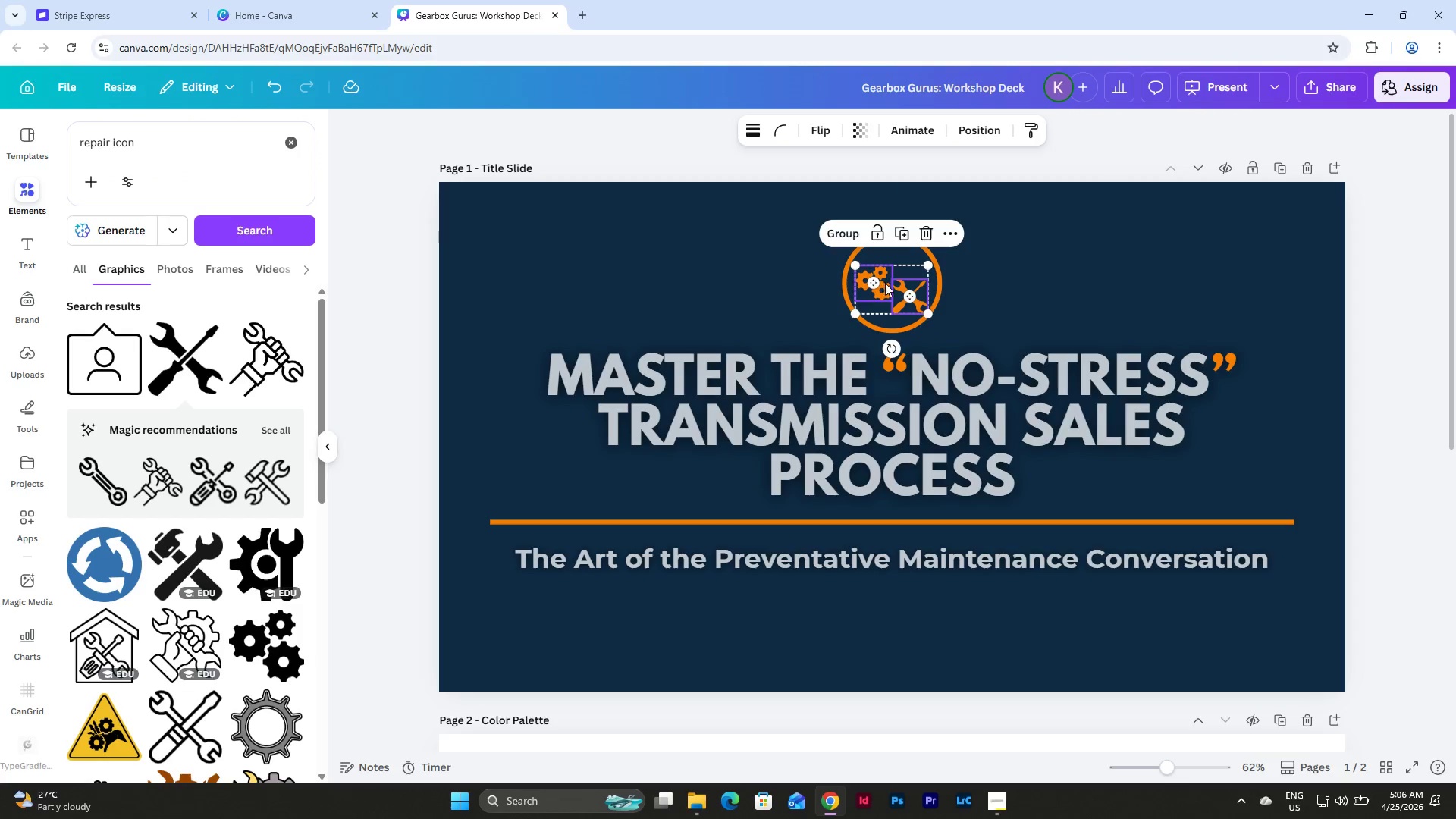 
left_click_drag(start_coordinate=[886, 284], to_coordinate=[886, 276])
 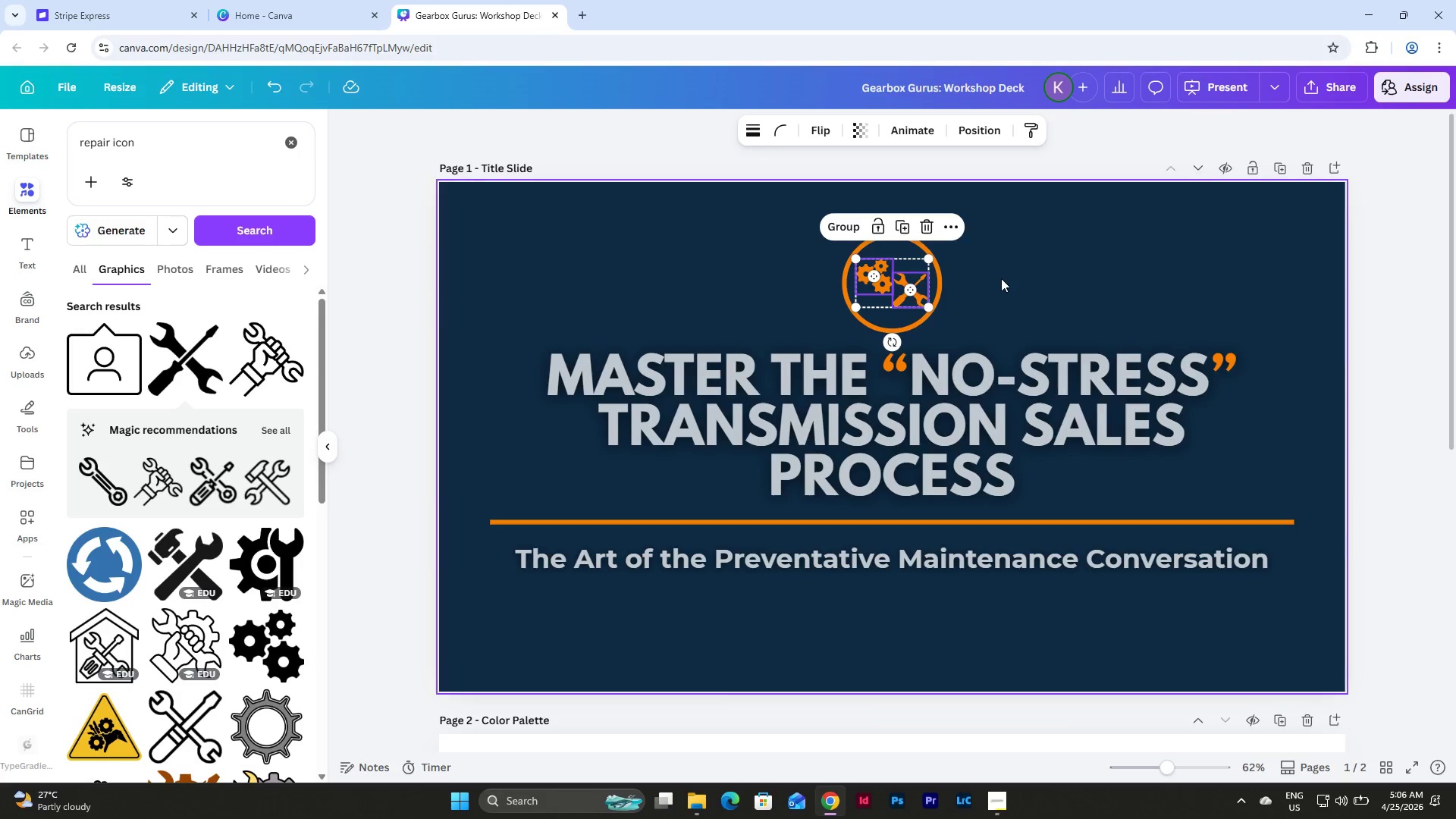 
left_click([1001, 278])
 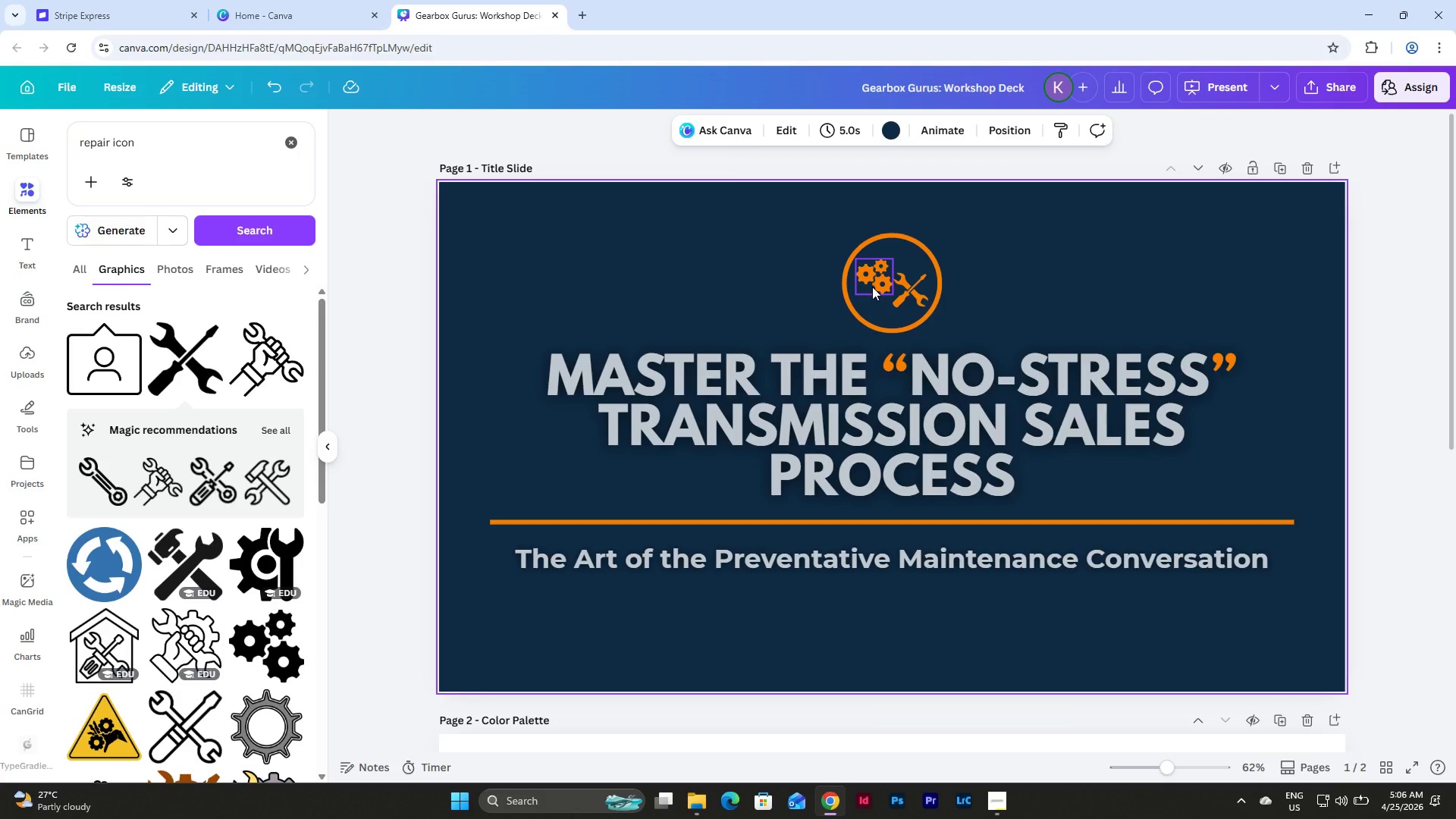 
wait(5.41)
 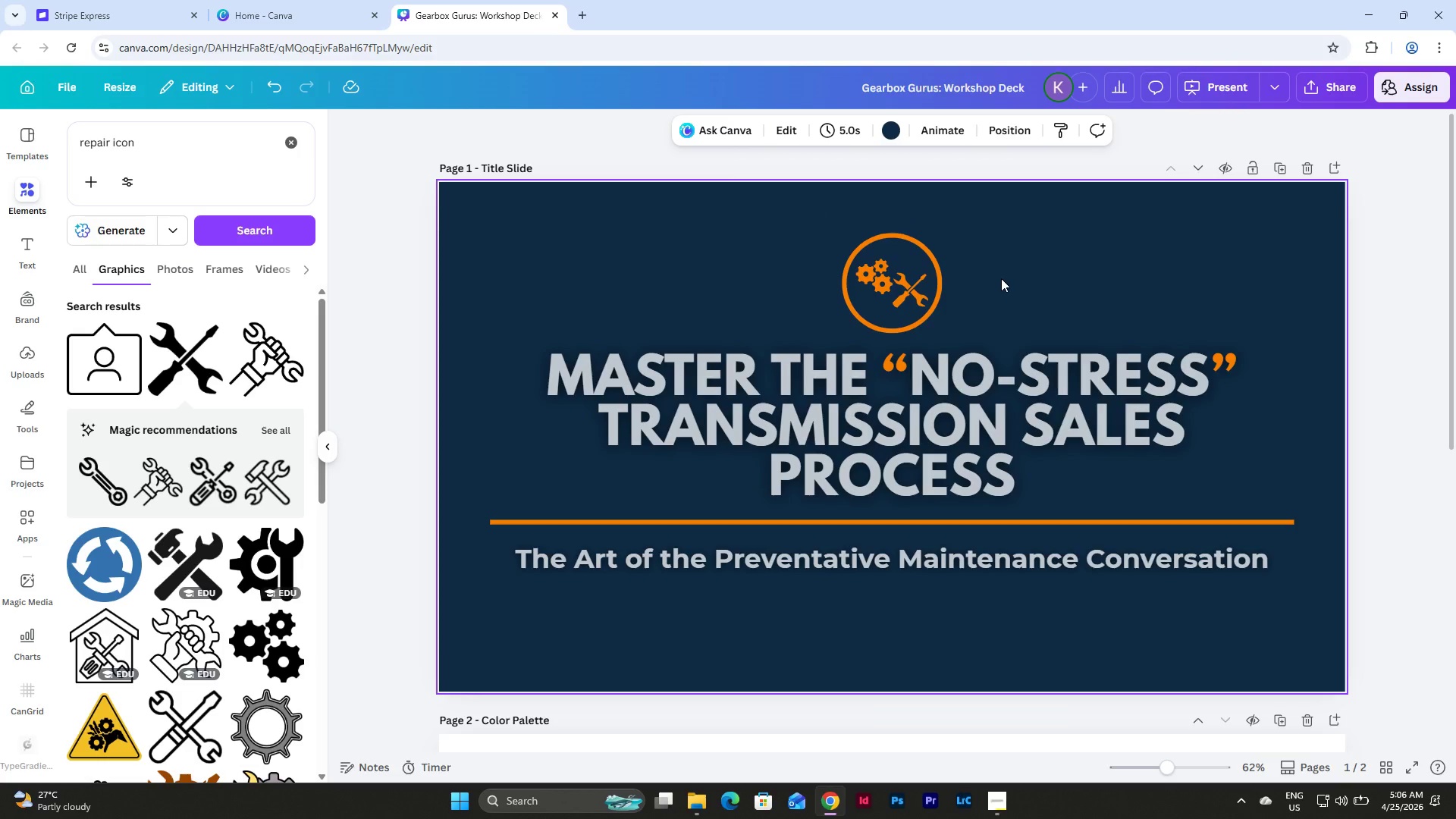 
left_click([894, 294])
 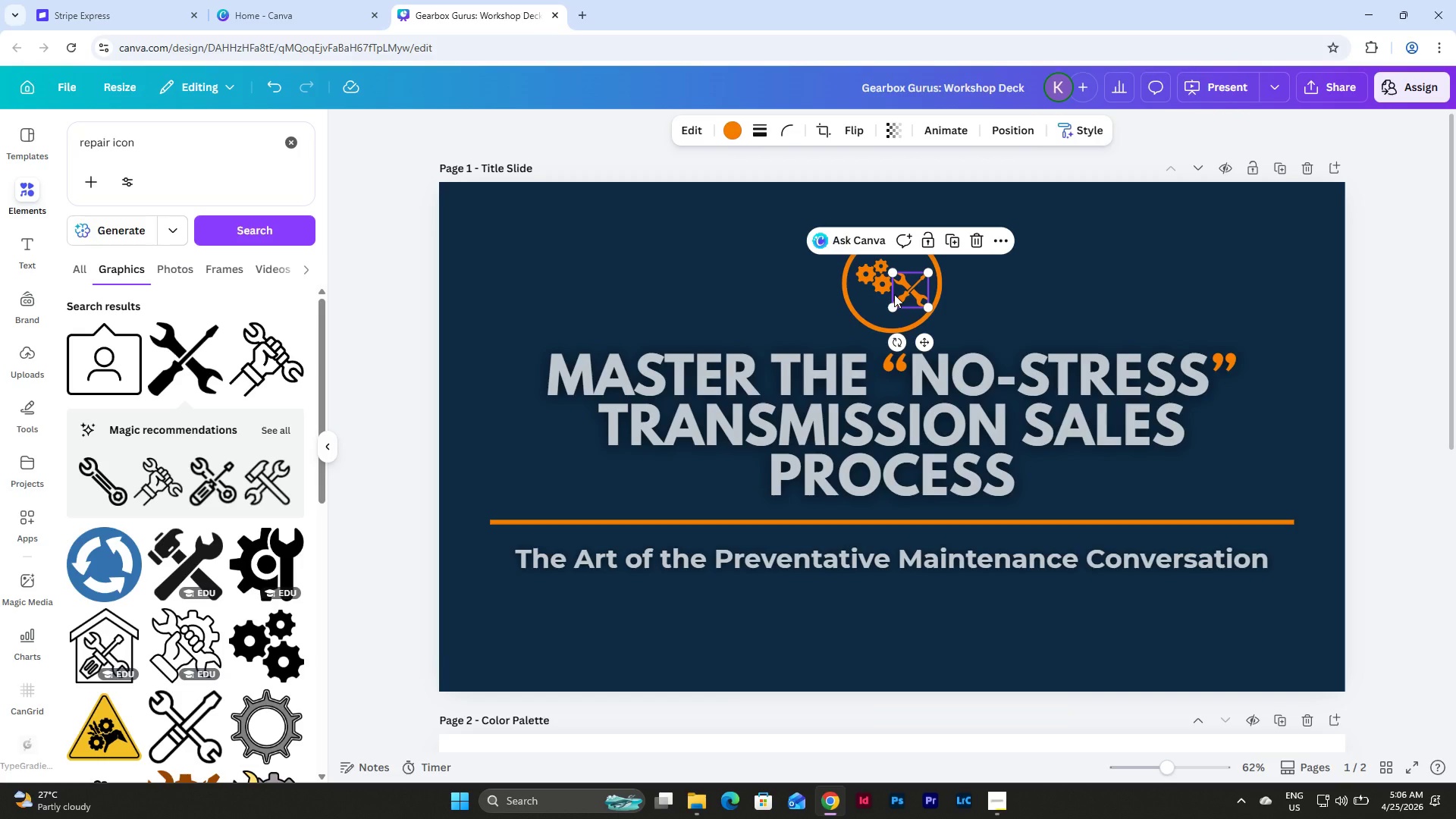 
key(Backspace)
 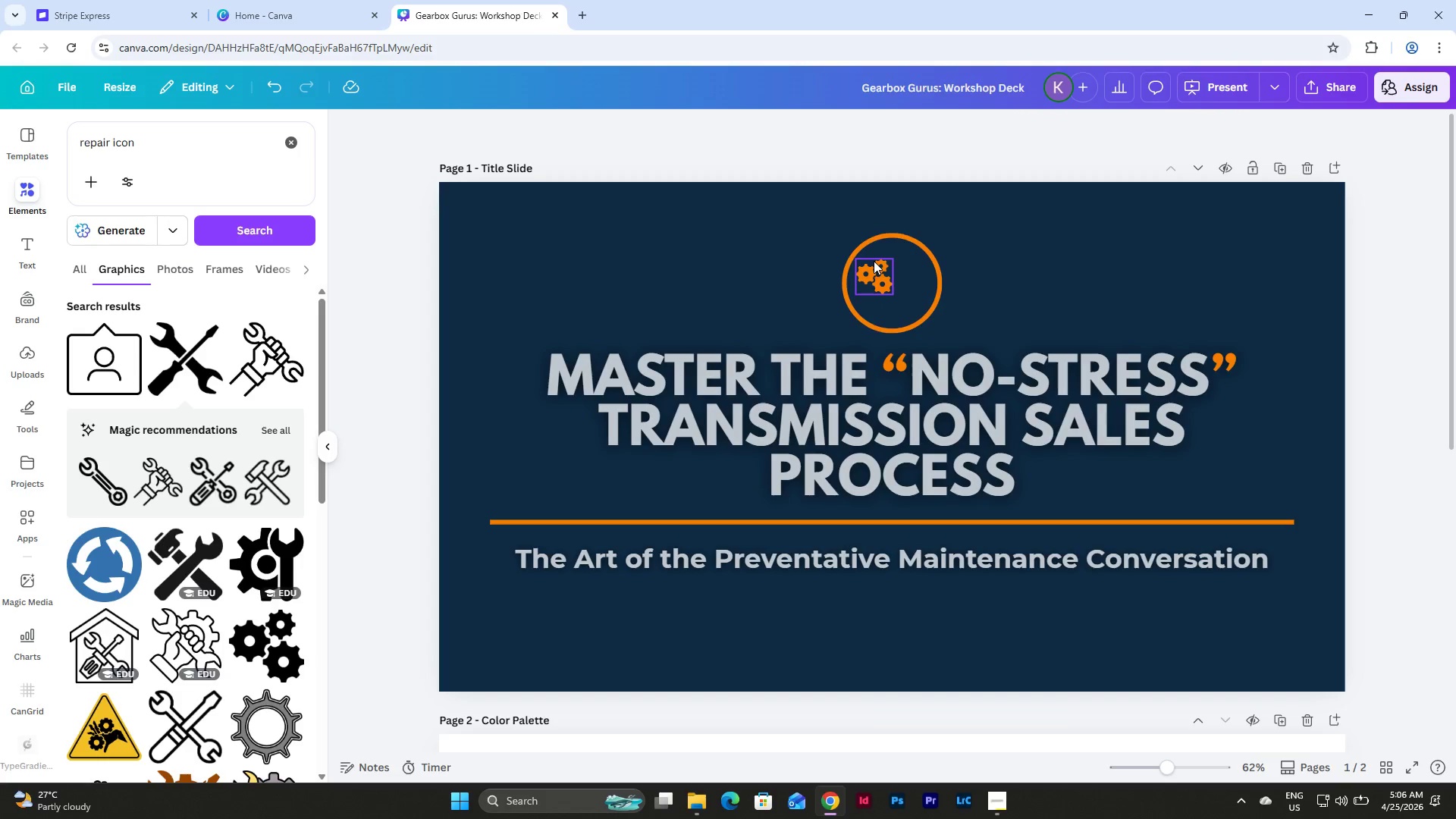 
left_click([874, 261])
 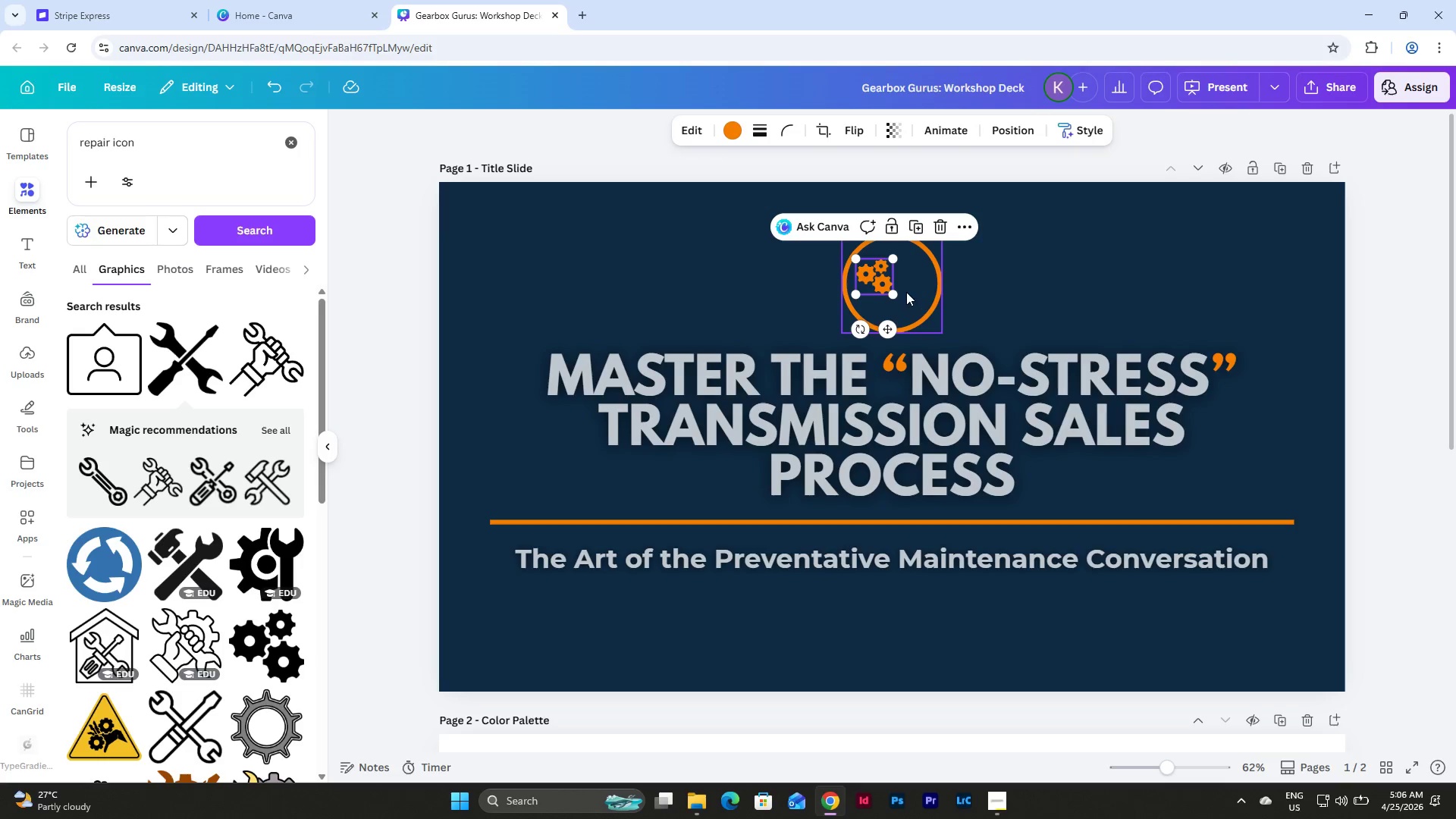 
left_click([1033, 279])
 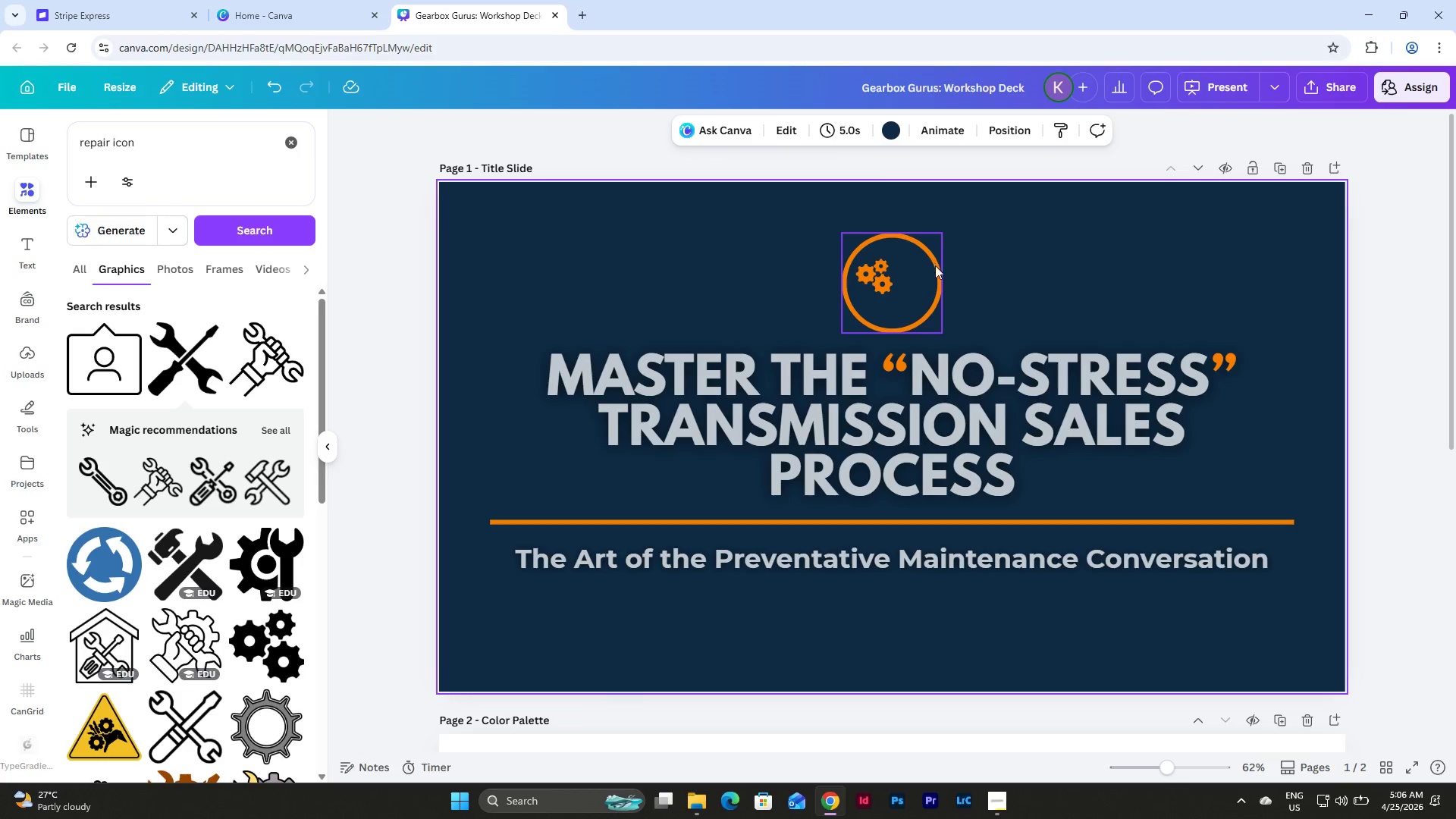 
left_click_drag(start_coordinate=[983, 309], to_coordinate=[805, 232])
 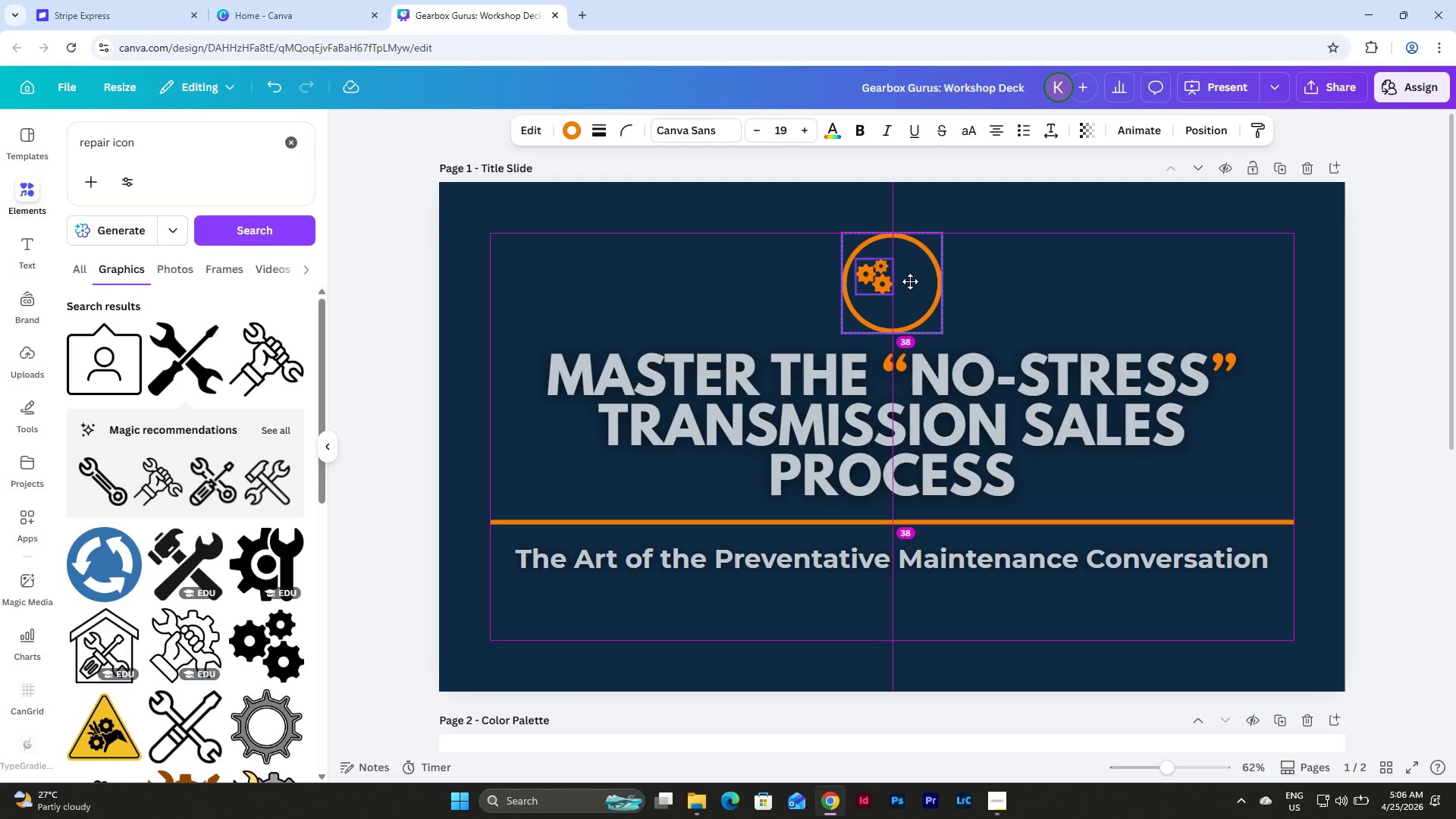 
left_click([1012, 288])
 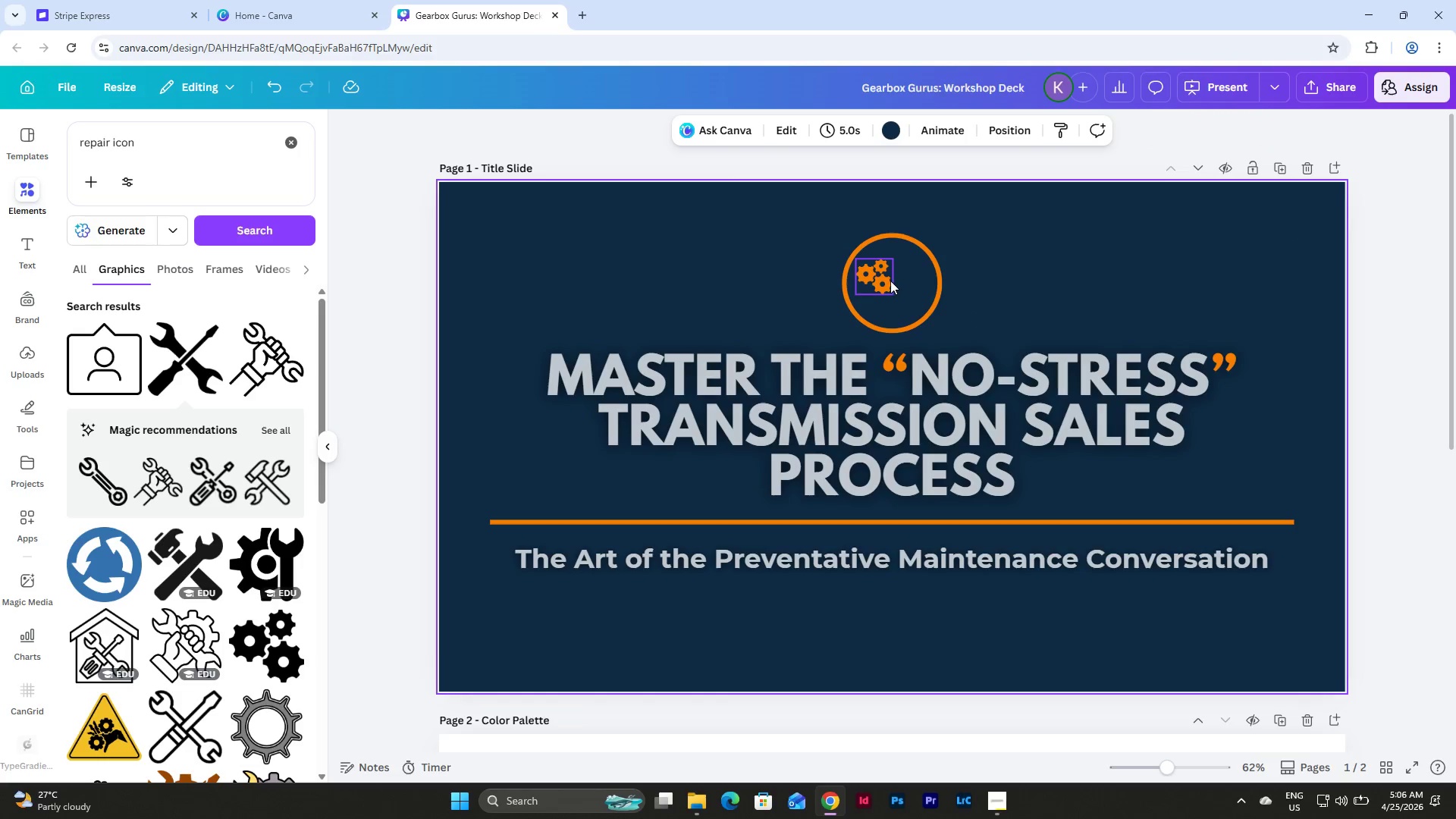 
left_click([889, 279])
 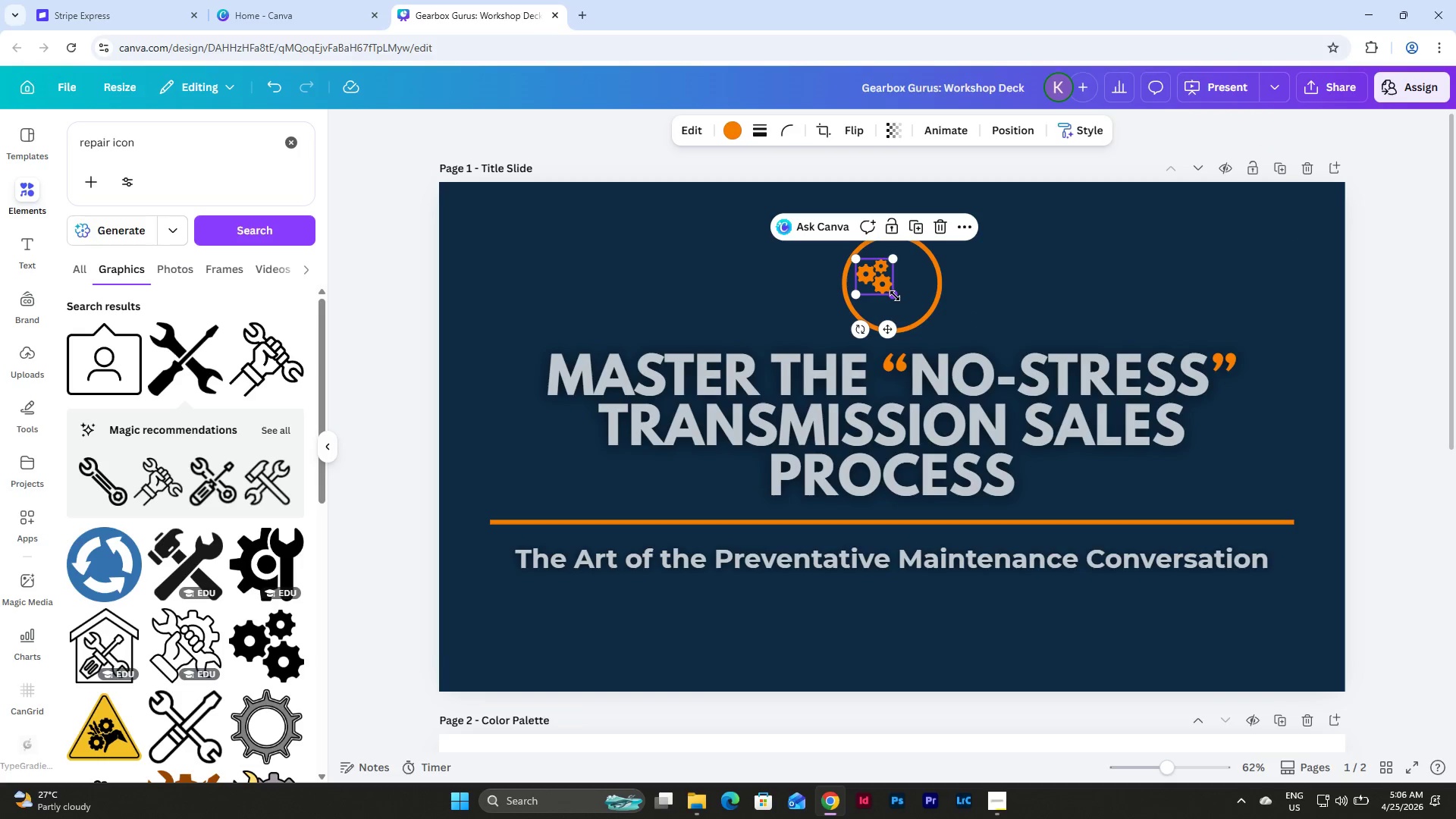 
left_click_drag(start_coordinate=[895, 296], to_coordinate=[928, 318])
 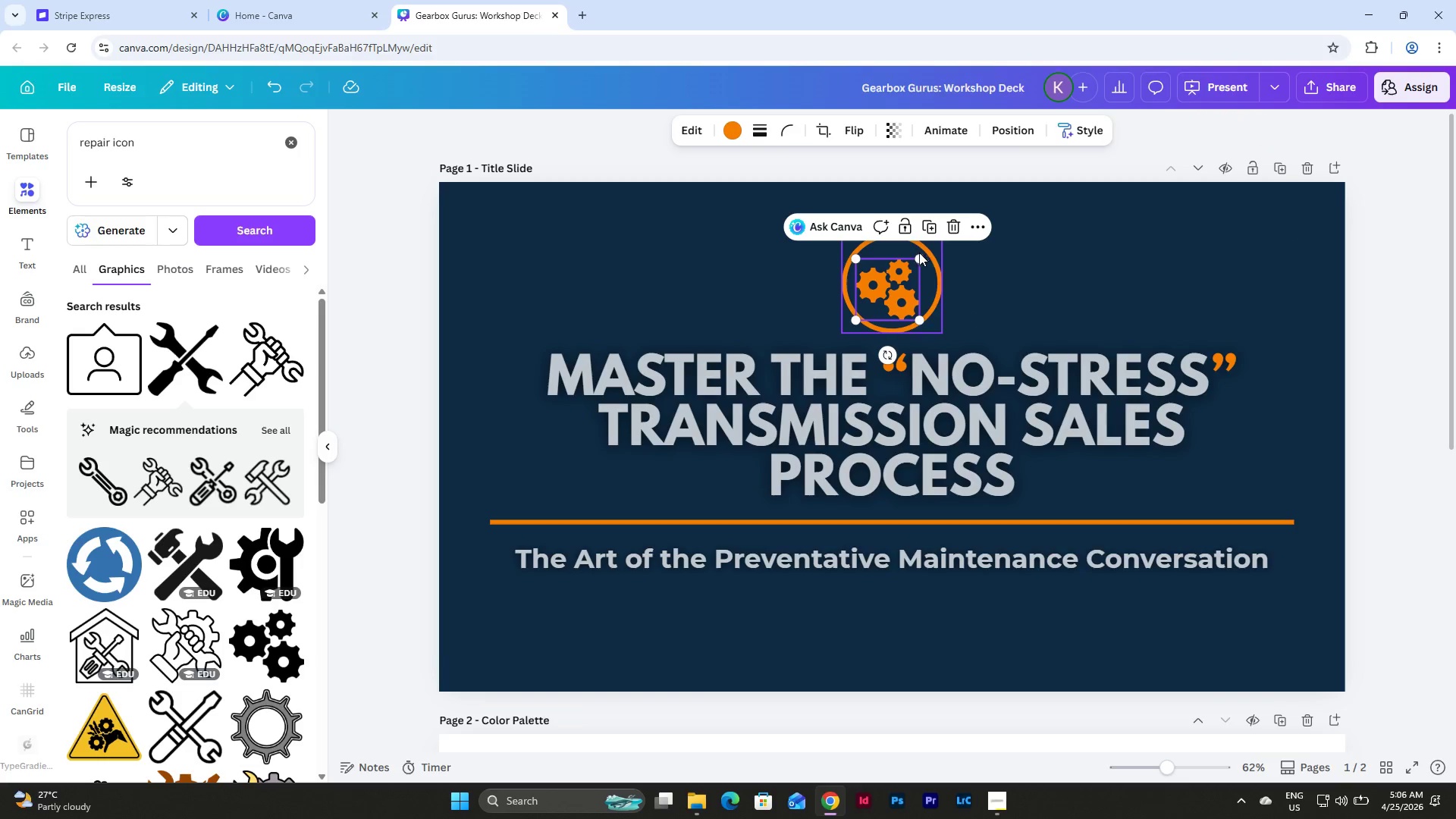 
left_click_drag(start_coordinate=[919, 258], to_coordinate=[924, 253])
 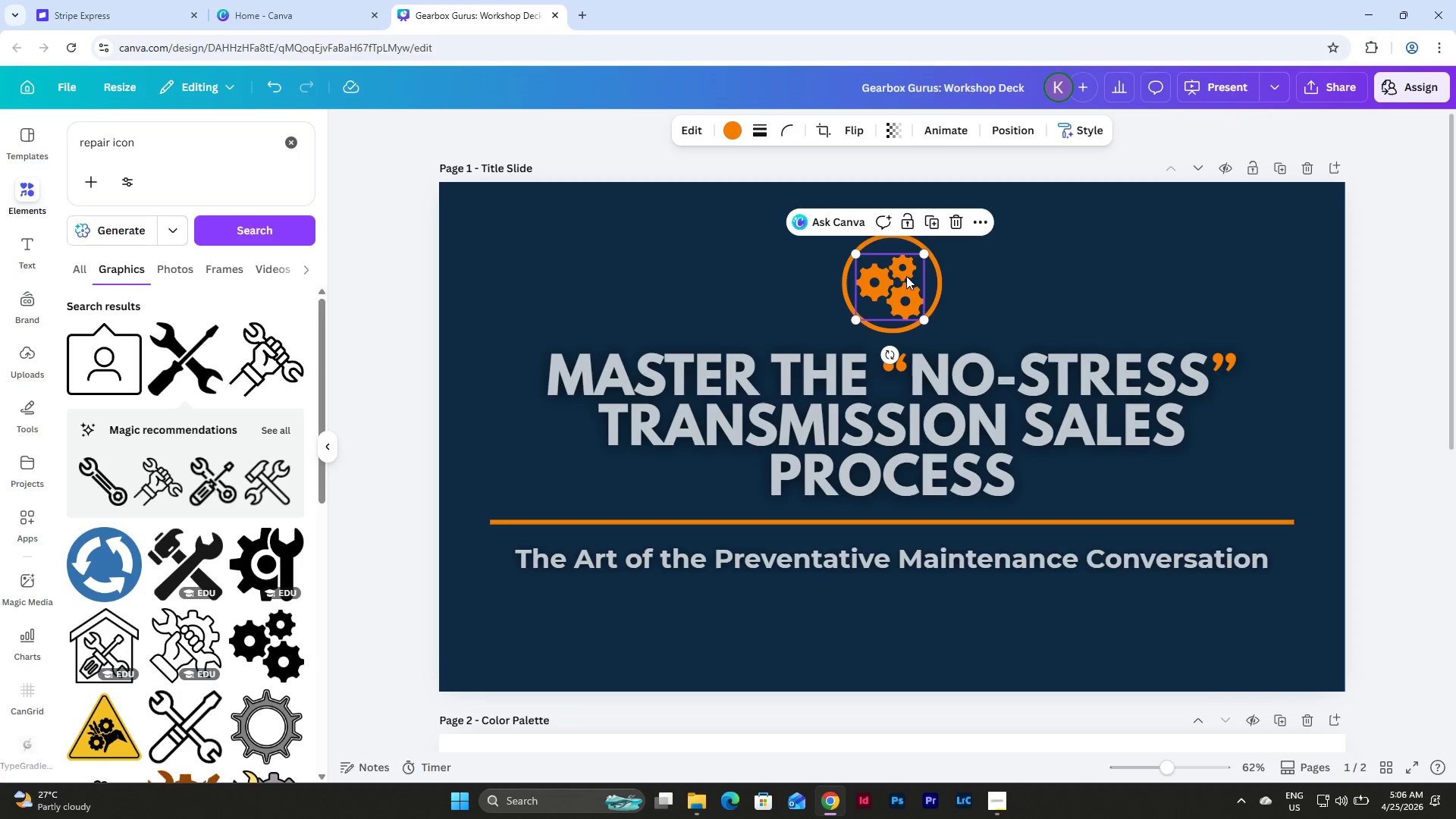 
left_click_drag(start_coordinate=[906, 276], to_coordinate=[911, 271])
 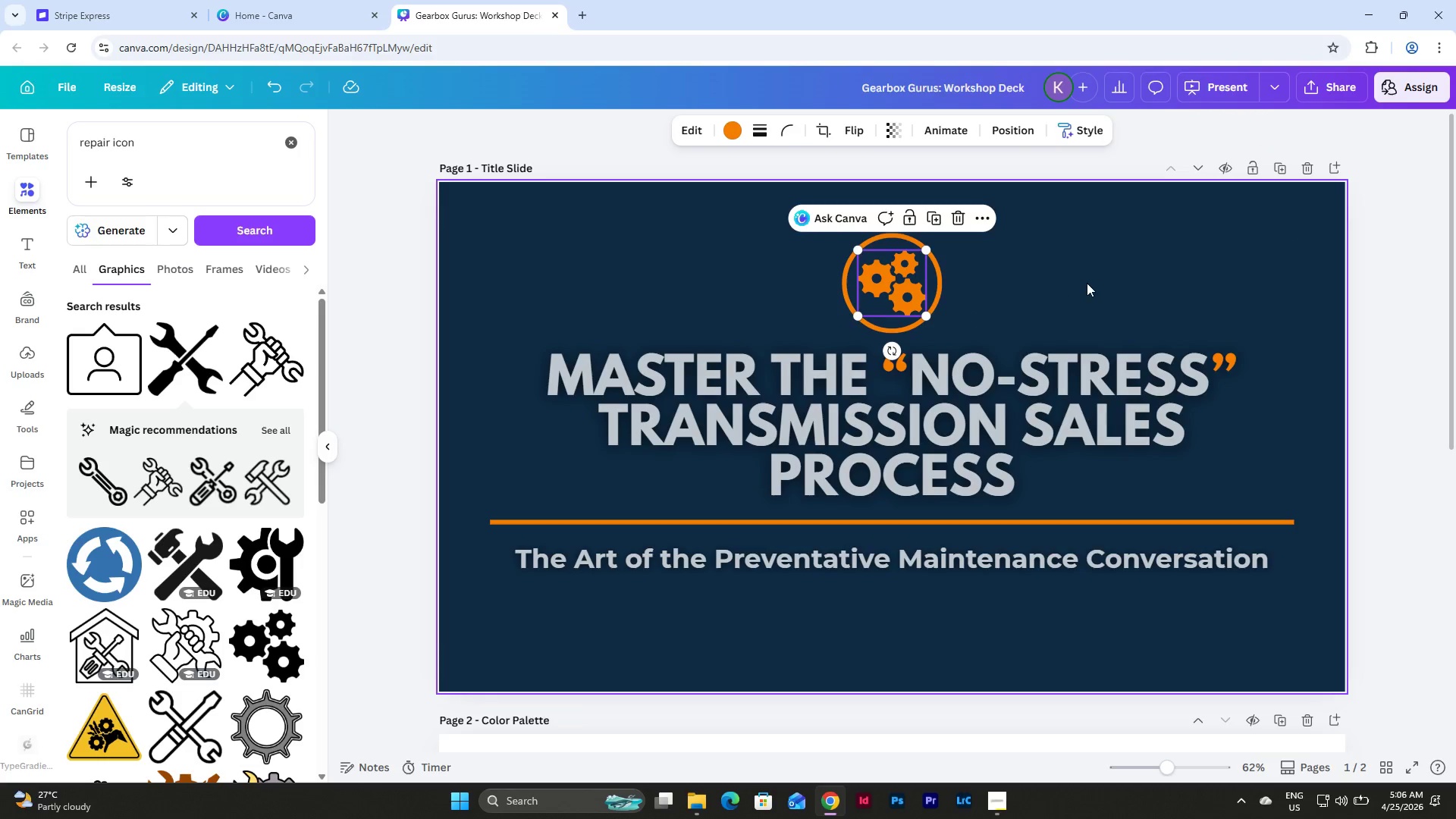 
left_click([1087, 283])
 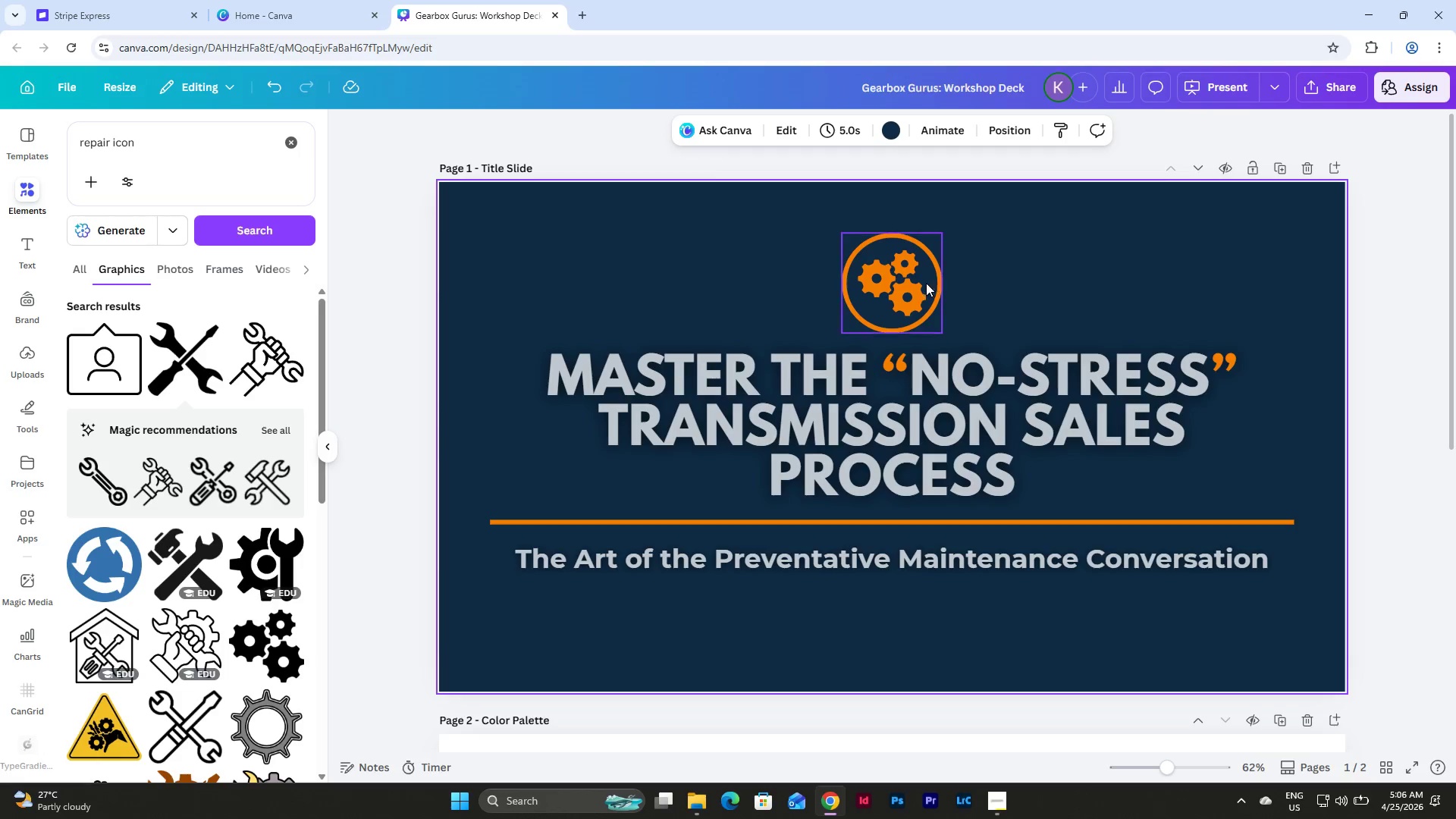 
left_click([918, 284])
 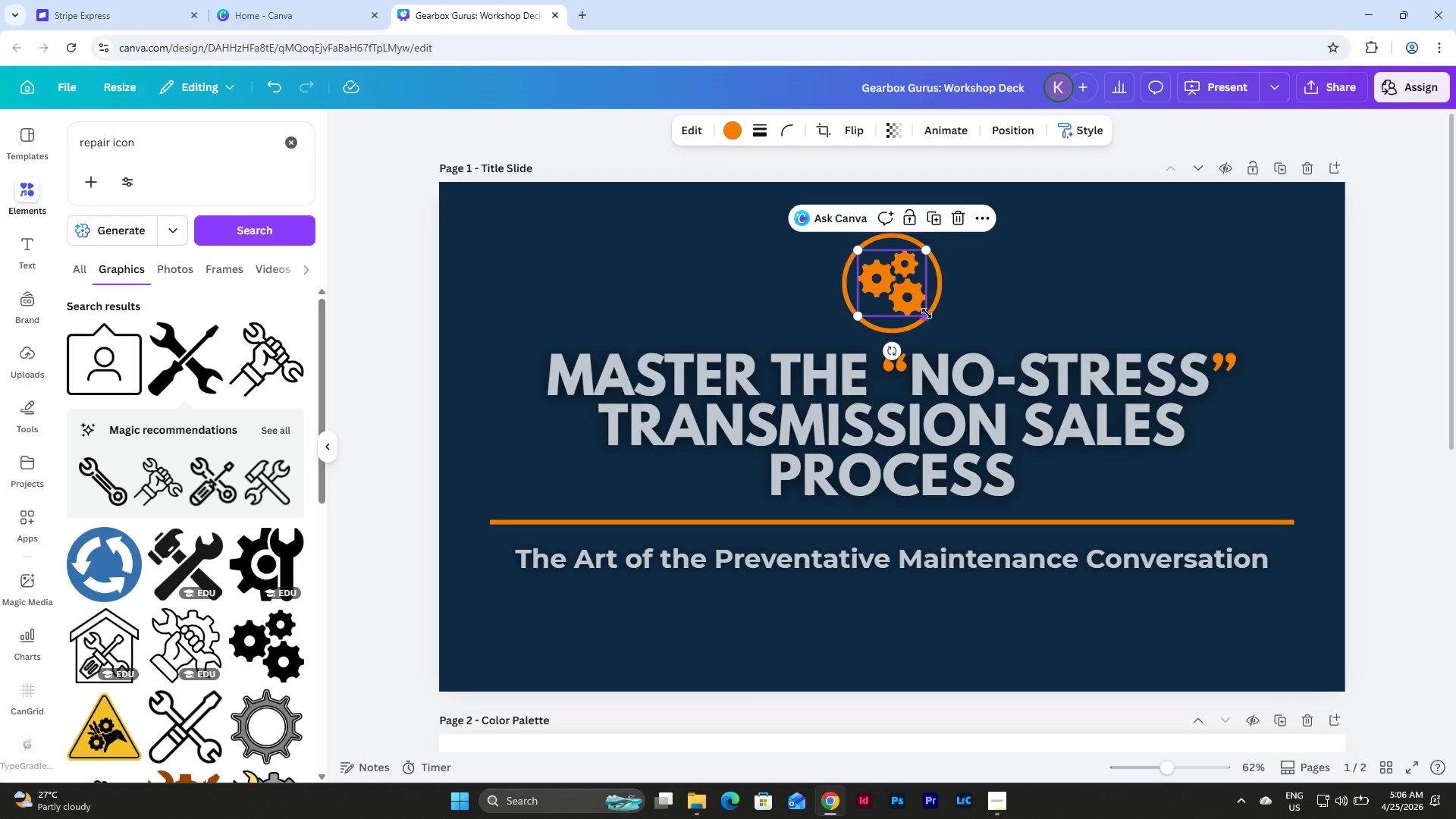 
left_click_drag(start_coordinate=[927, 313], to_coordinate=[921, 308])
 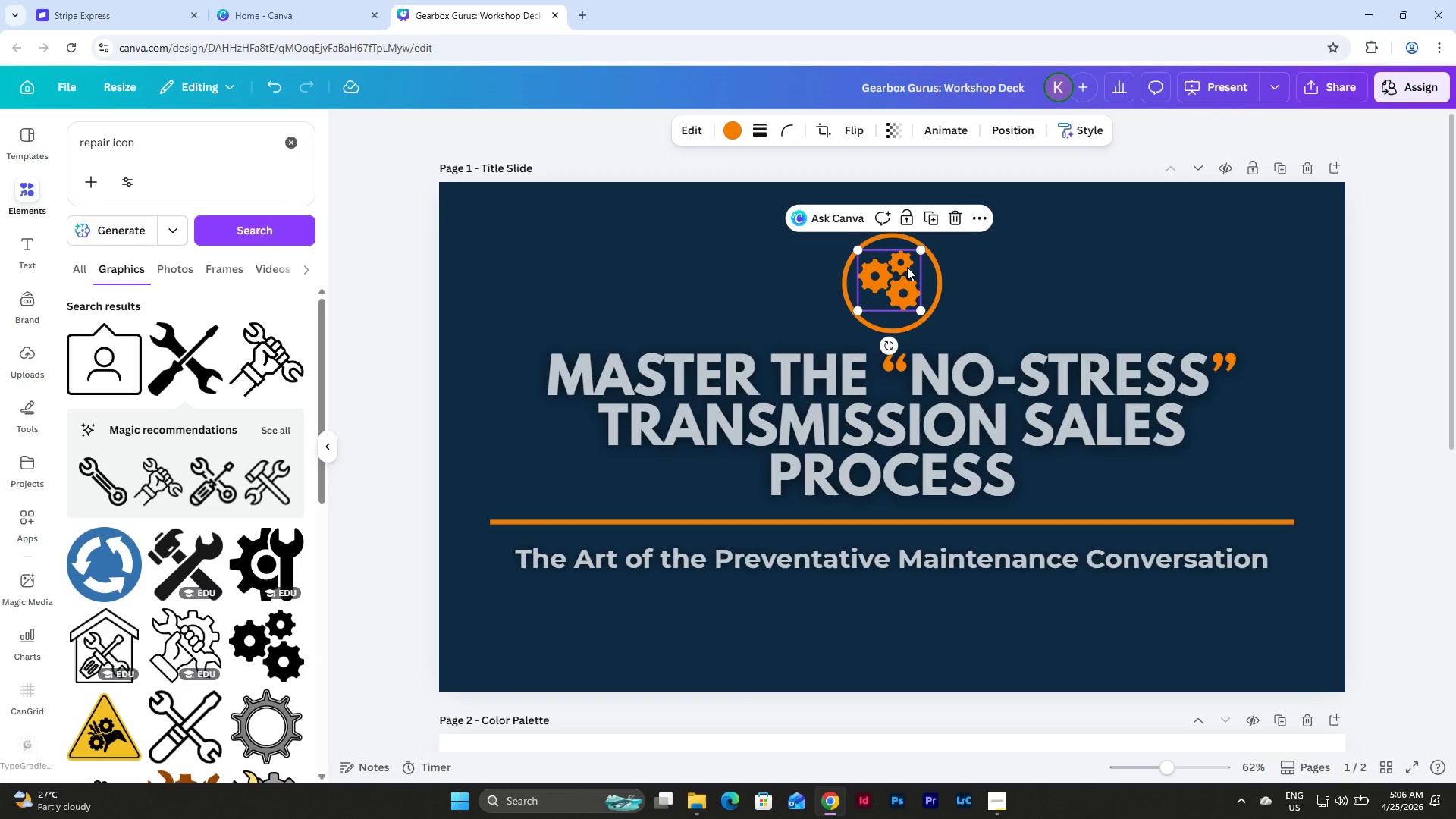 
left_click_drag(start_coordinate=[907, 267], to_coordinate=[907, 271])
 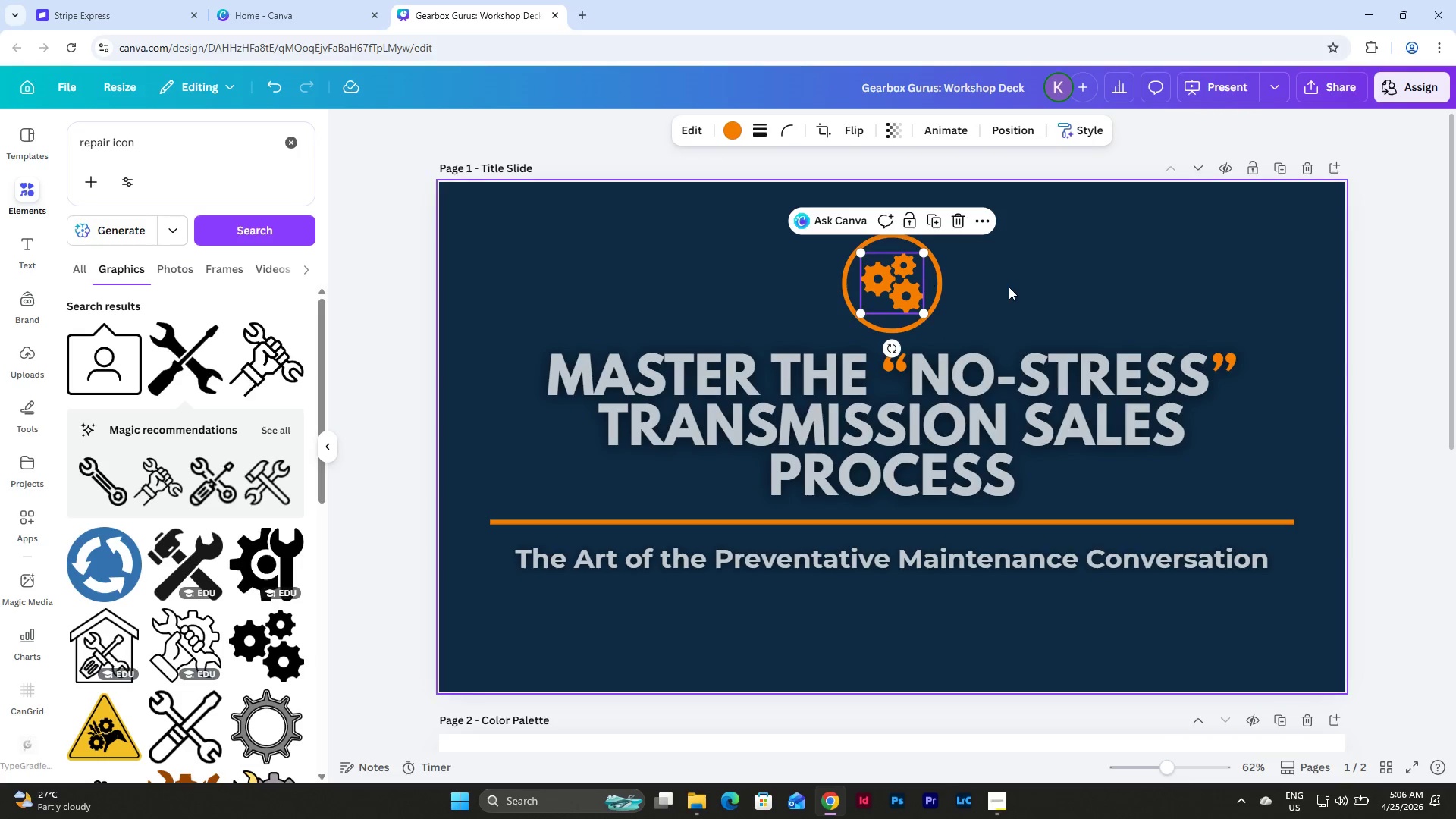 
left_click([1009, 287])
 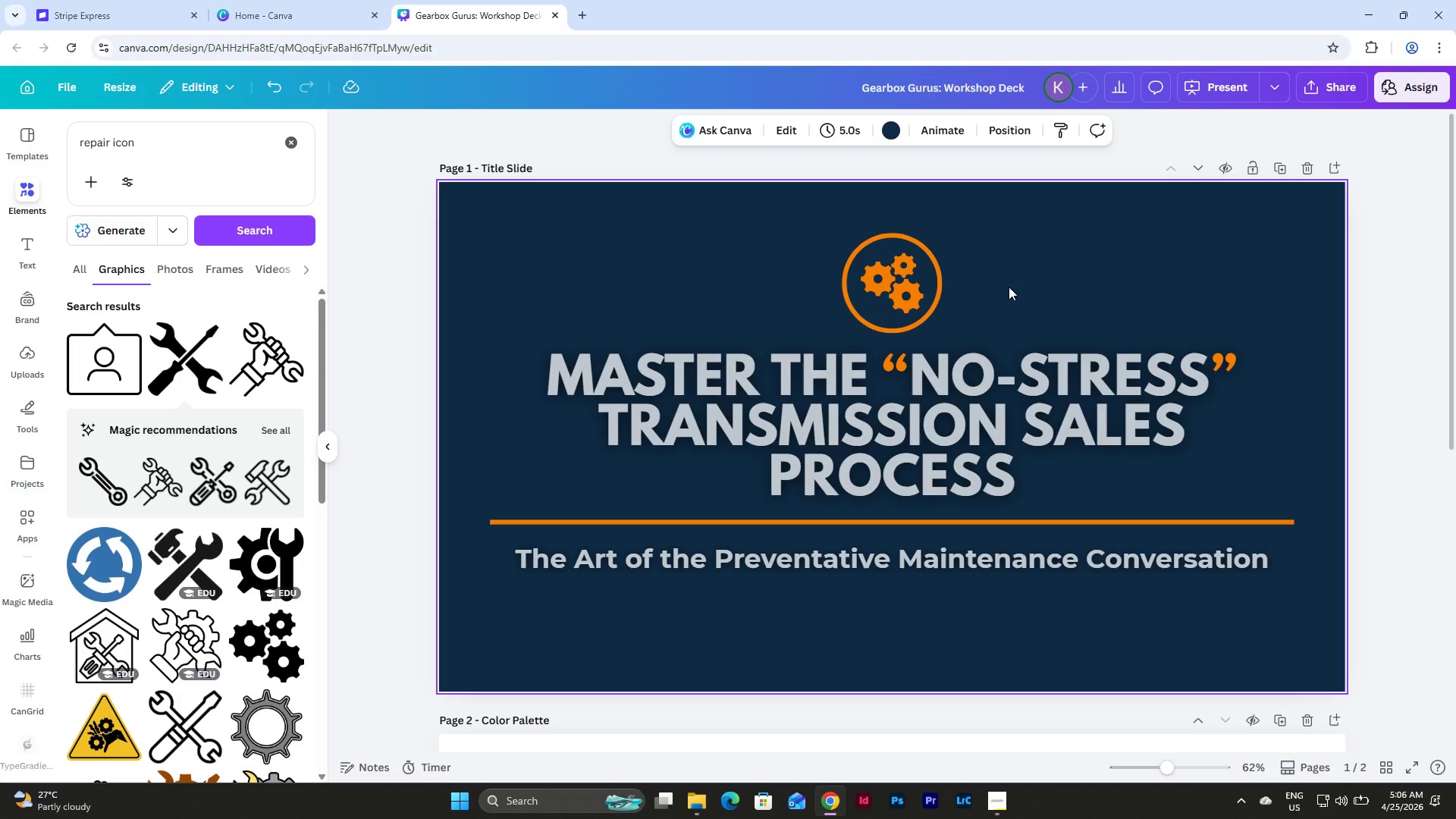 
left_click_drag(start_coordinate=[977, 306], to_coordinate=[782, 227])
 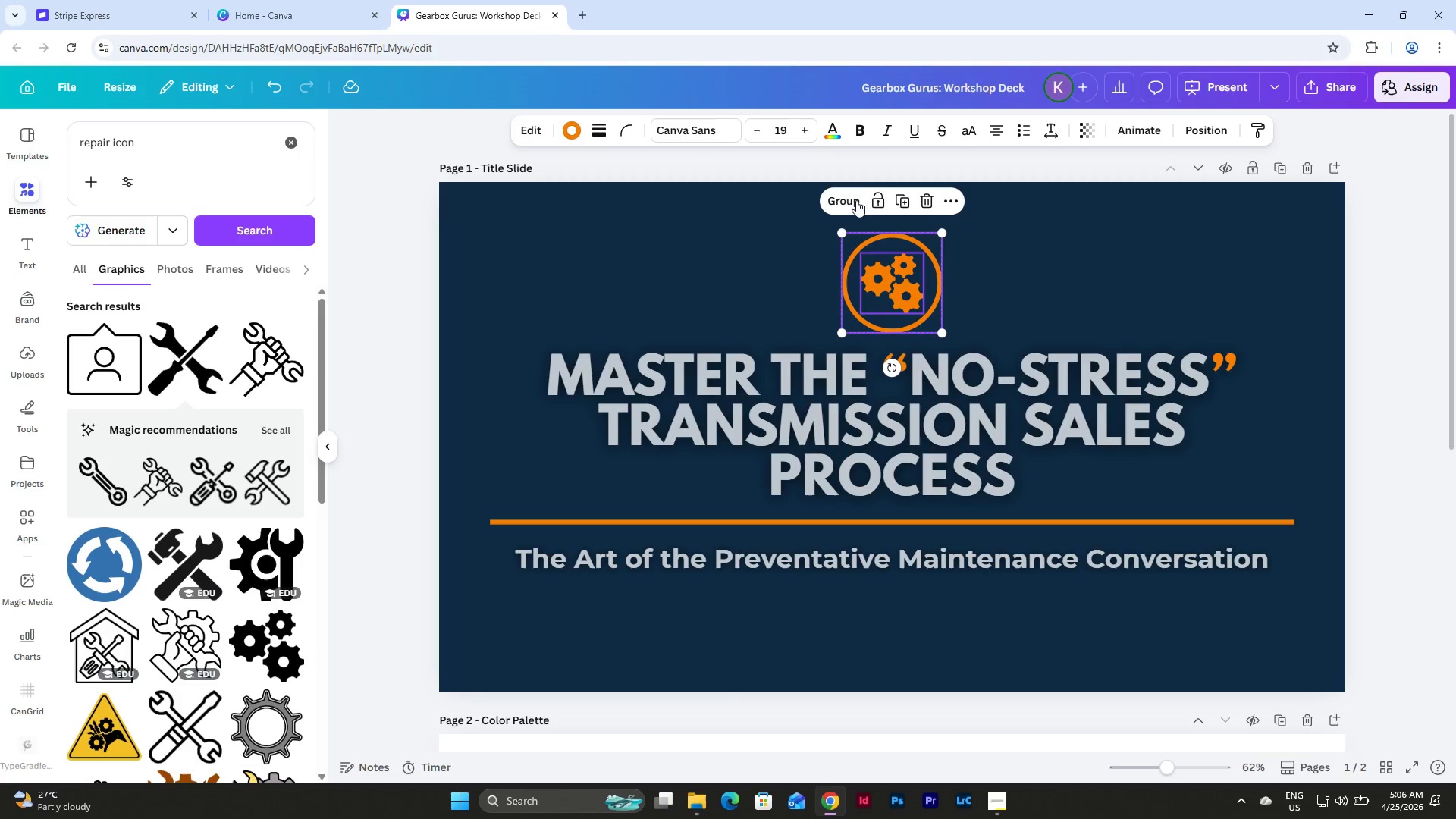 
left_click([839, 197])
 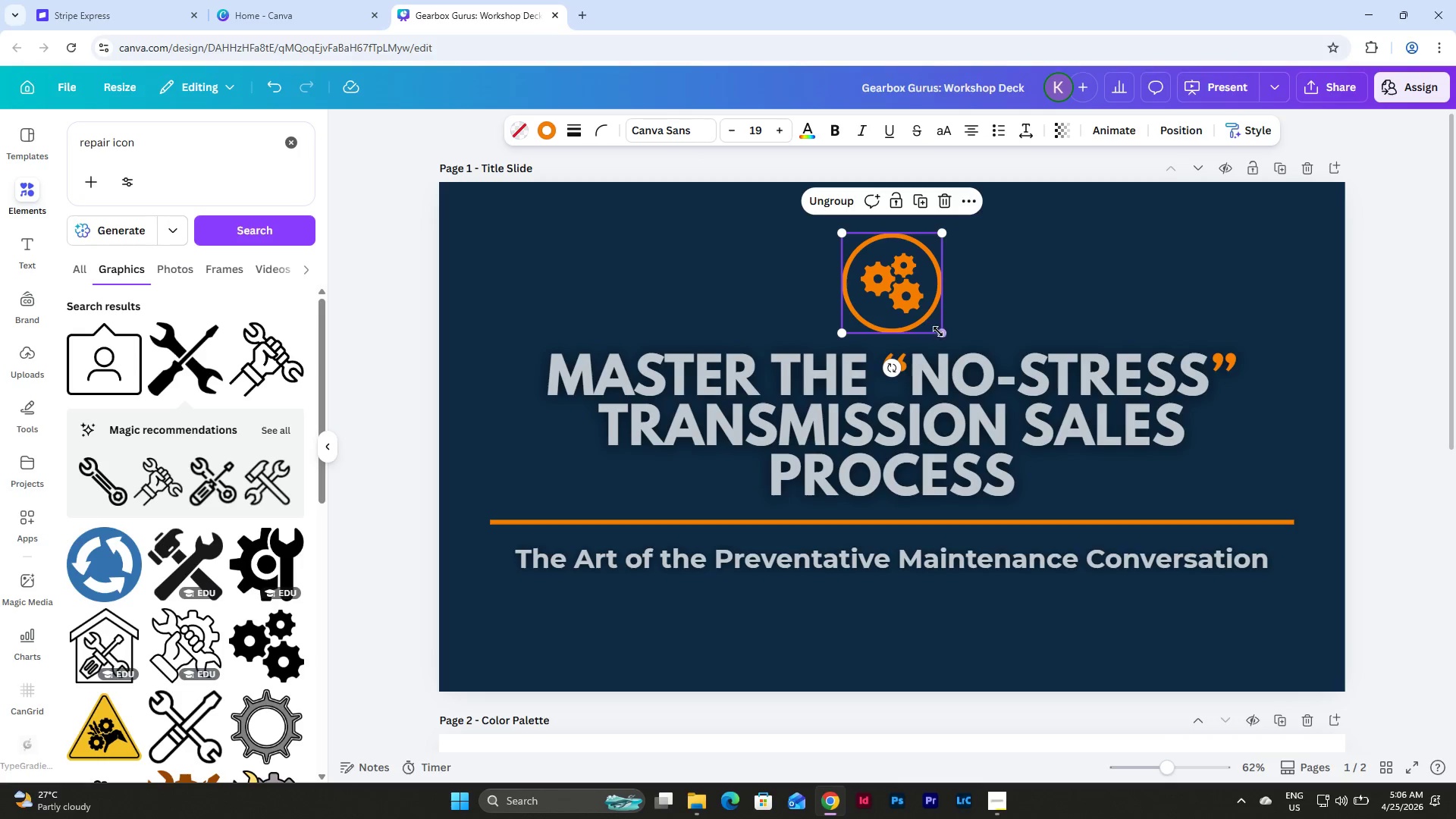 
left_click_drag(start_coordinate=[946, 336], to_coordinate=[937, 322])
 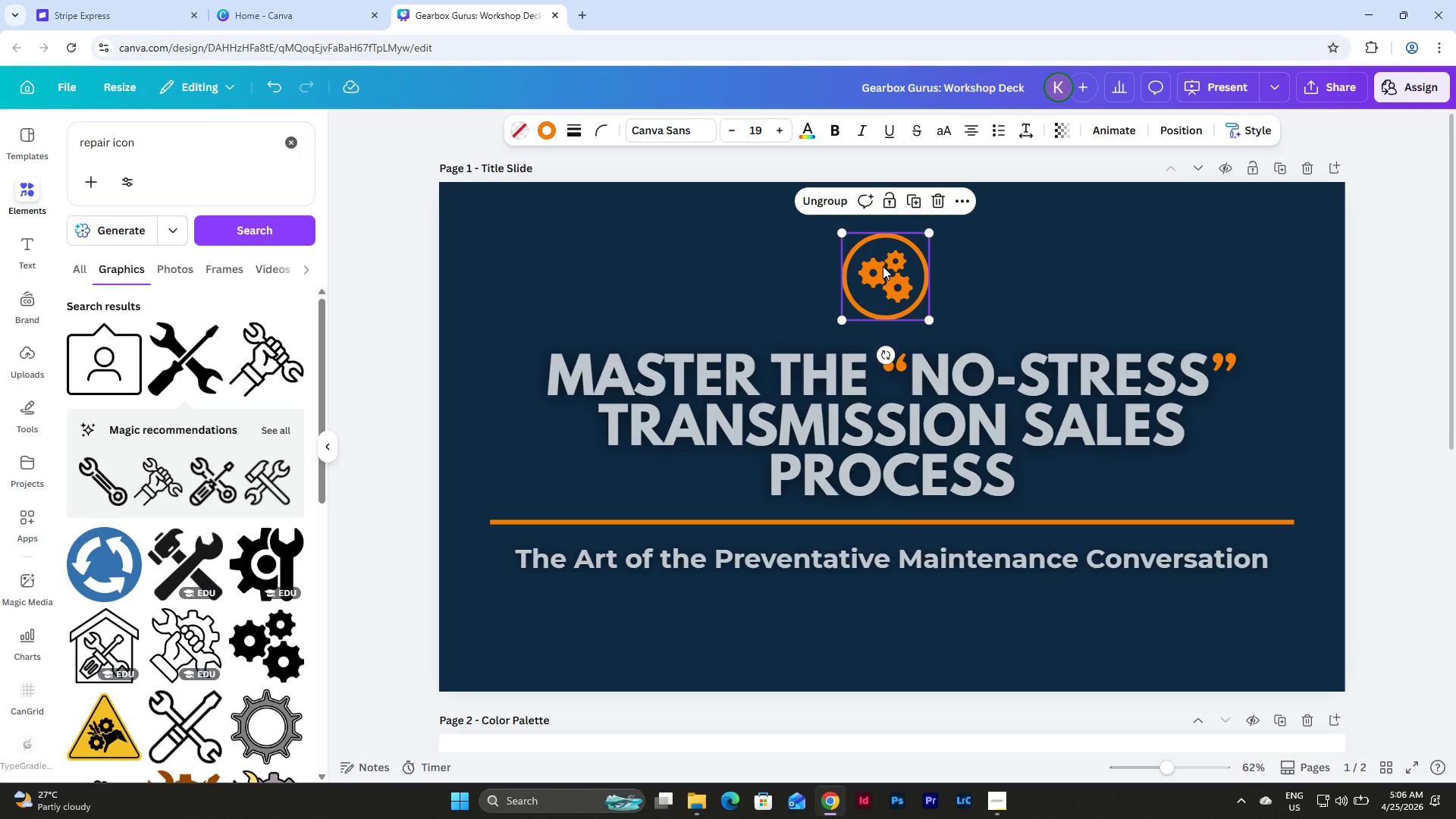 
left_click_drag(start_coordinate=[881, 266], to_coordinate=[886, 265])
 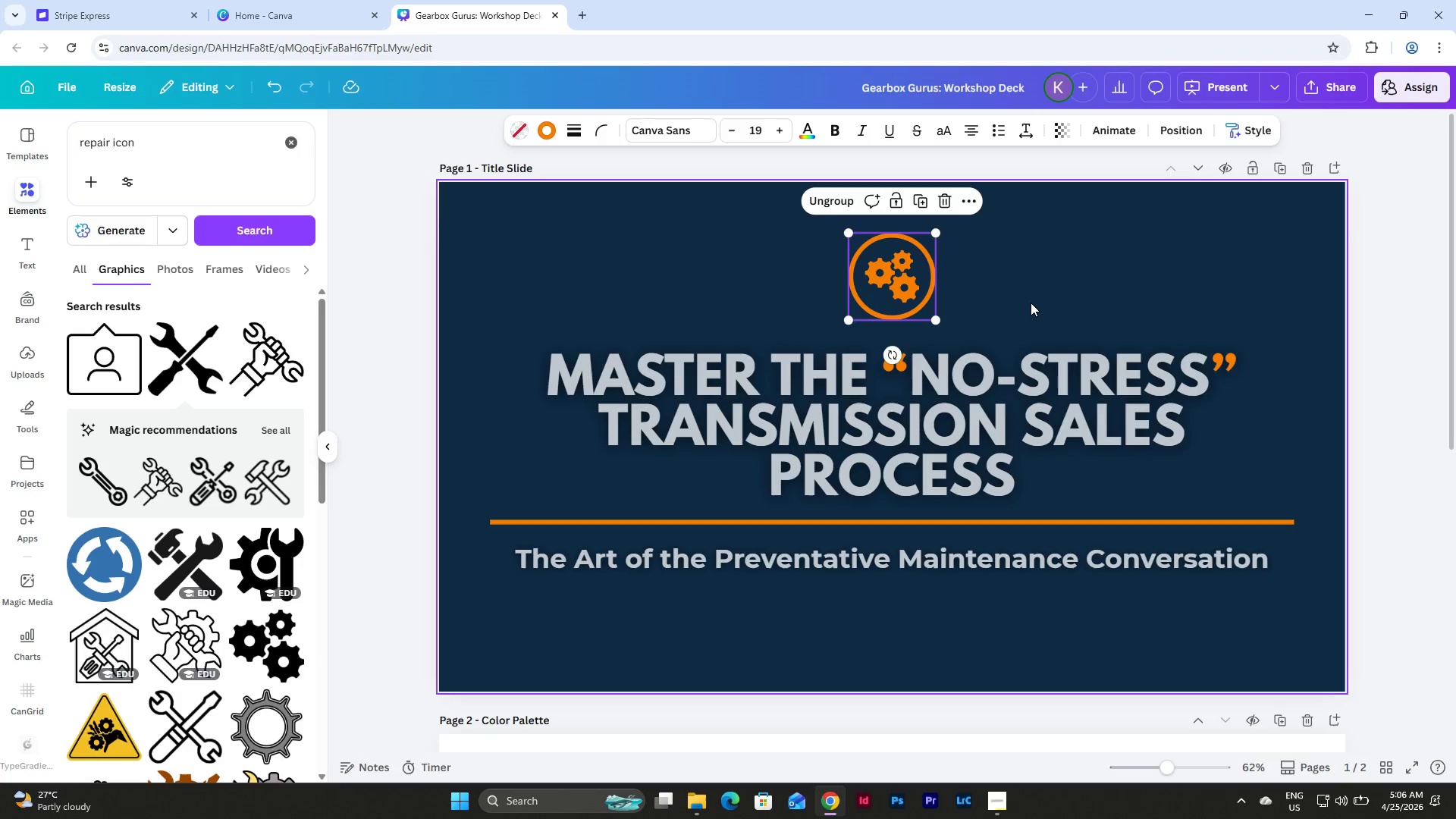 
left_click([1031, 303])
 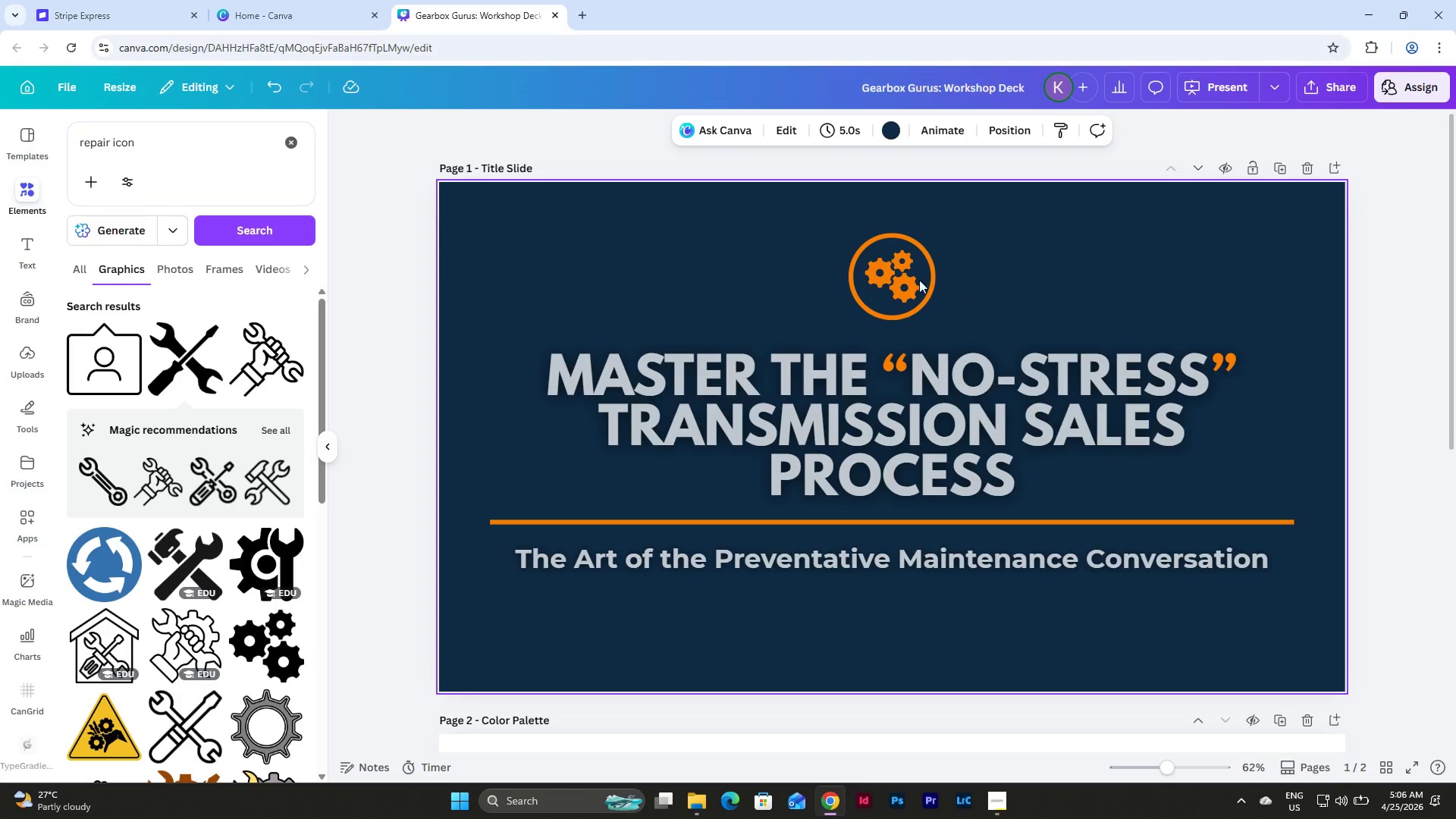 
left_click([879, 262])
 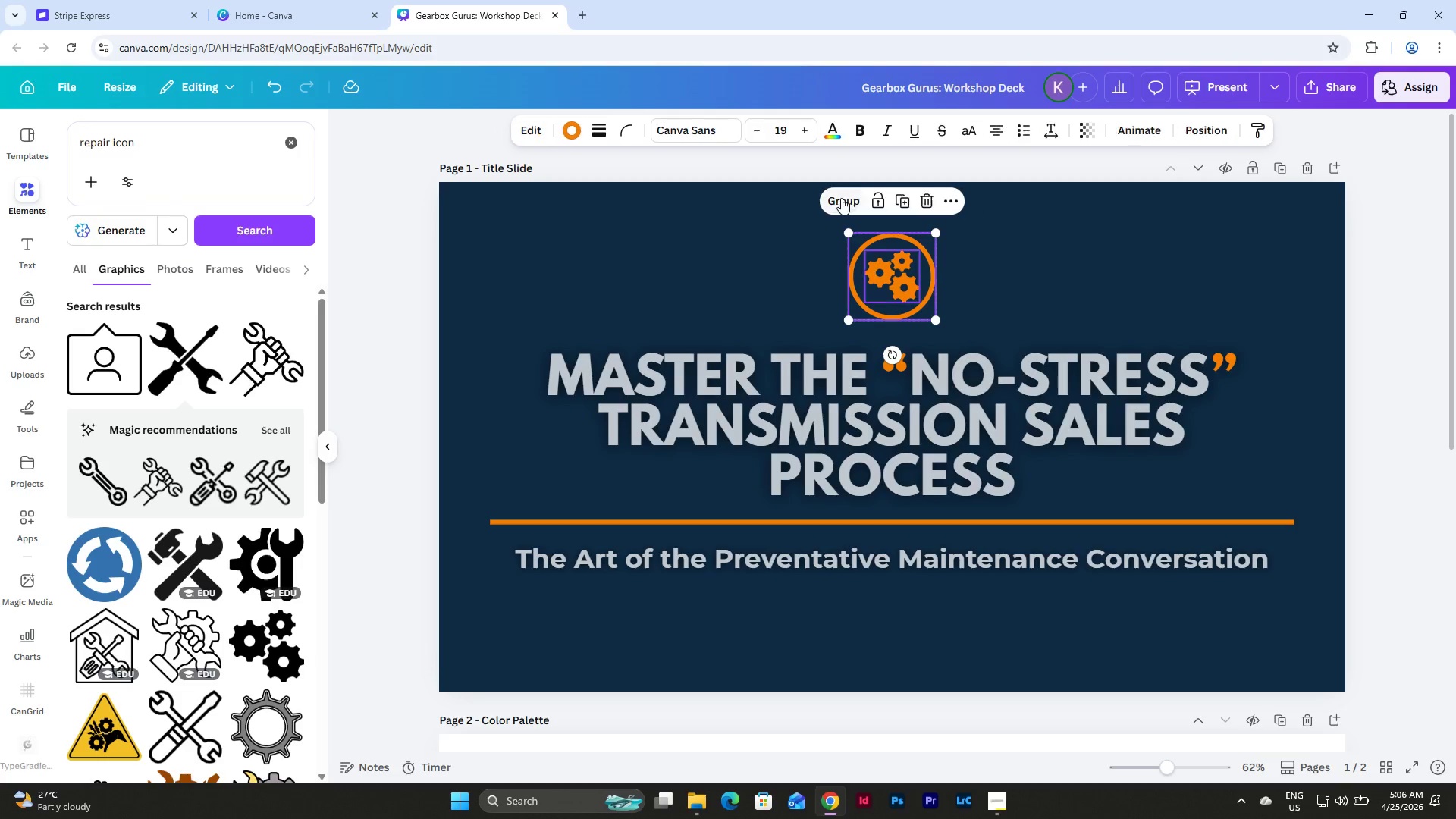 
left_click([902, 269])
 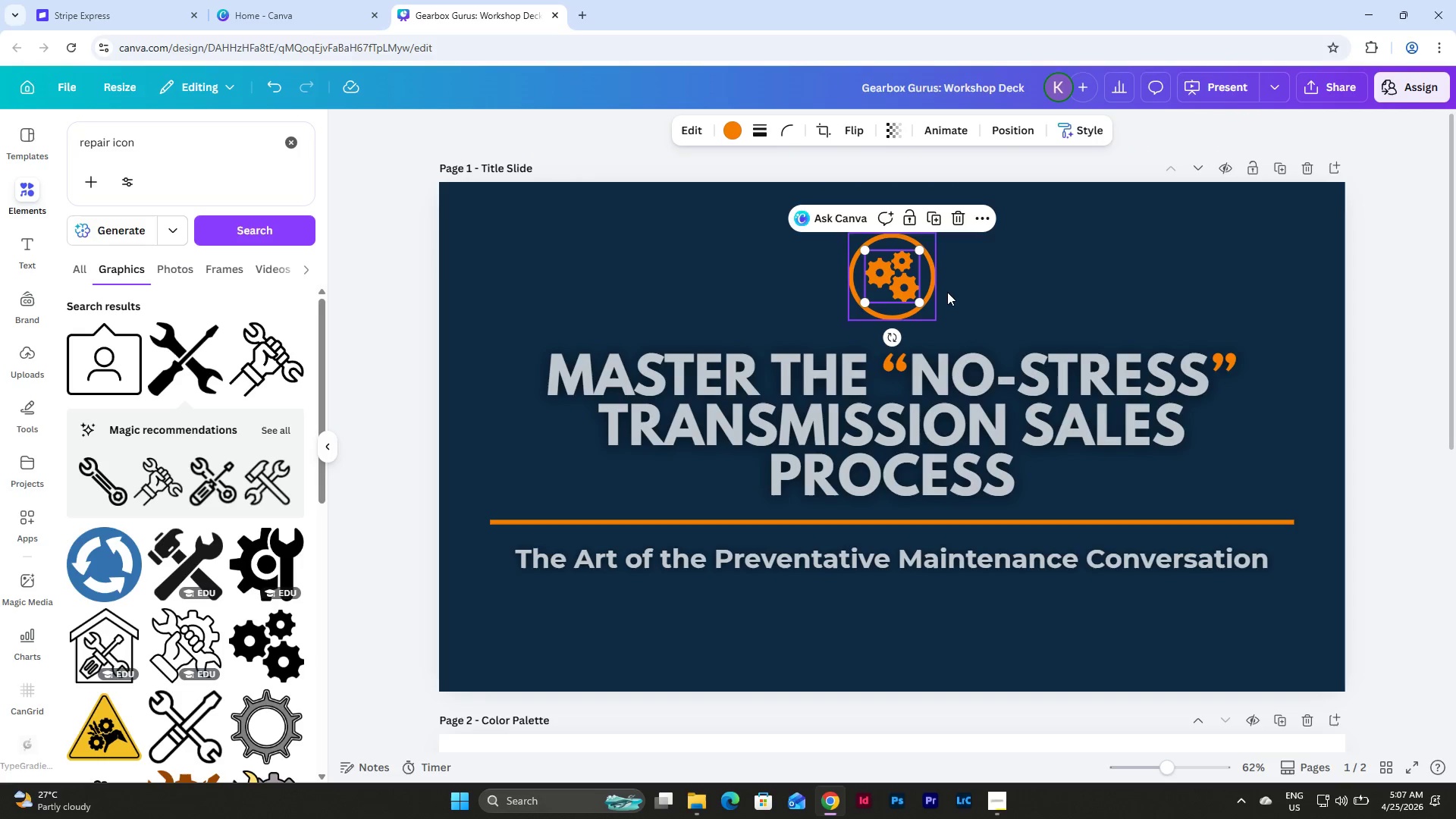 
left_click([972, 301])
 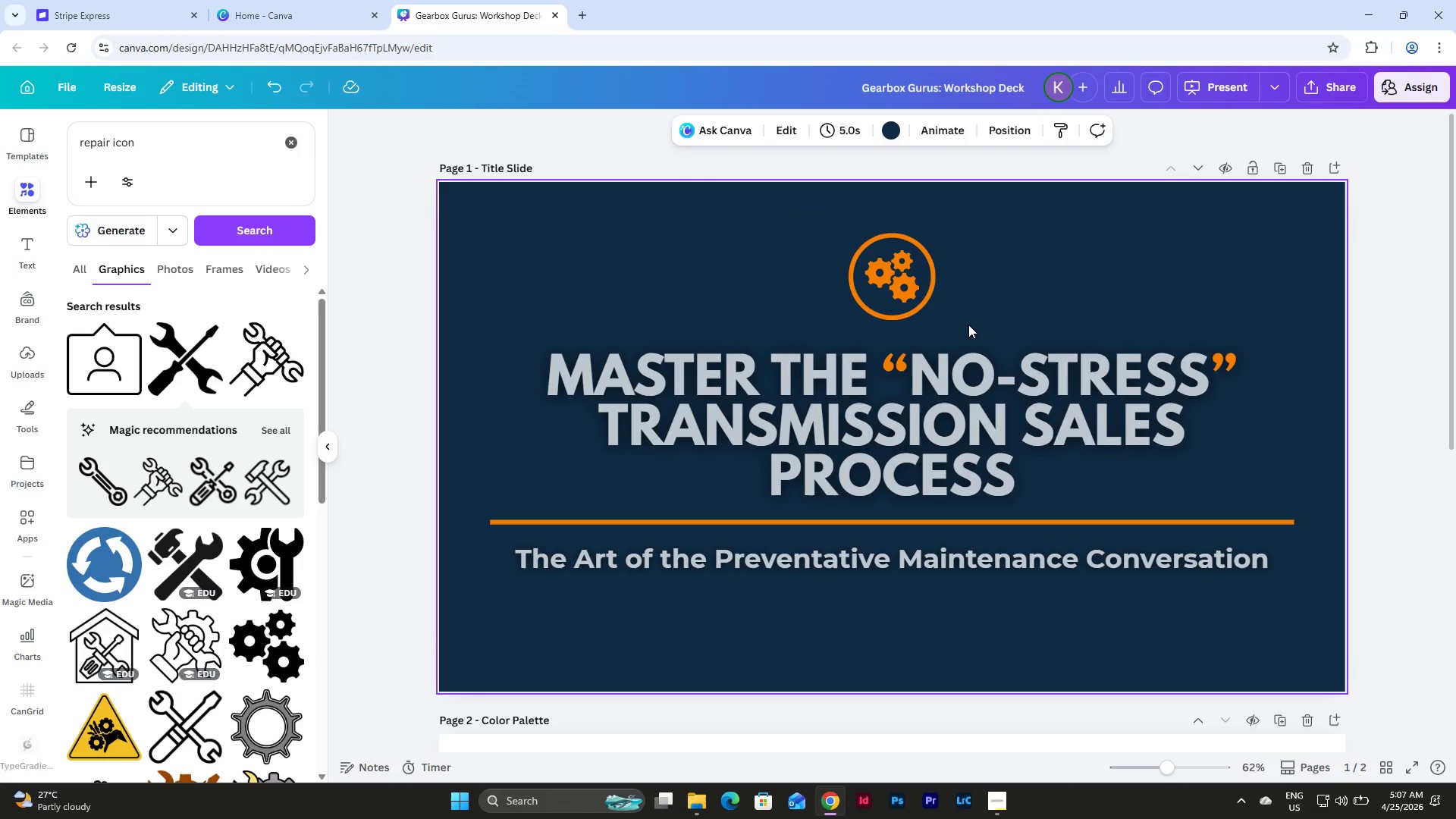 
left_click_drag(start_coordinate=[968, 325], to_coordinate=[805, 229])
 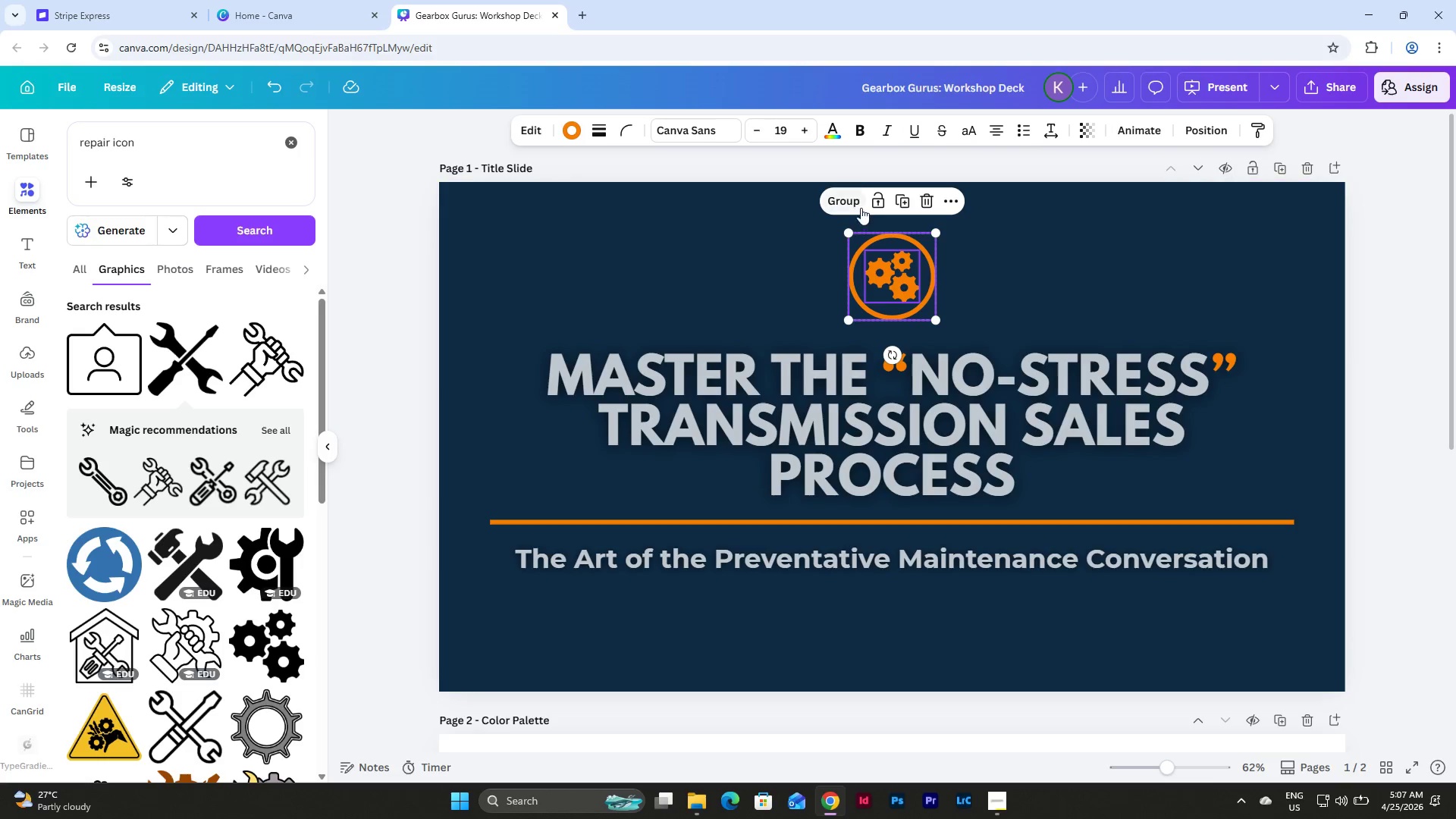 
left_click([858, 207])
 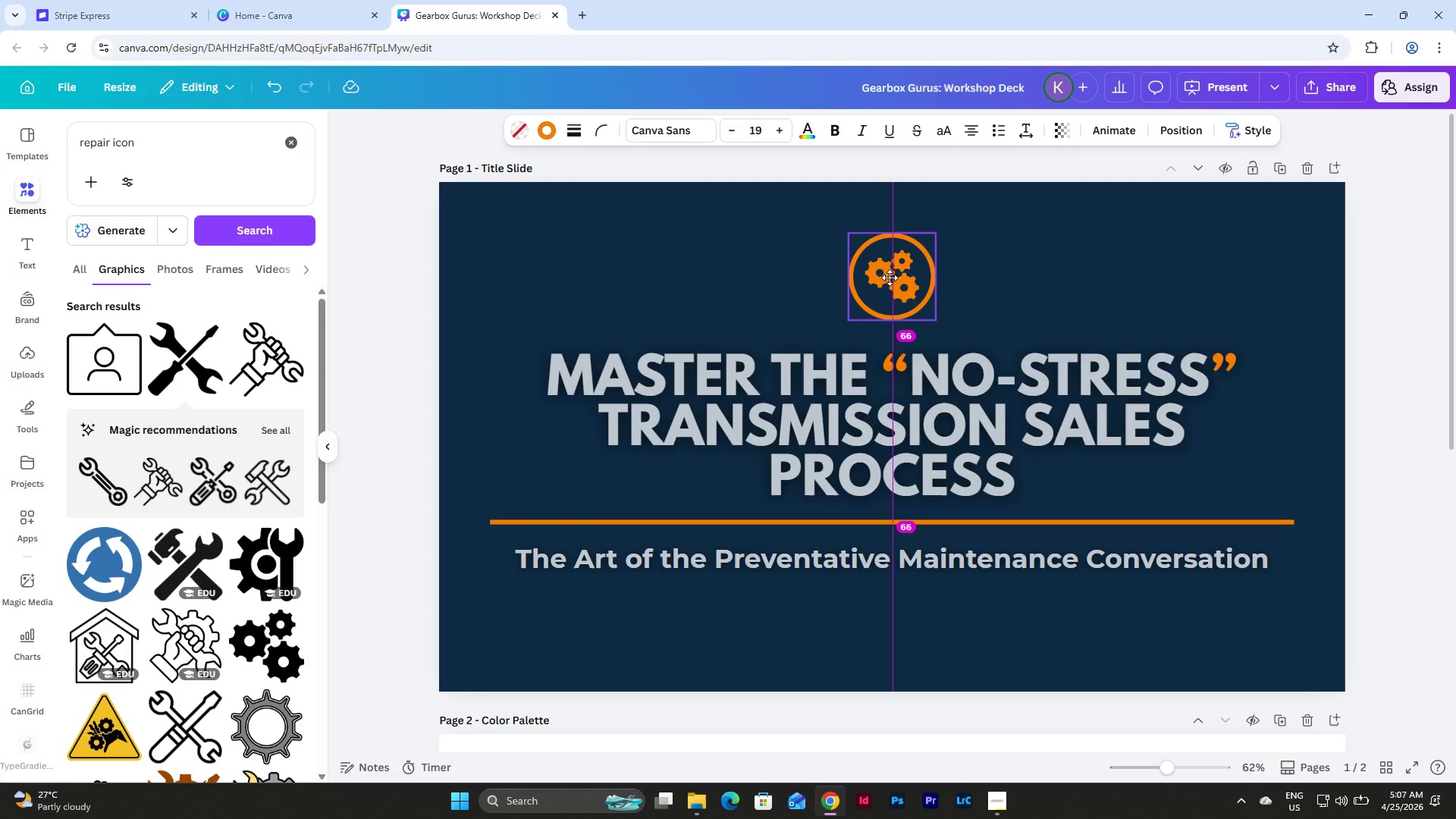 
left_click([1054, 284])
 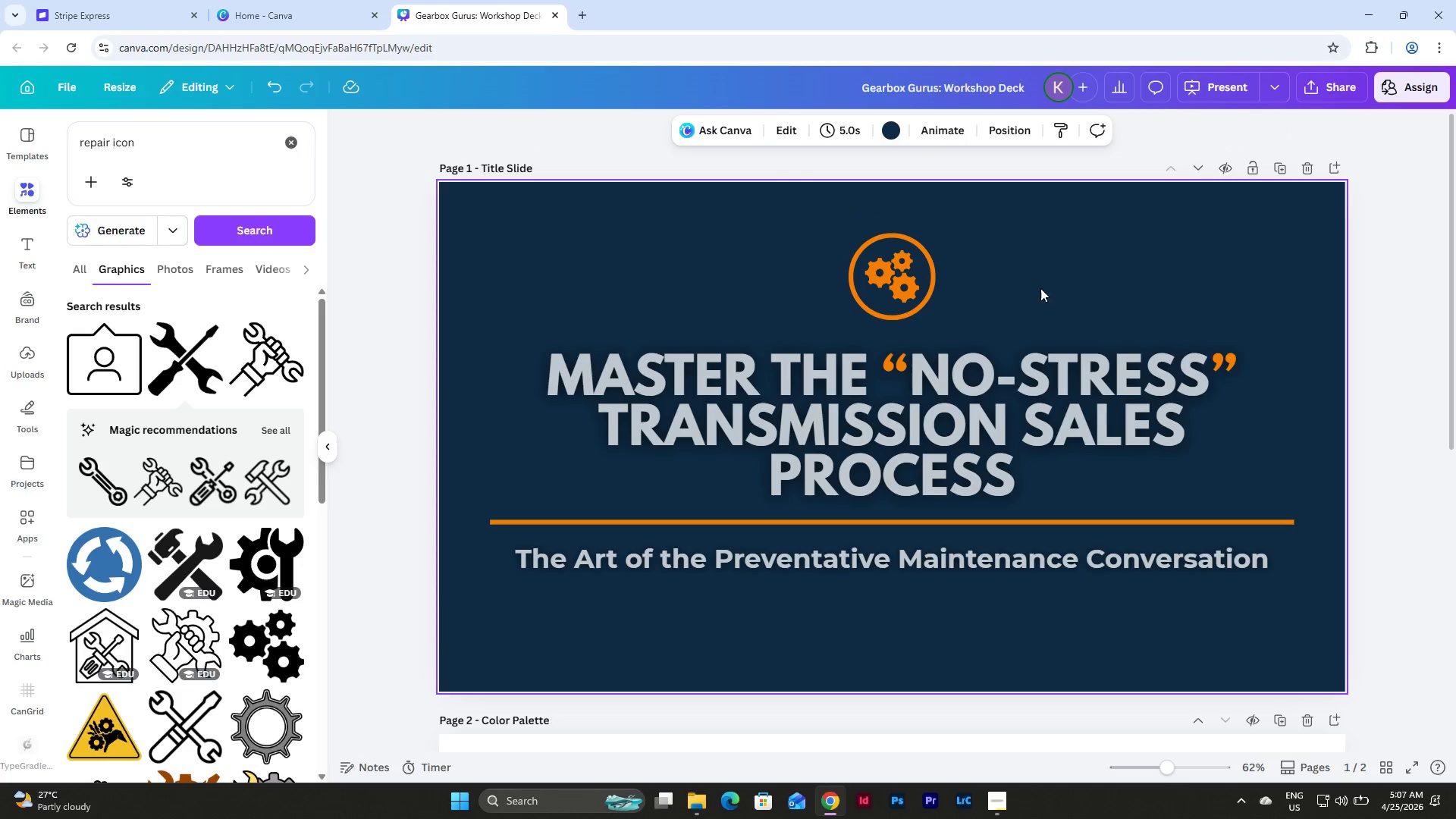 
wait(6.31)
 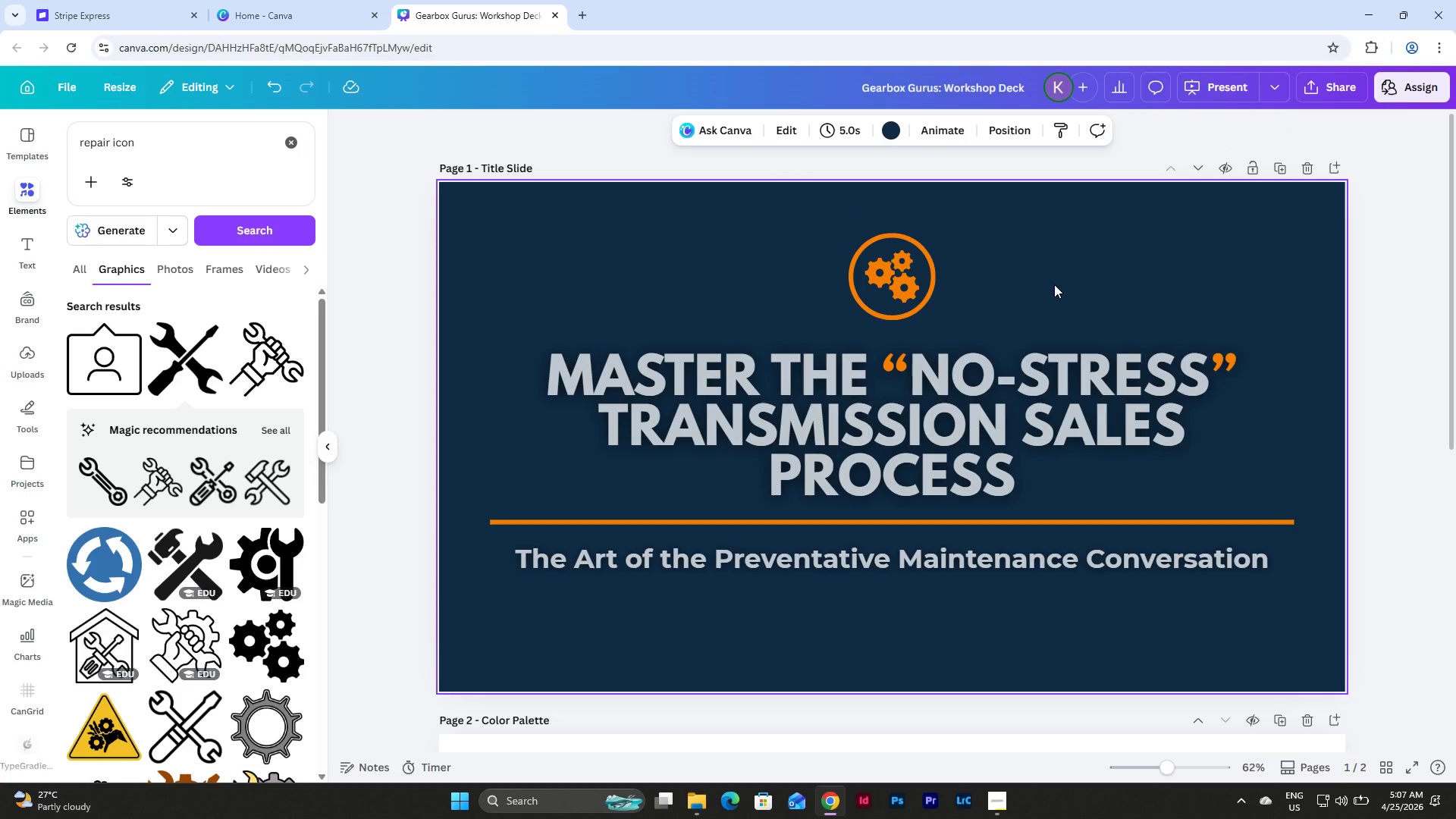 
left_click([888, 265])
 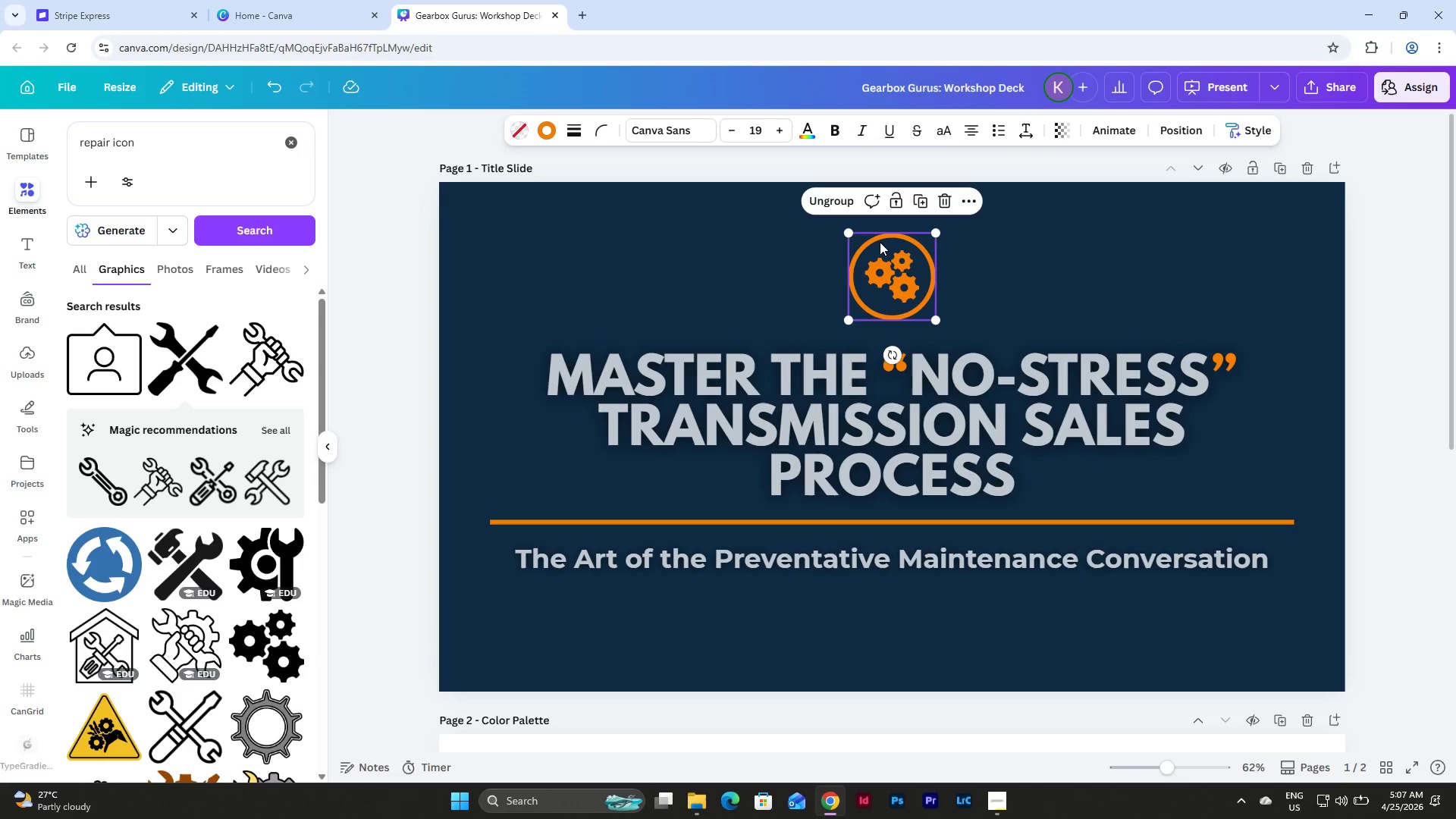 
left_click([880, 240])
 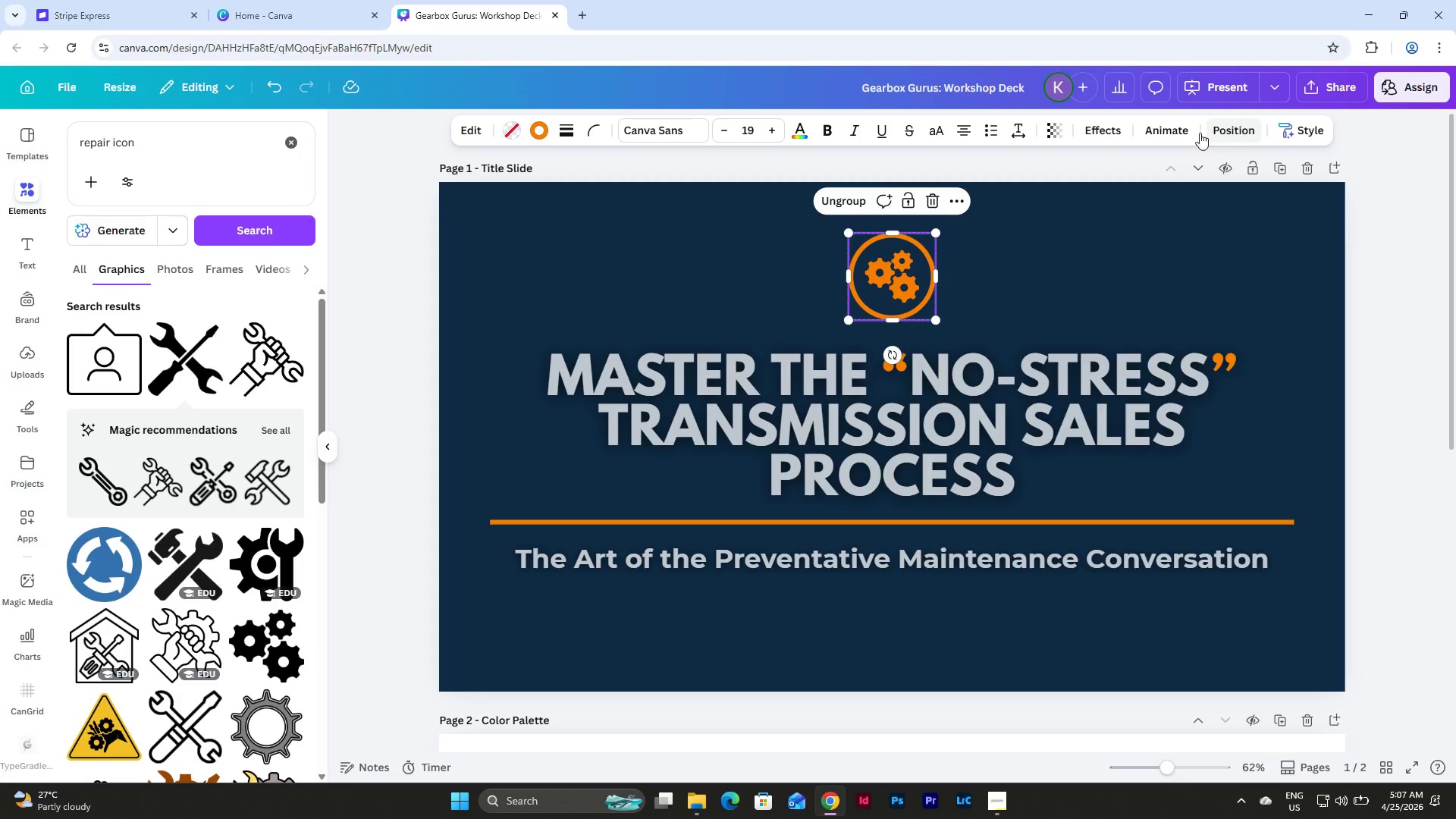 
left_click([1103, 125])
 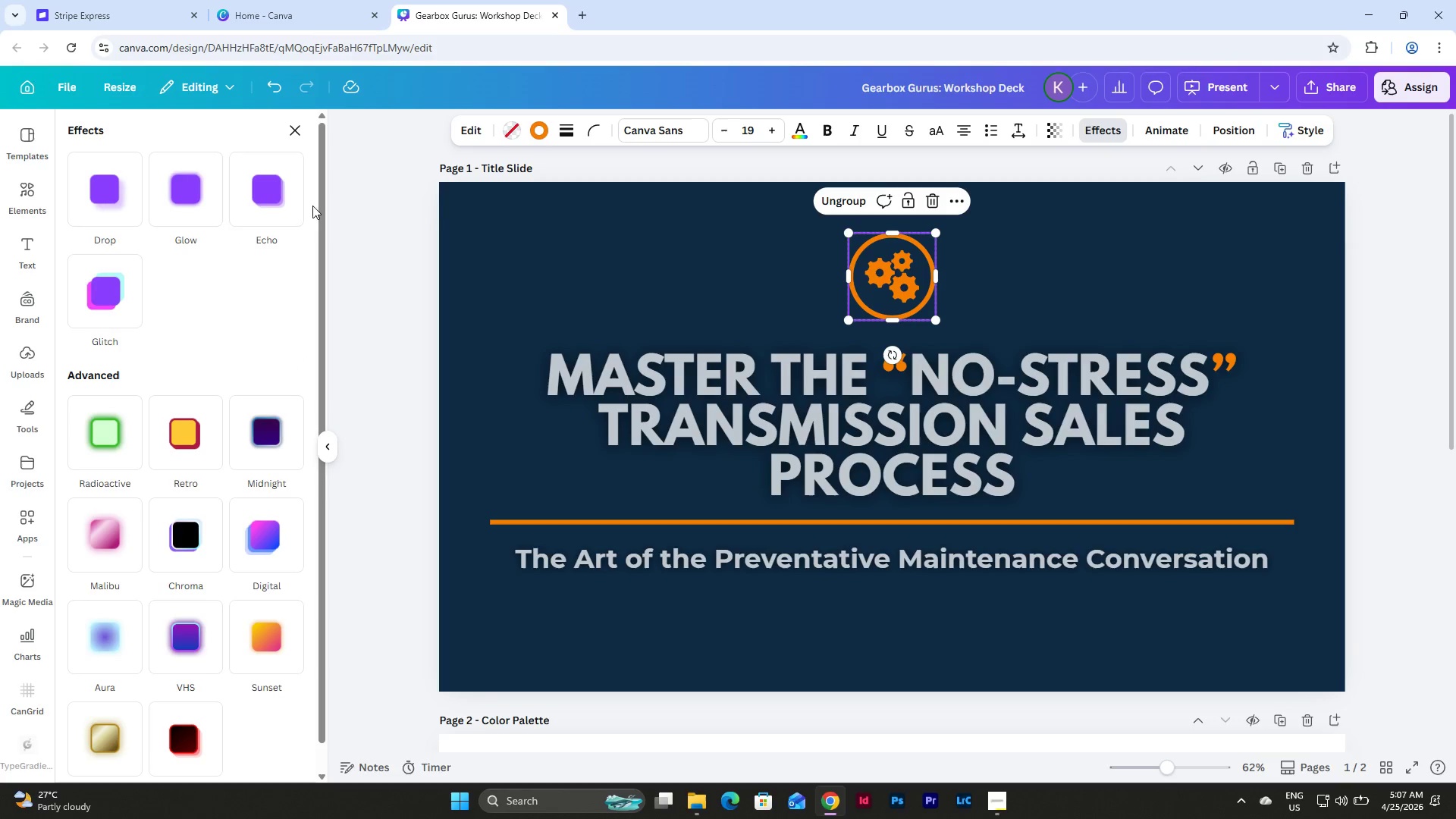 
left_click([192, 190])
 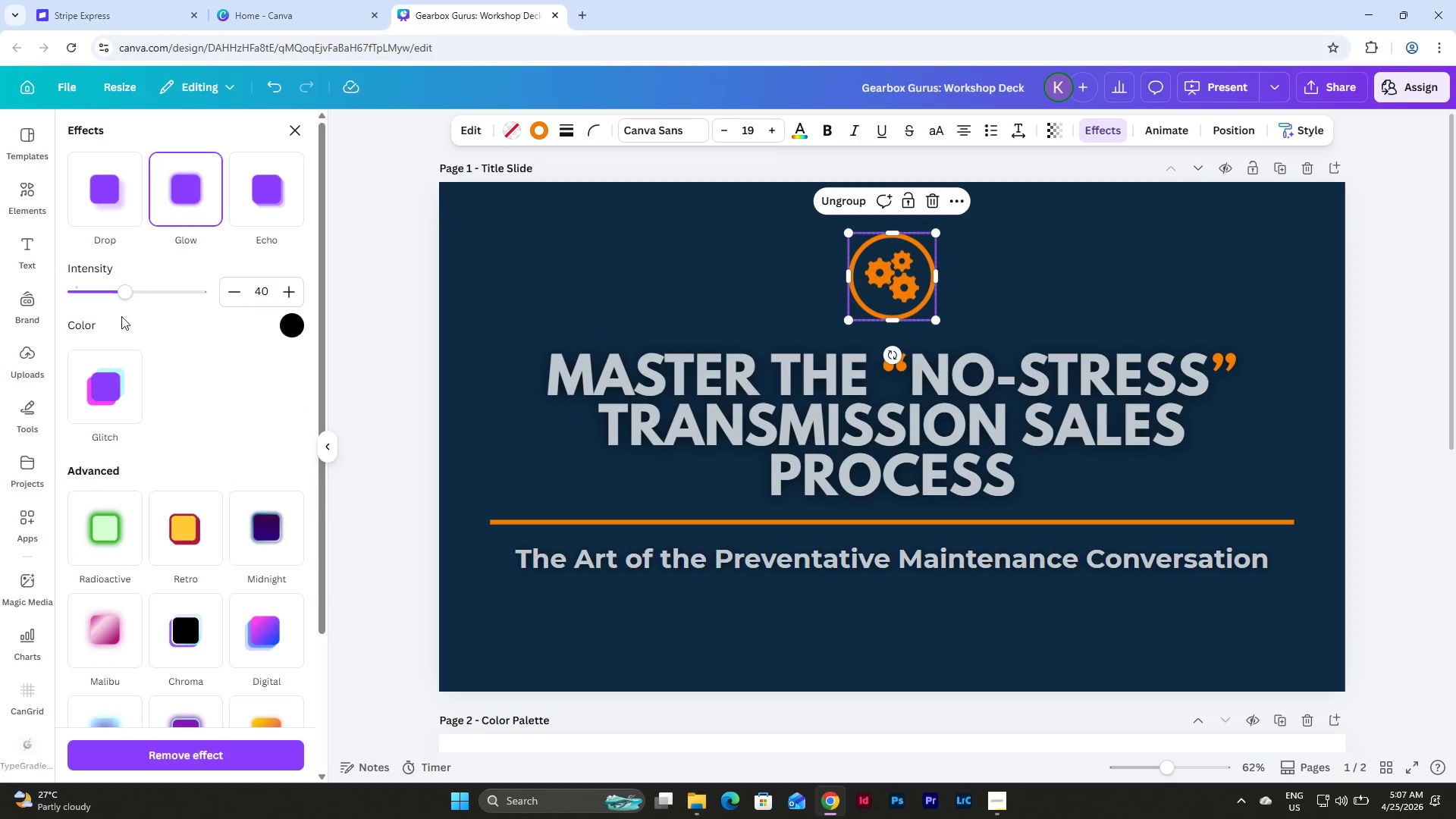 
left_click_drag(start_coordinate=[122, 293], to_coordinate=[291, 303])
 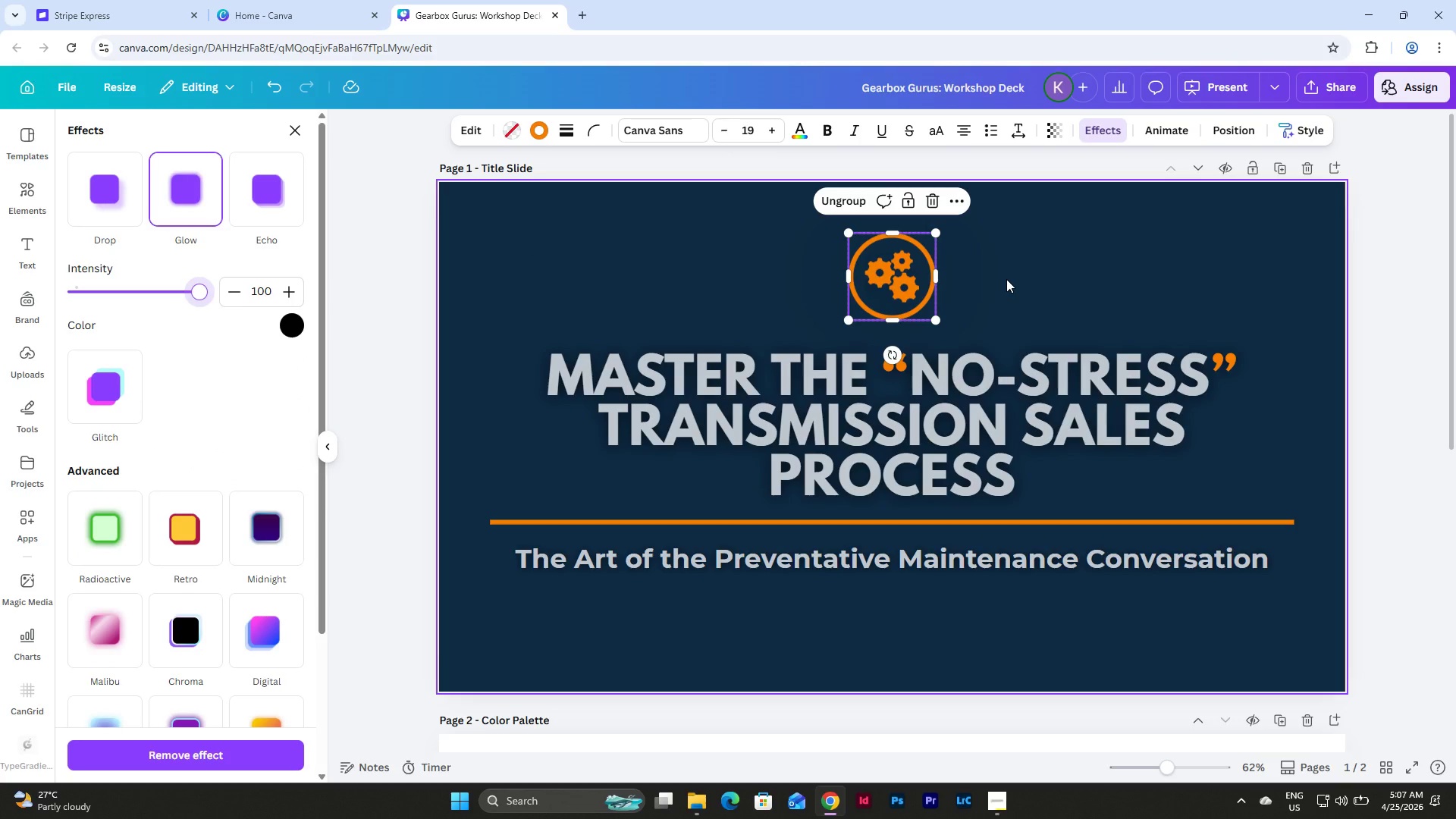 
left_click([1006, 279])
 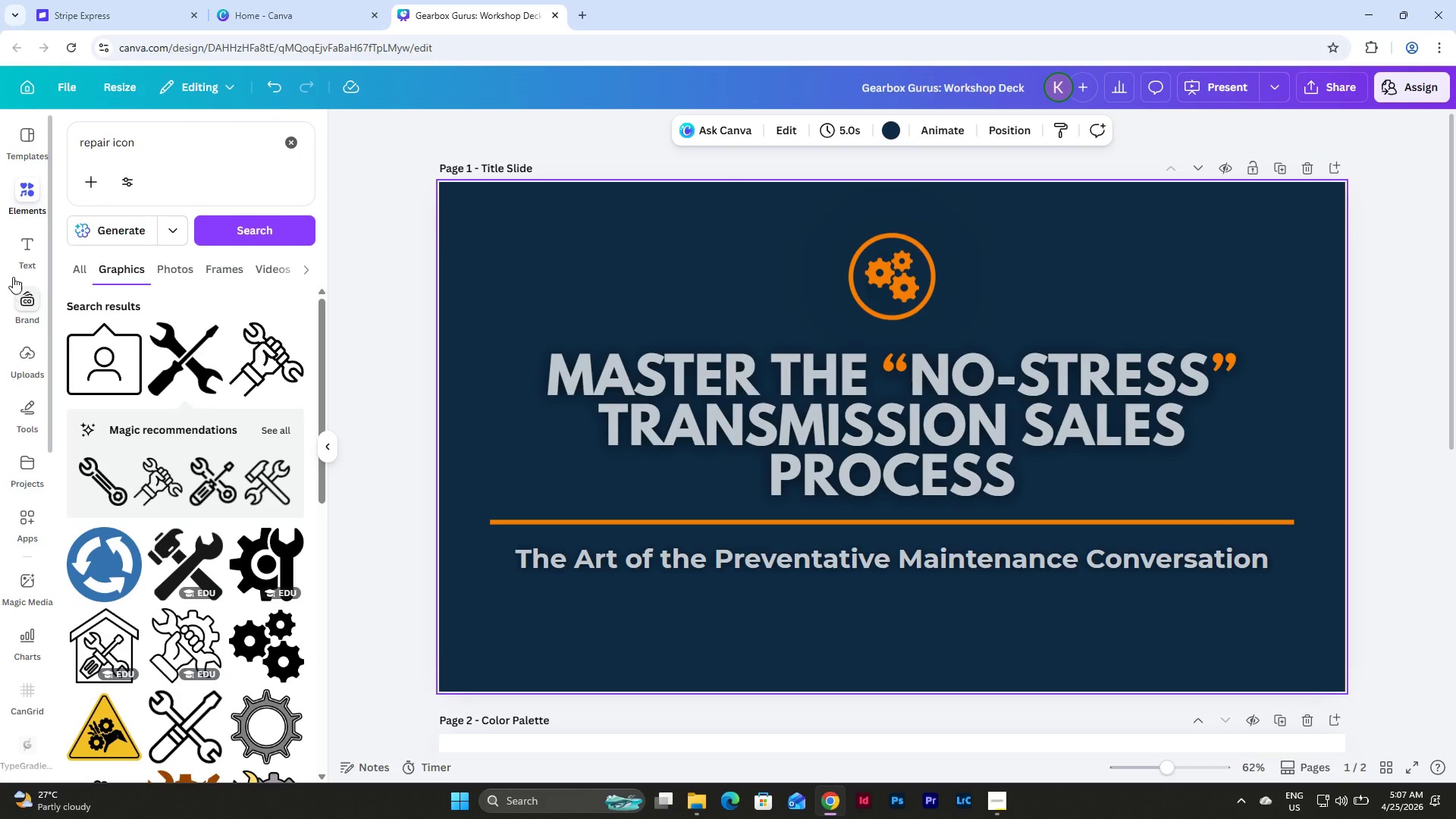 
left_click([30, 240])
 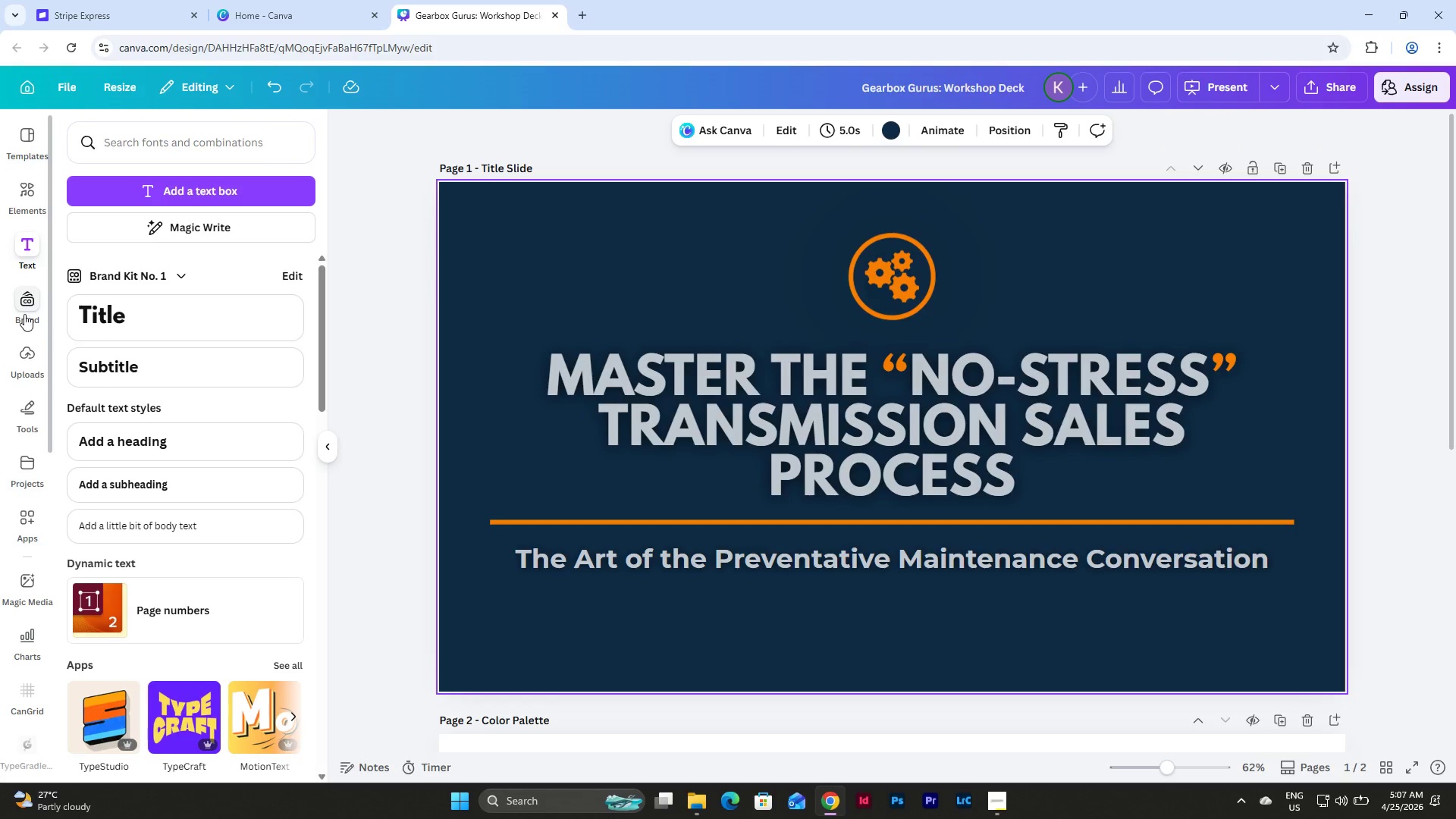 
left_click([24, 309])
 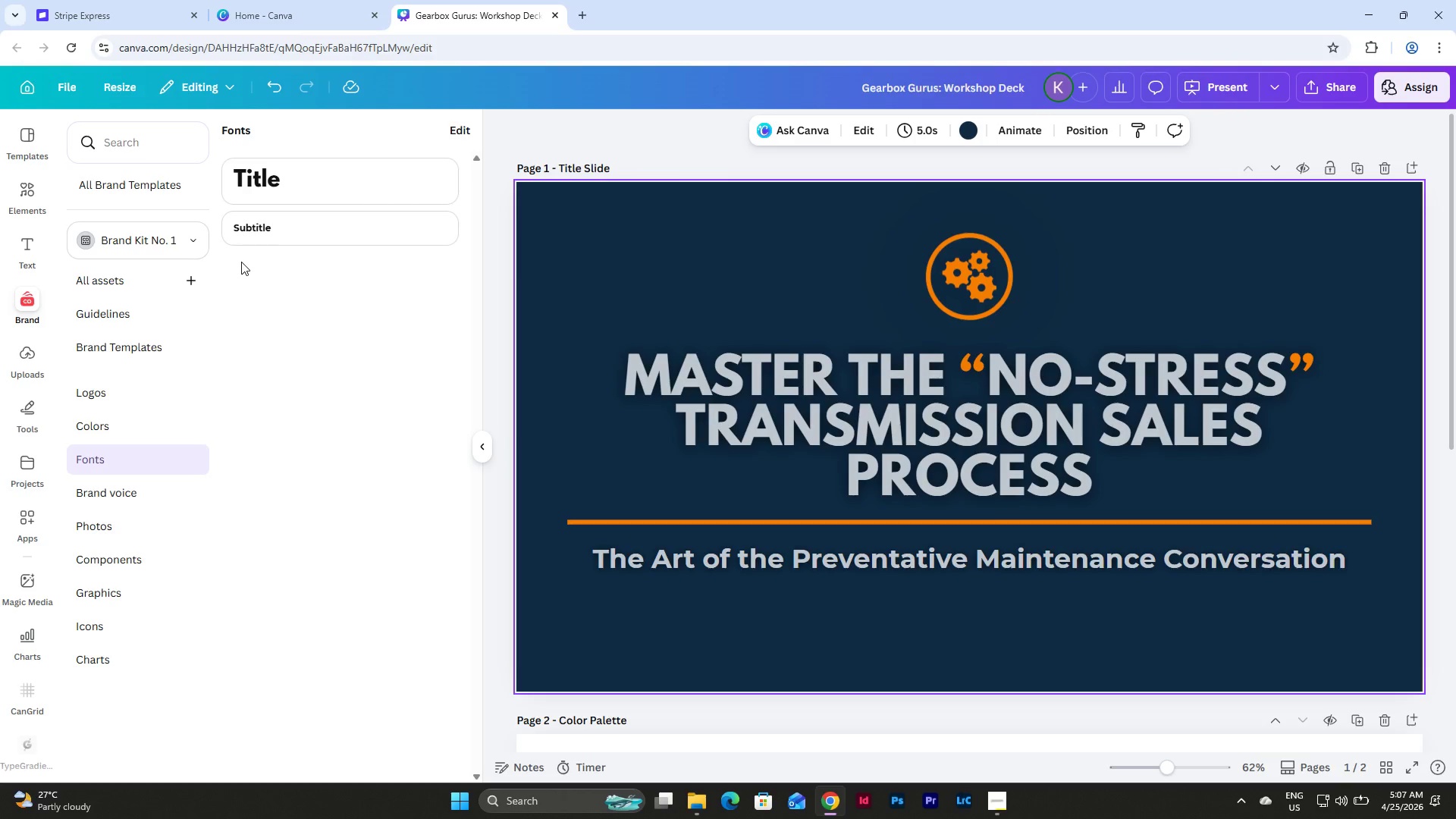 
wait(9.28)
 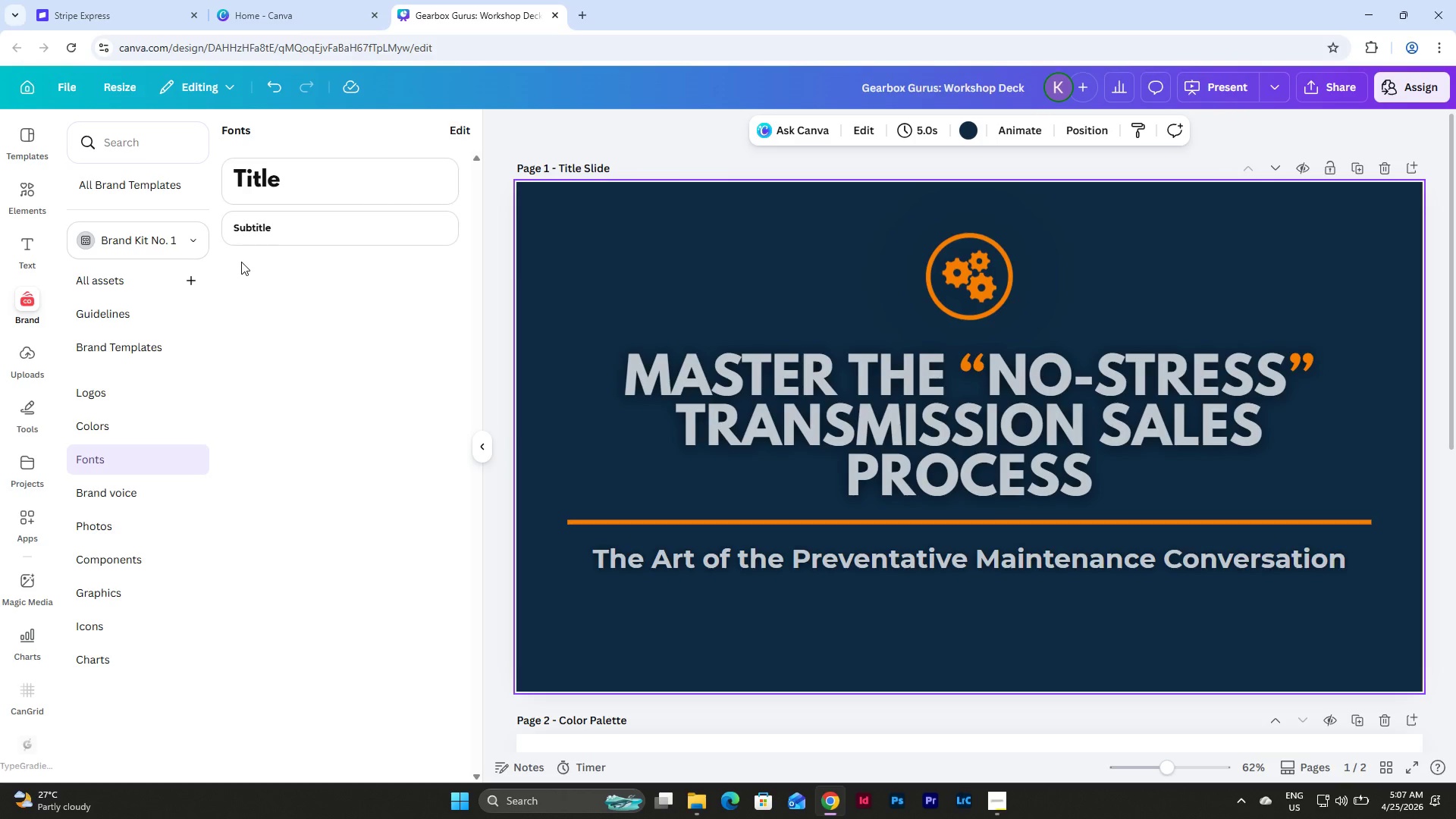 
mouse_move([437, 155])
 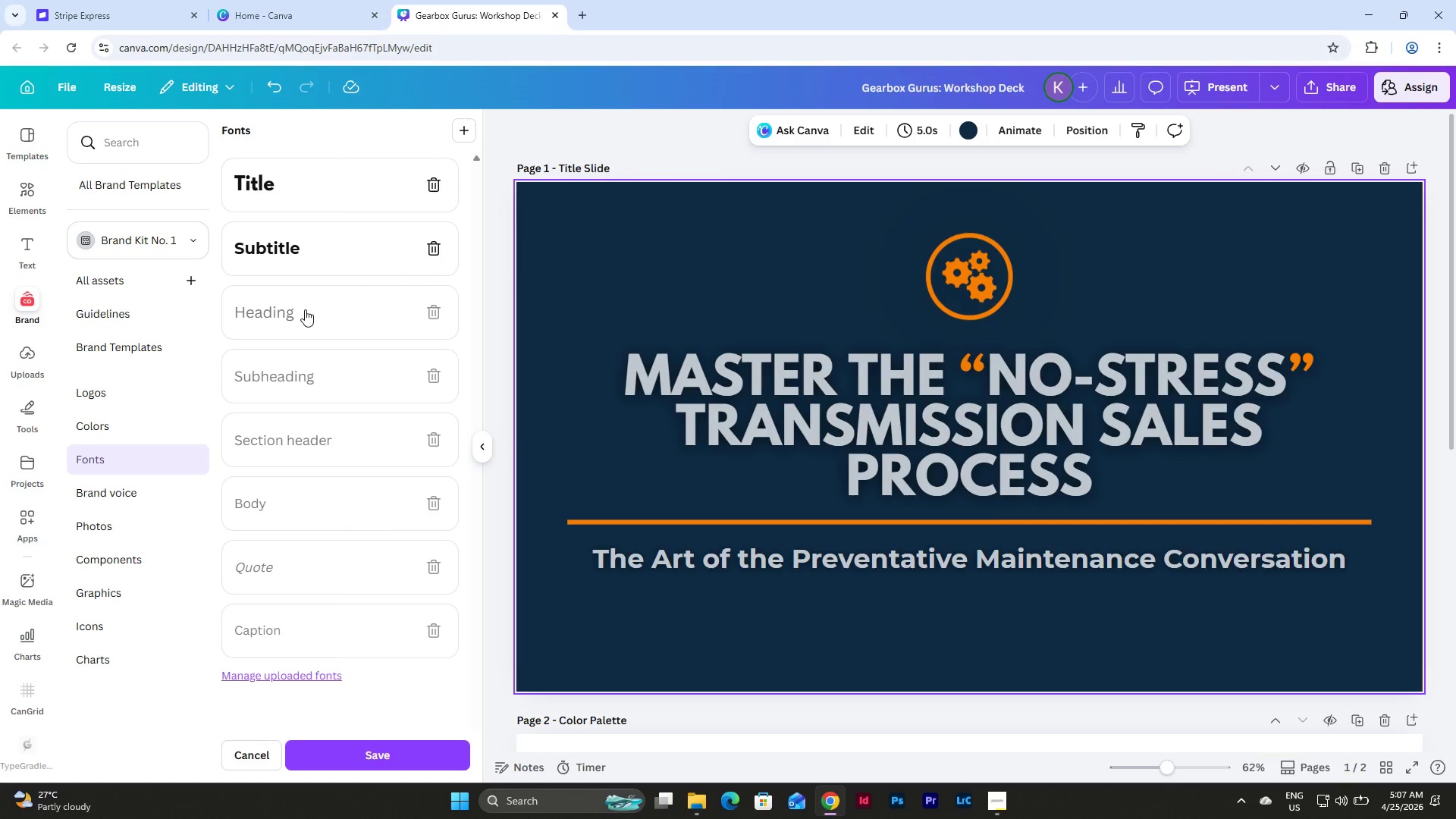 
left_click([305, 309])
 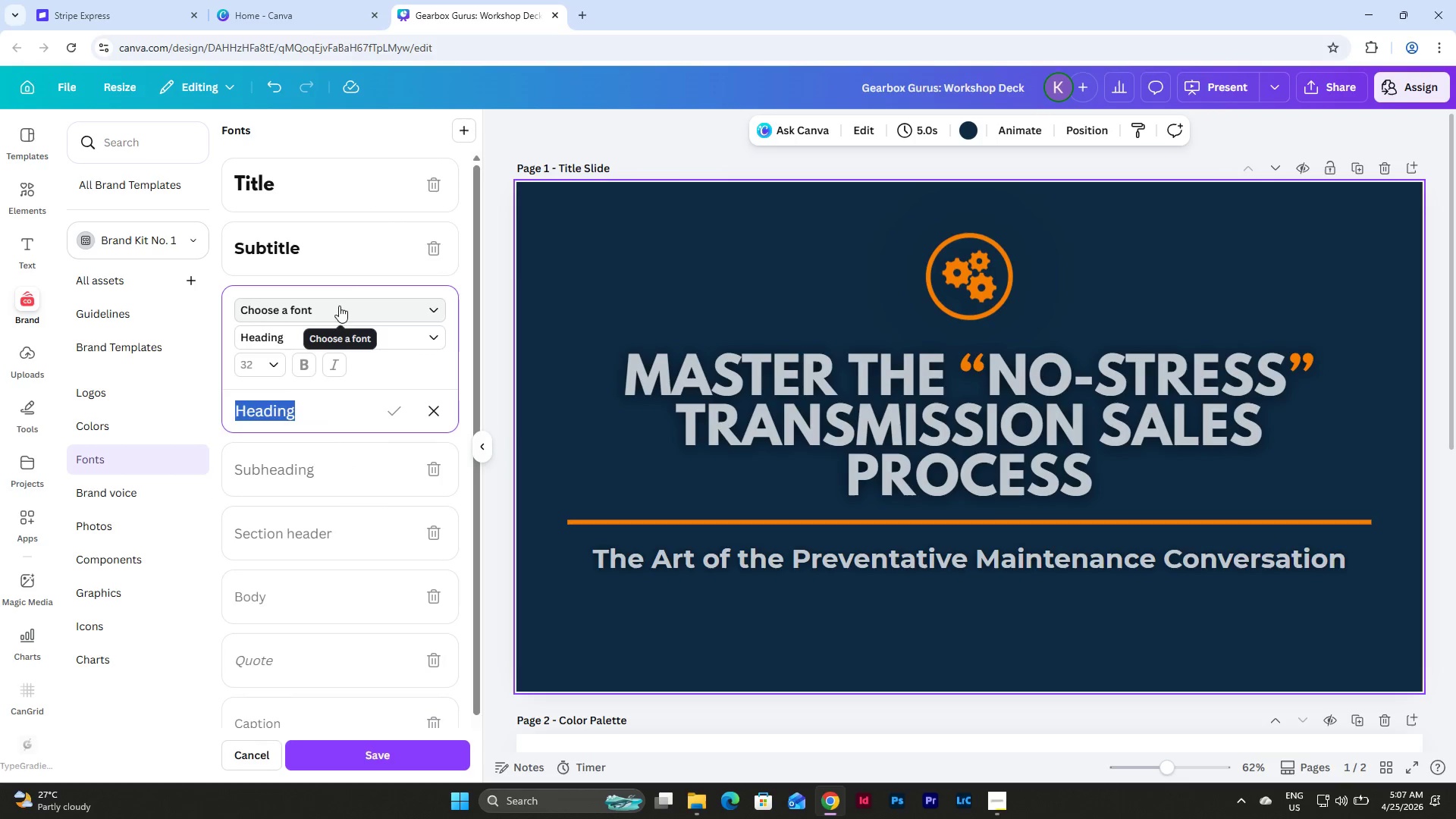 
left_click([343, 305])
 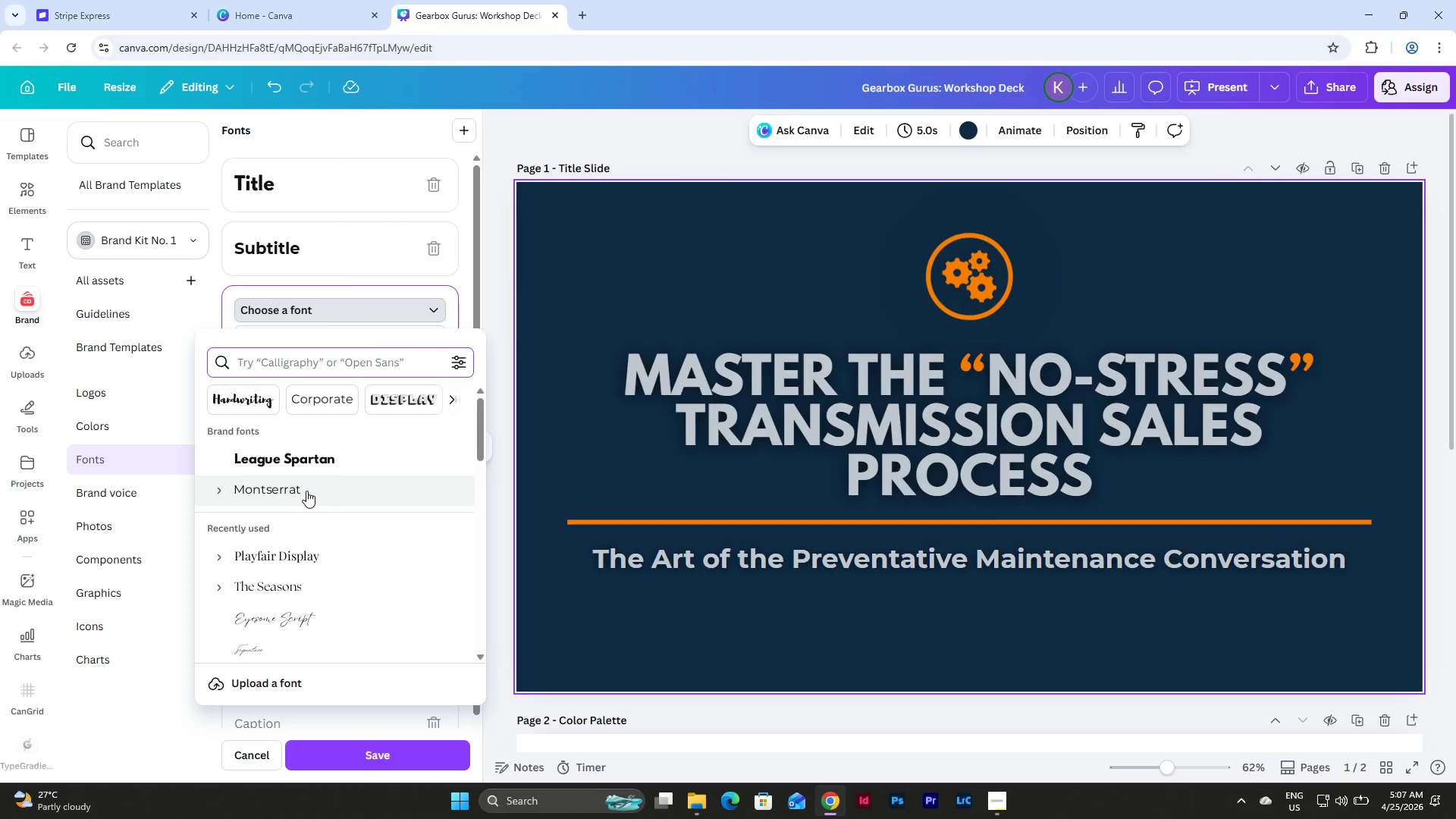 
left_click([319, 453])
 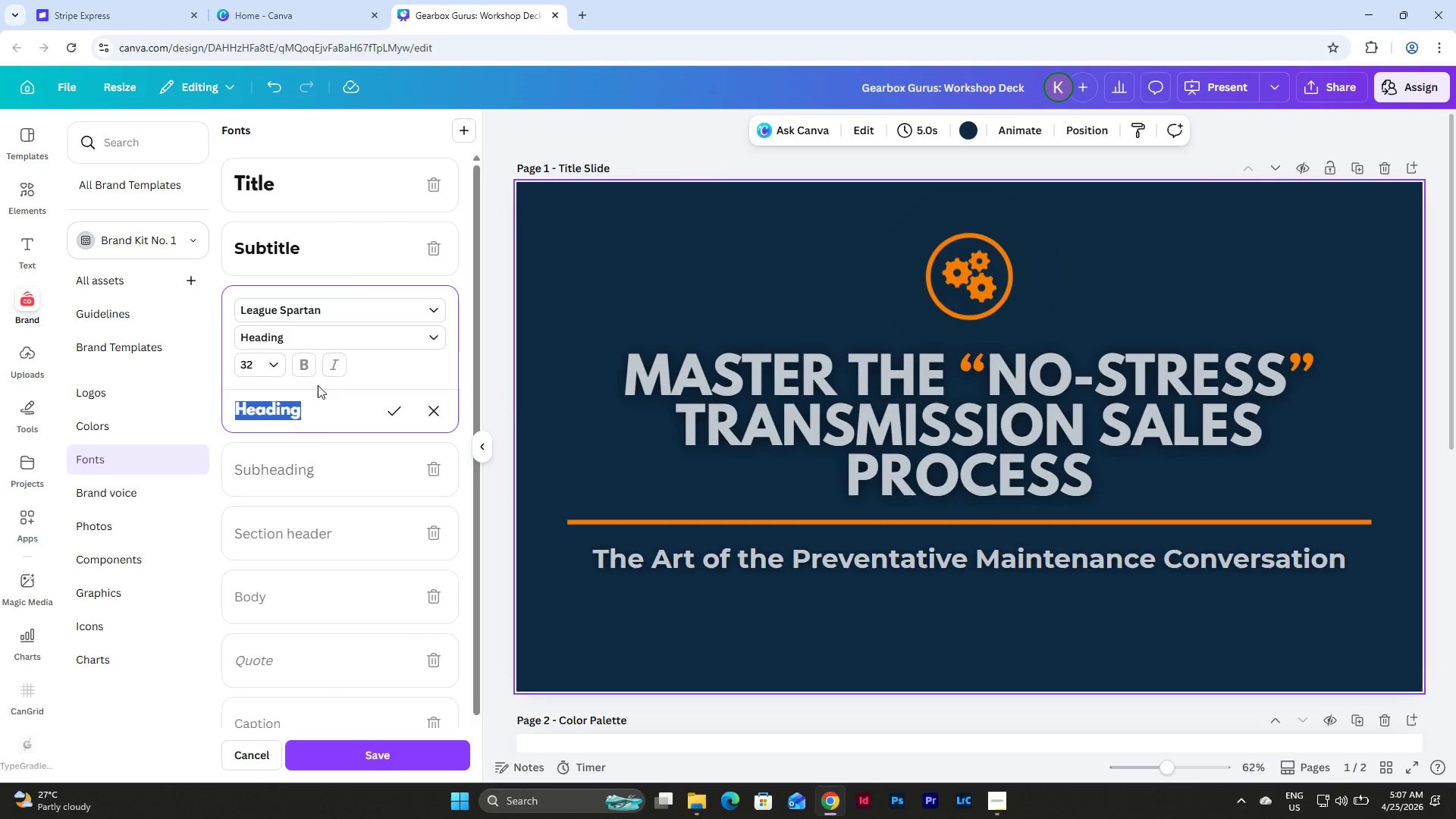 
left_click([275, 362])
 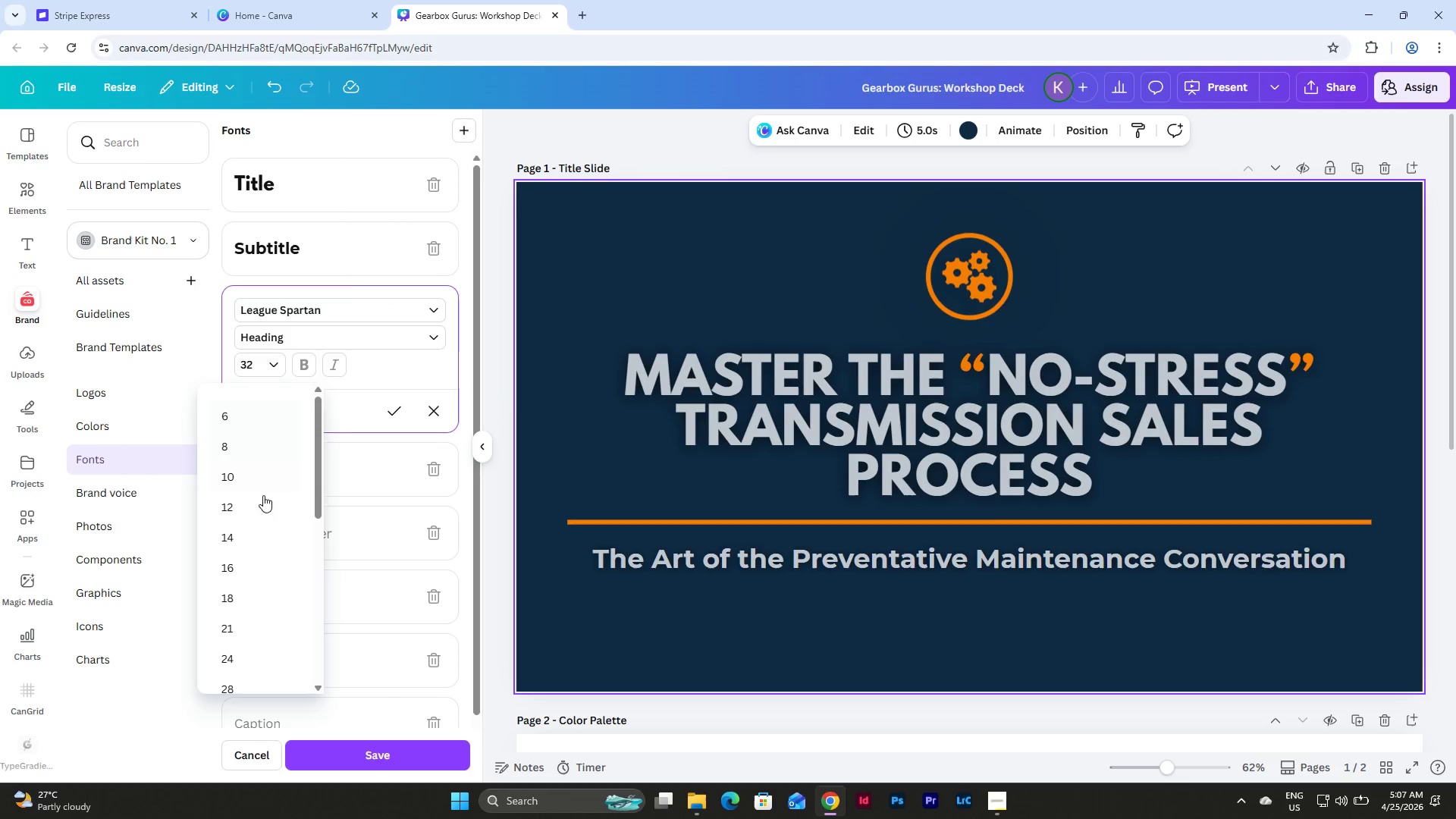 
scroll: coordinate [258, 510], scroll_direction: down, amount: 3.0
 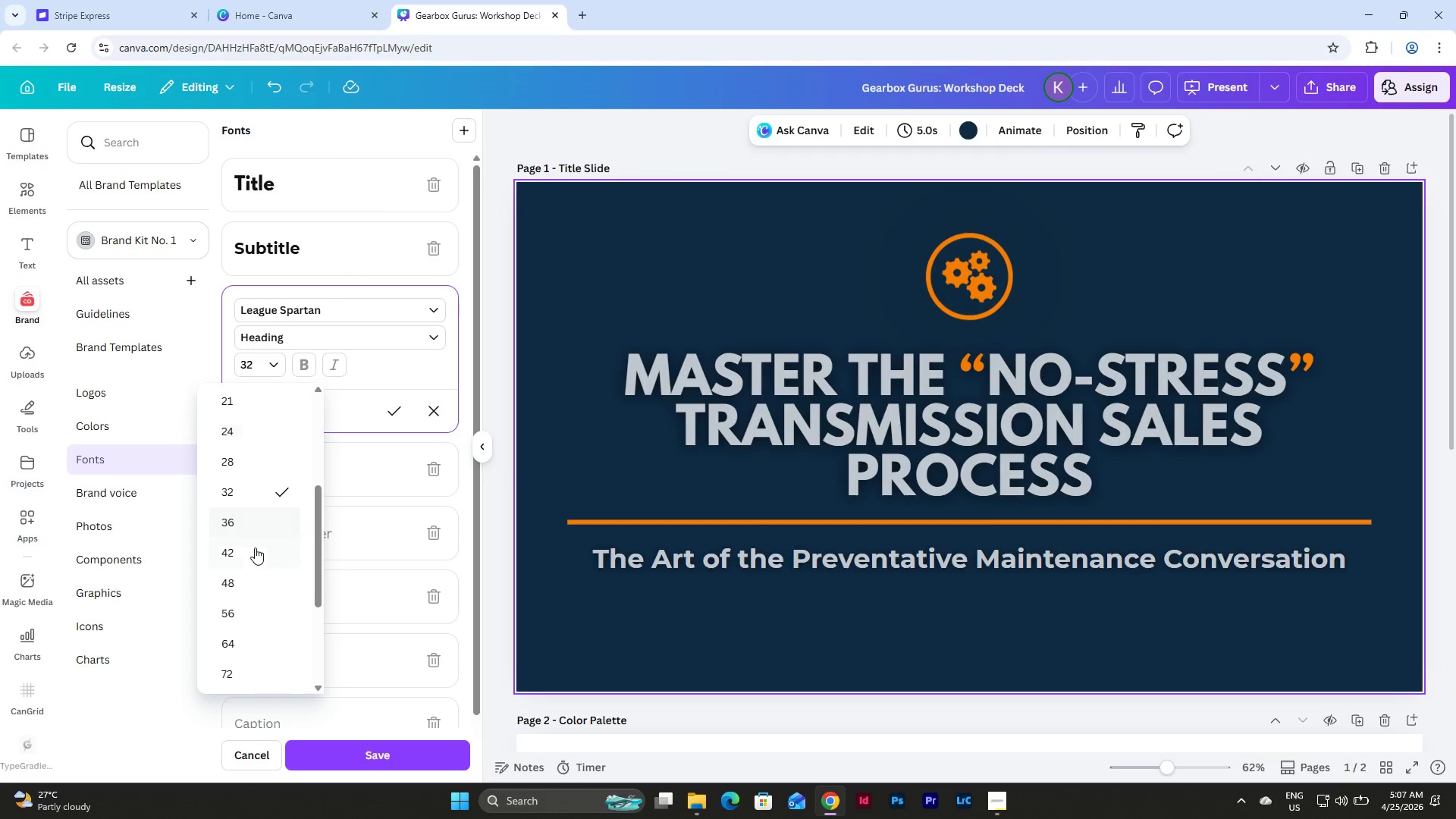 
left_click([255, 548])
 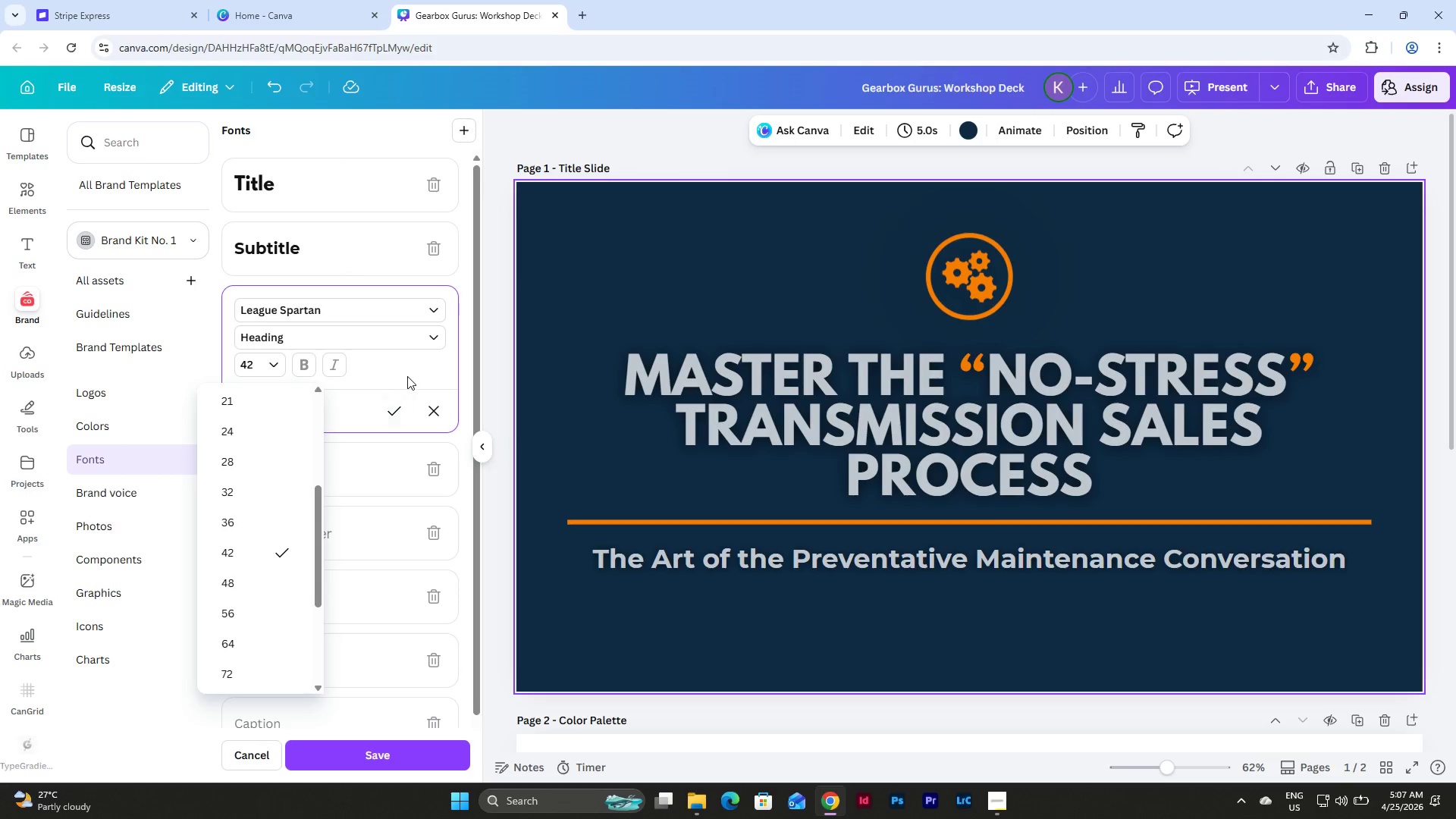 
left_click([386, 375])
 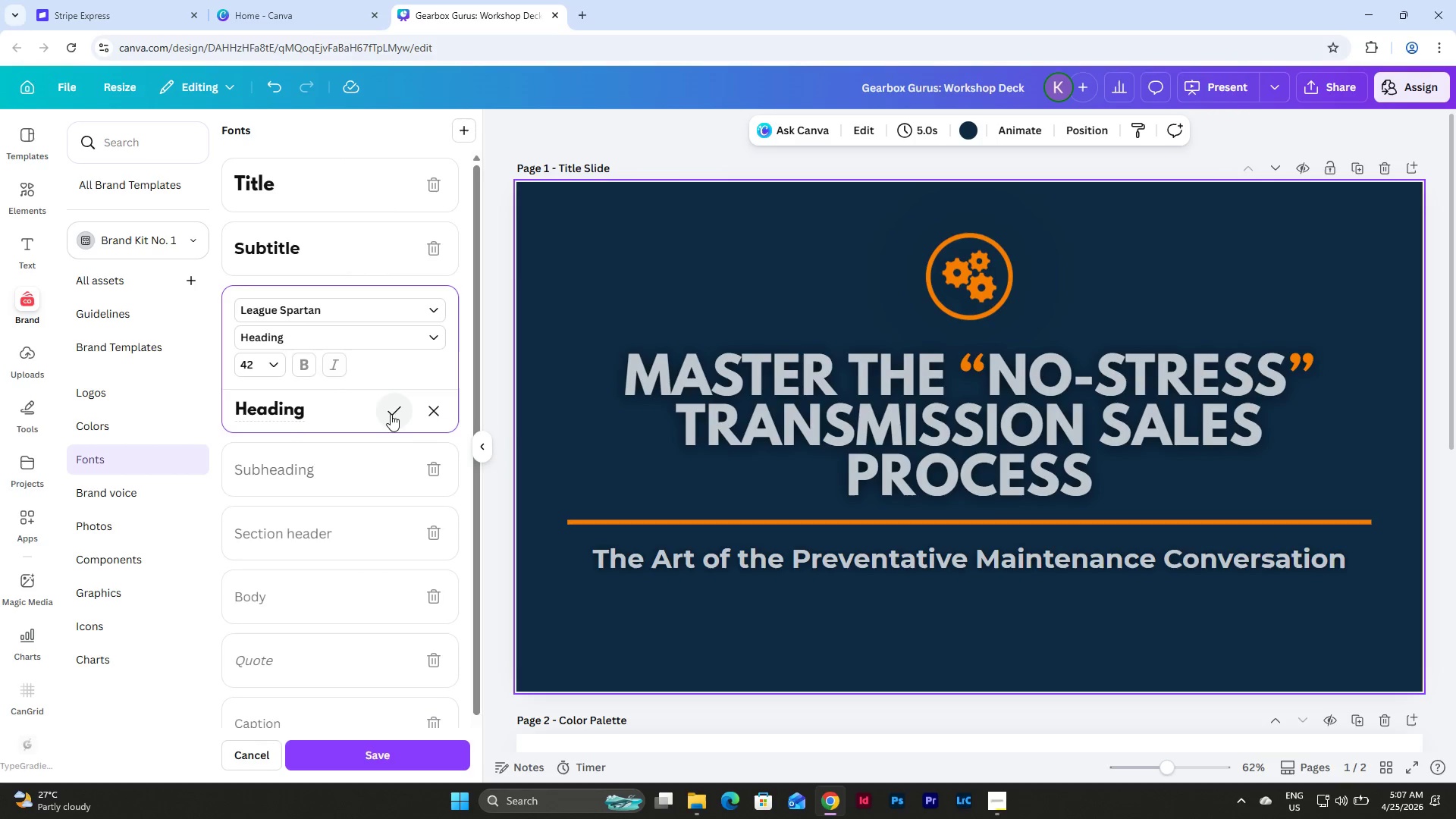 
left_click([368, 249])
 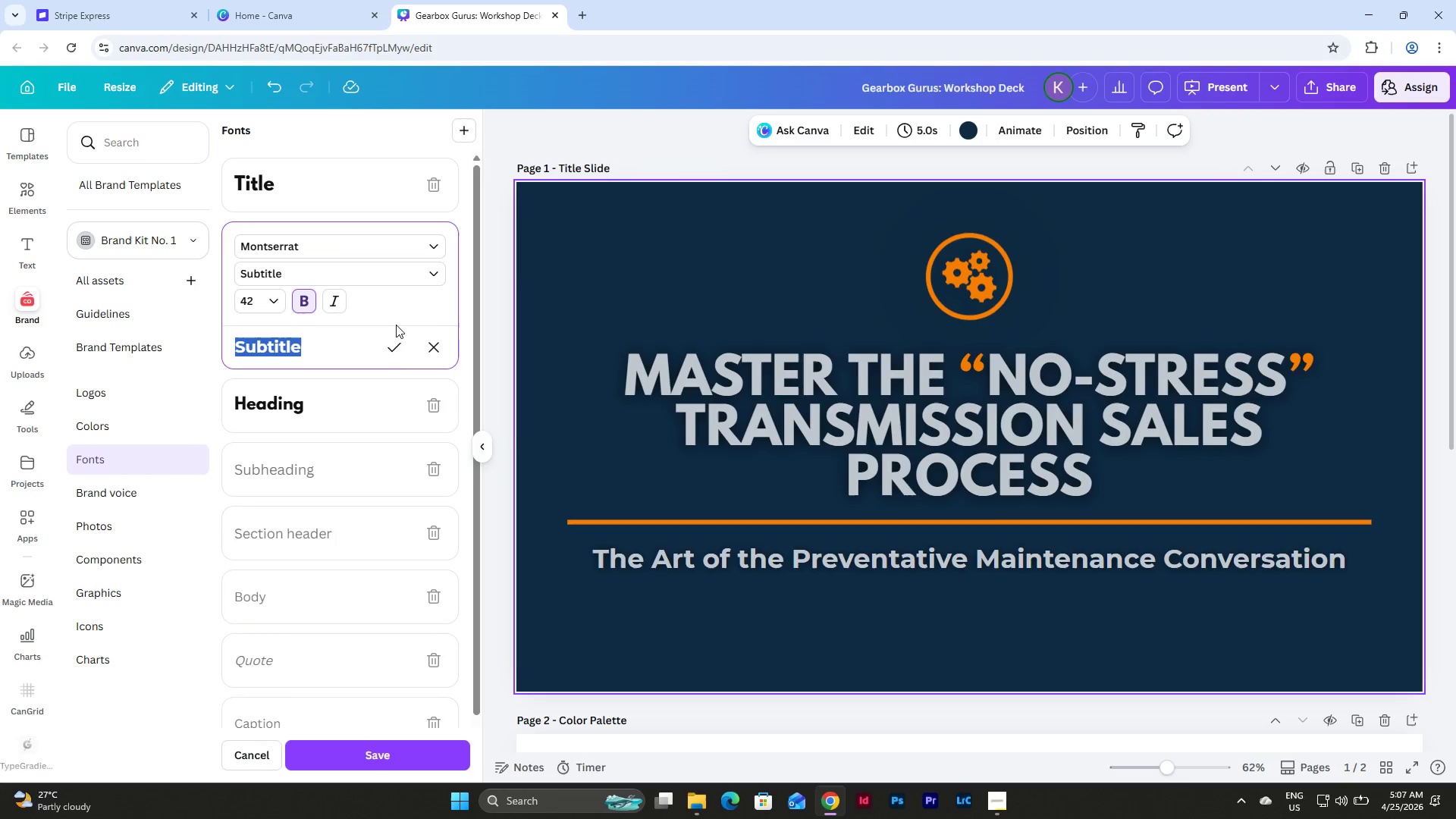 
left_click([397, 352])
 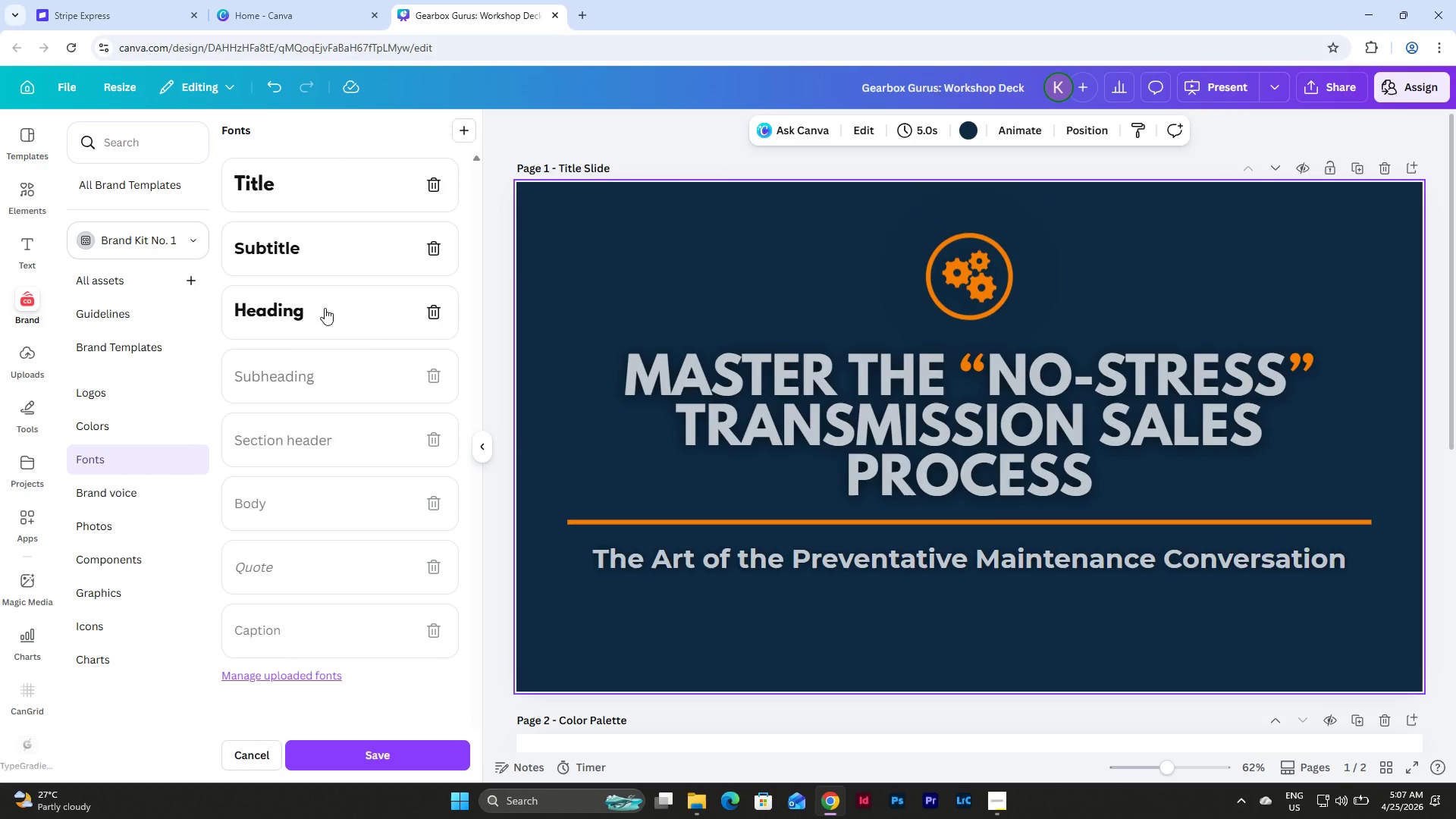 
left_click([325, 308])
 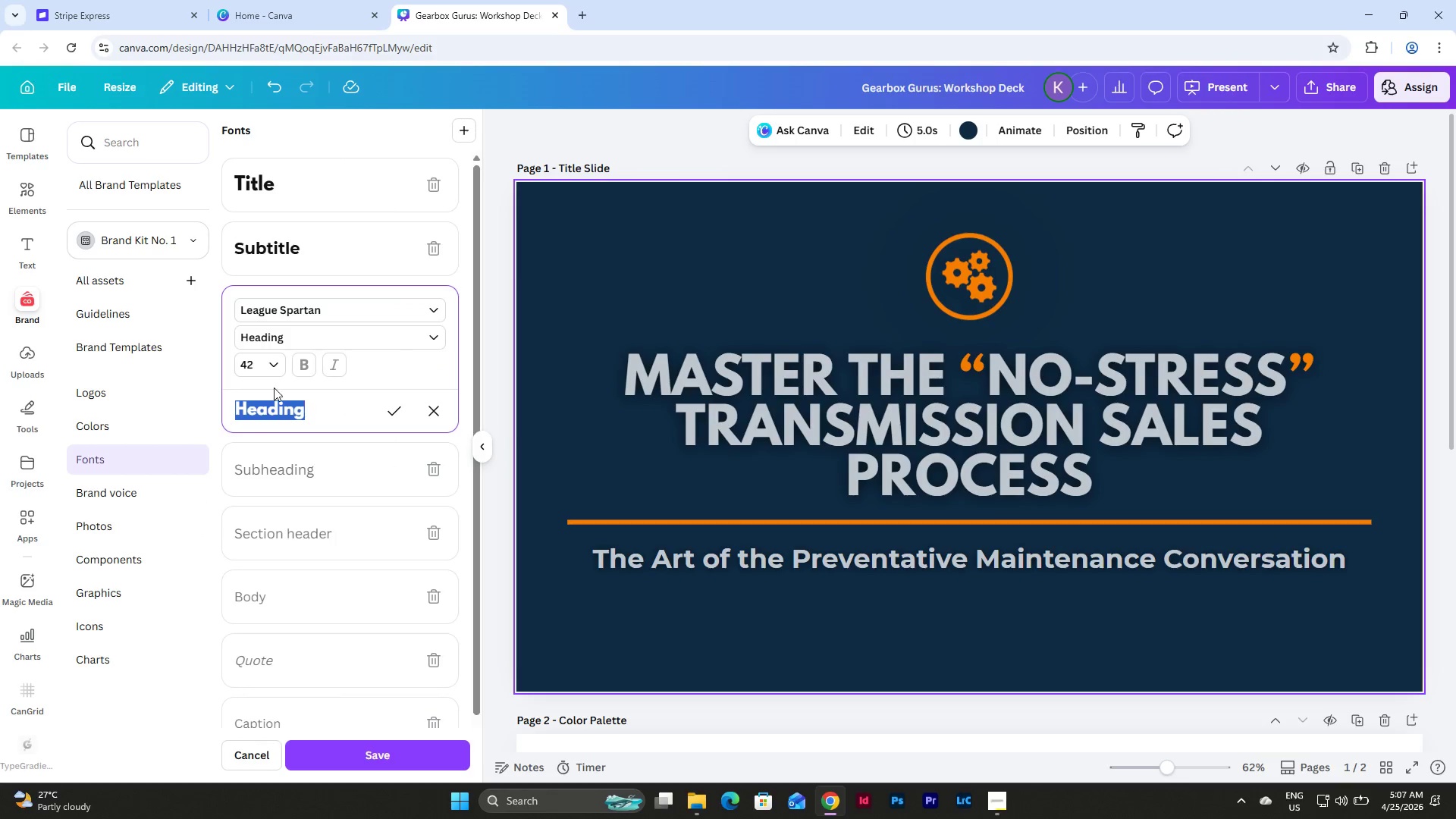 
left_click([272, 363])
 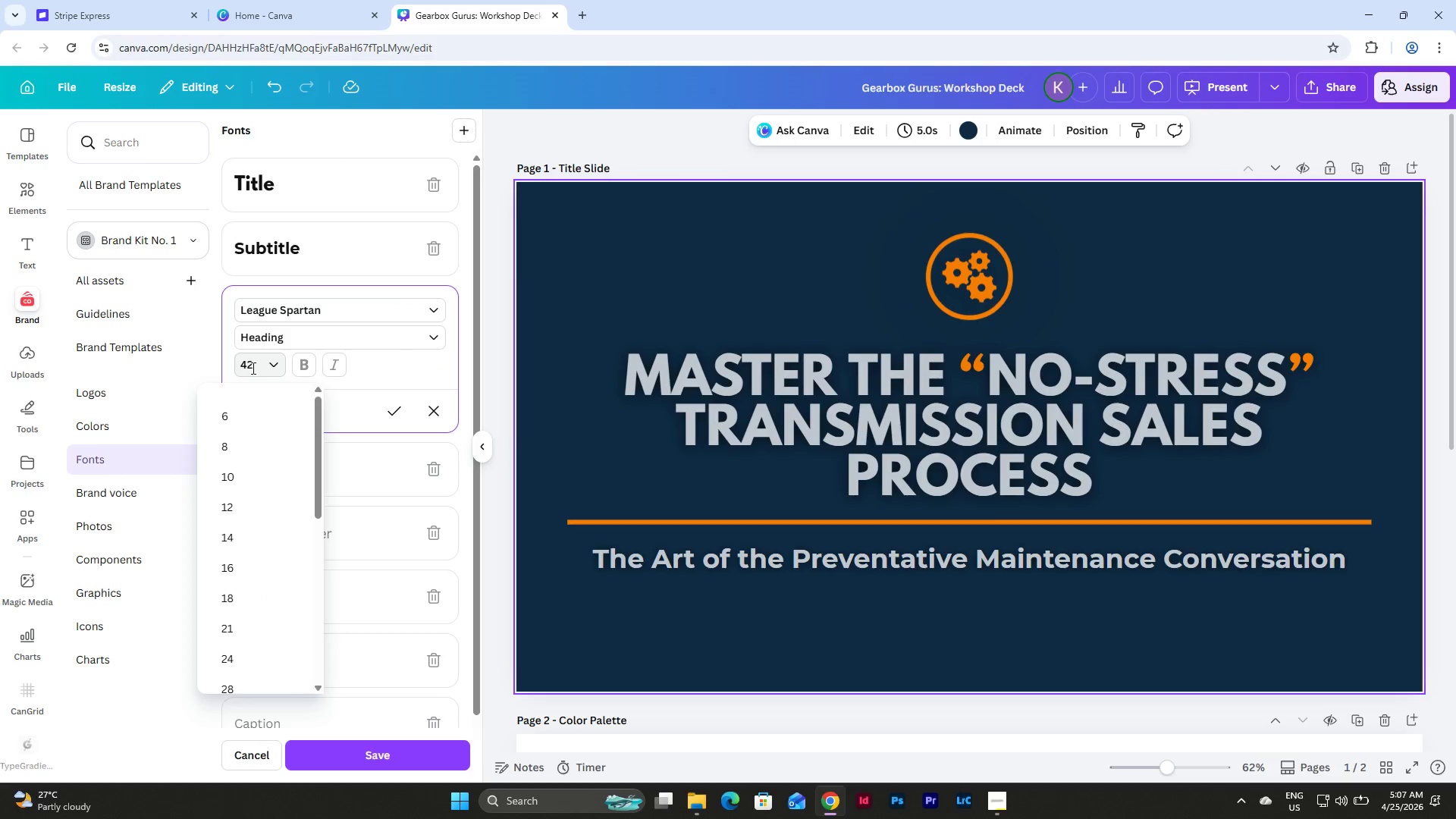 
left_click([251, 368])
 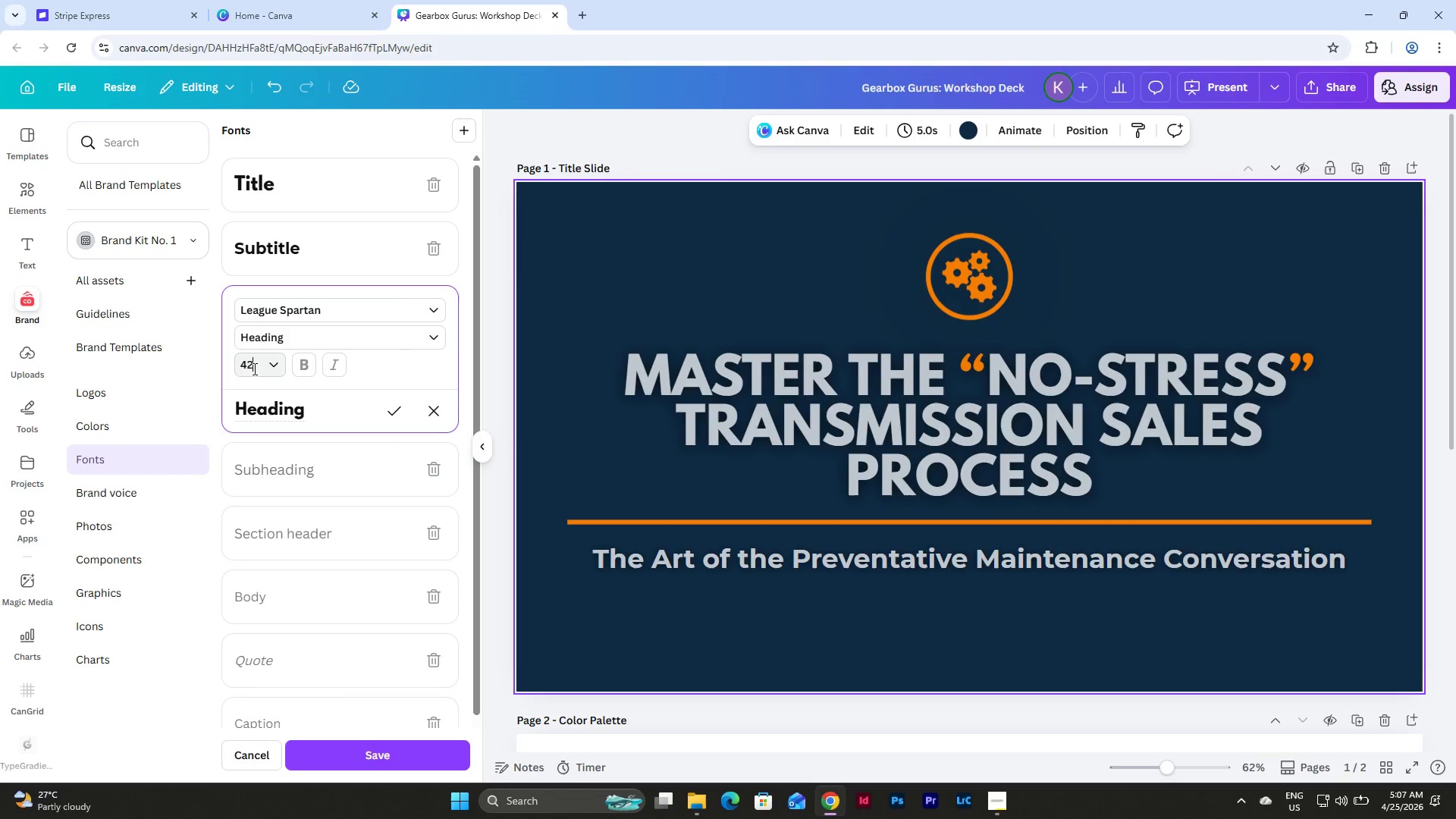 
left_click_drag(start_coordinate=[253, 369], to_coordinate=[234, 369])
 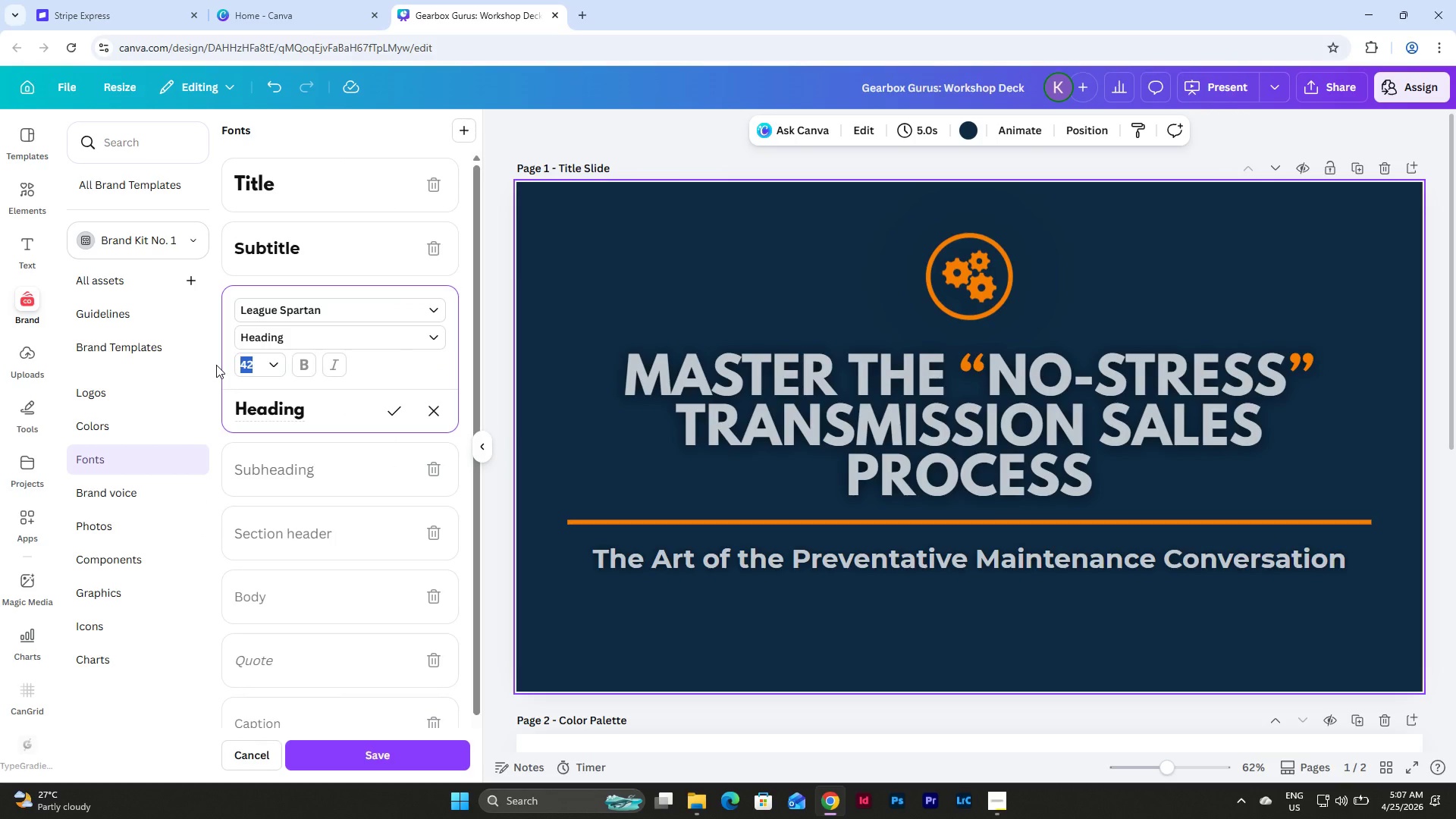 
key(Numpad4)
 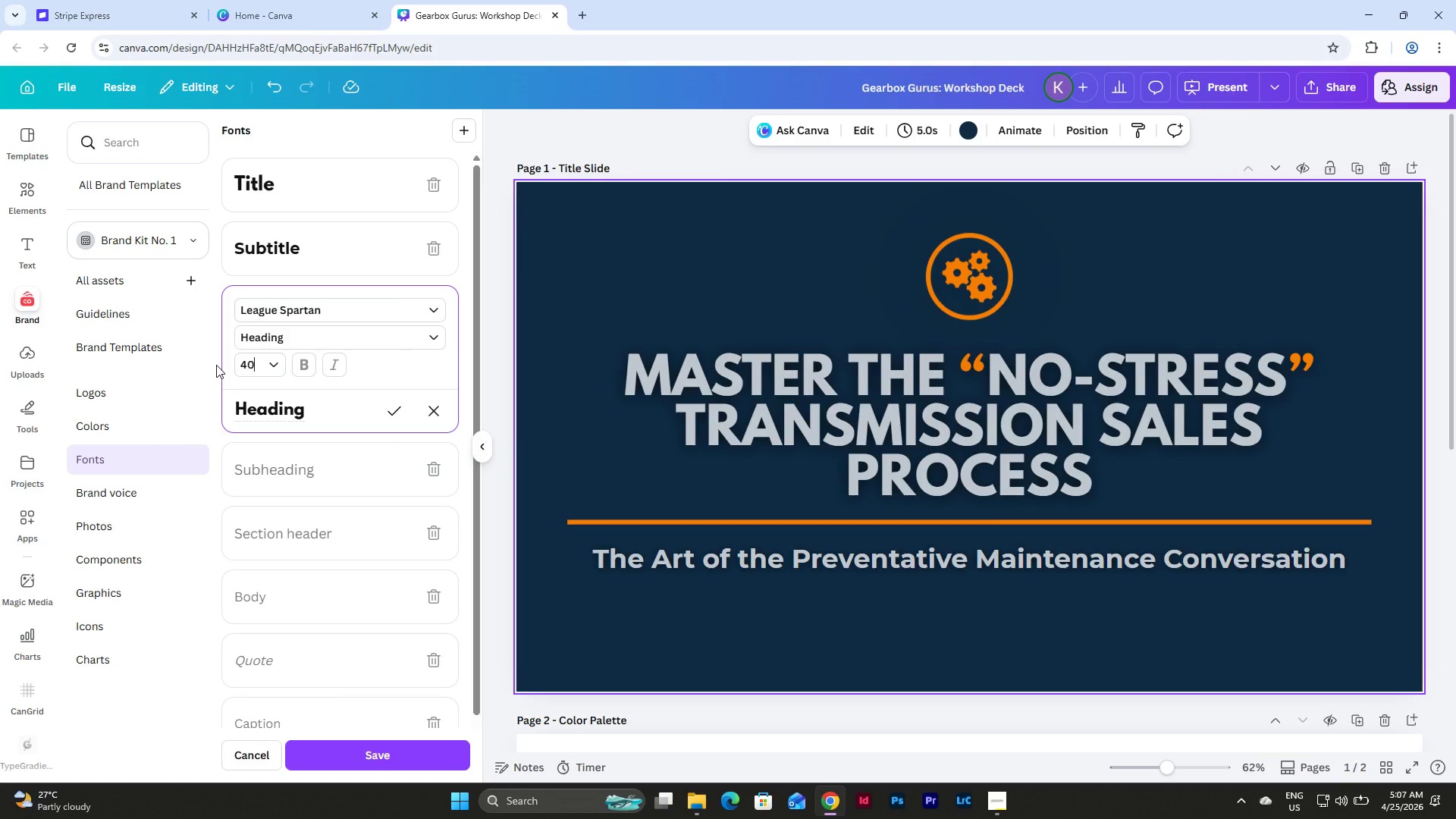 
key(Numpad0)
 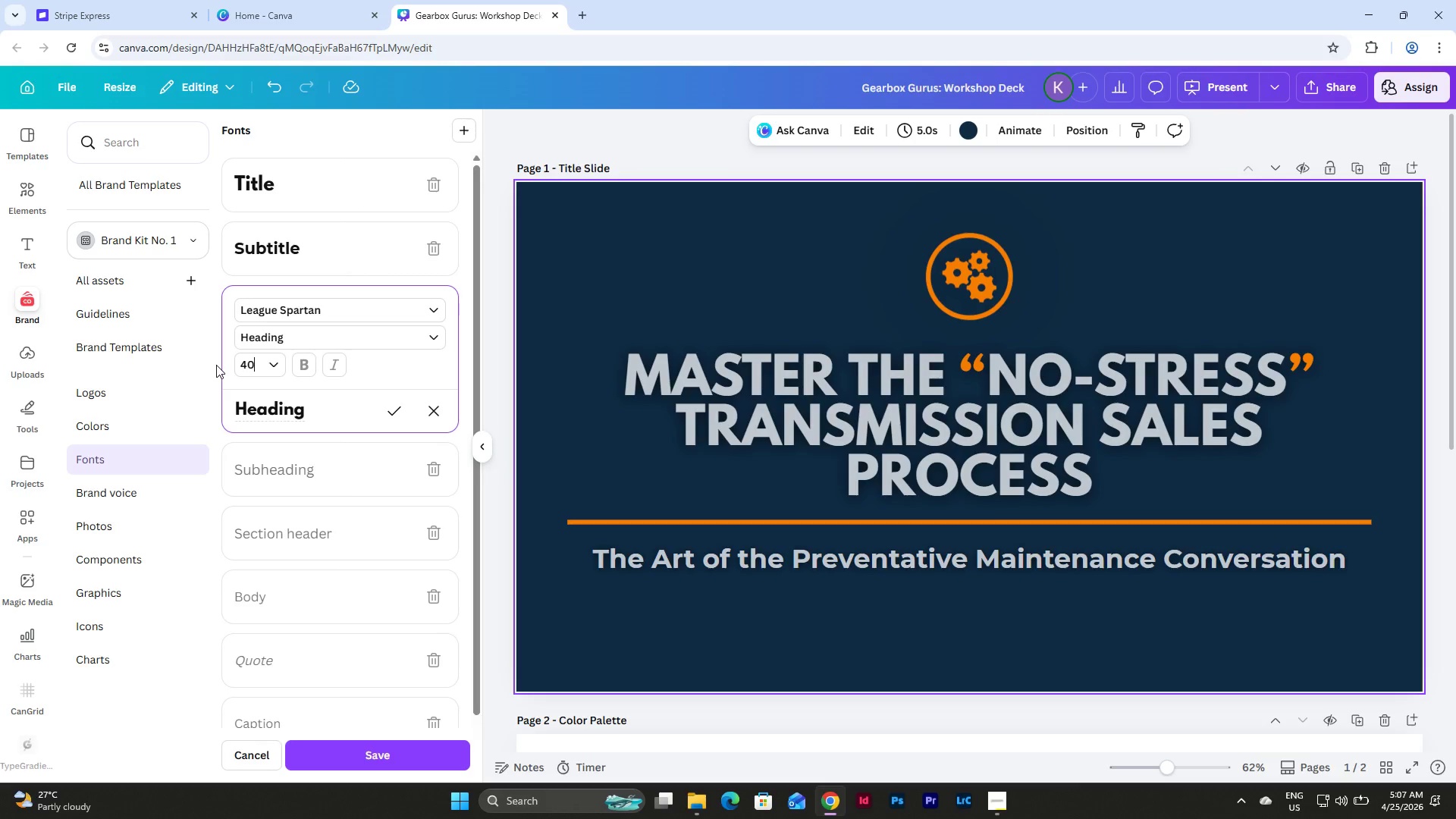 
key(NumpadEnter)
 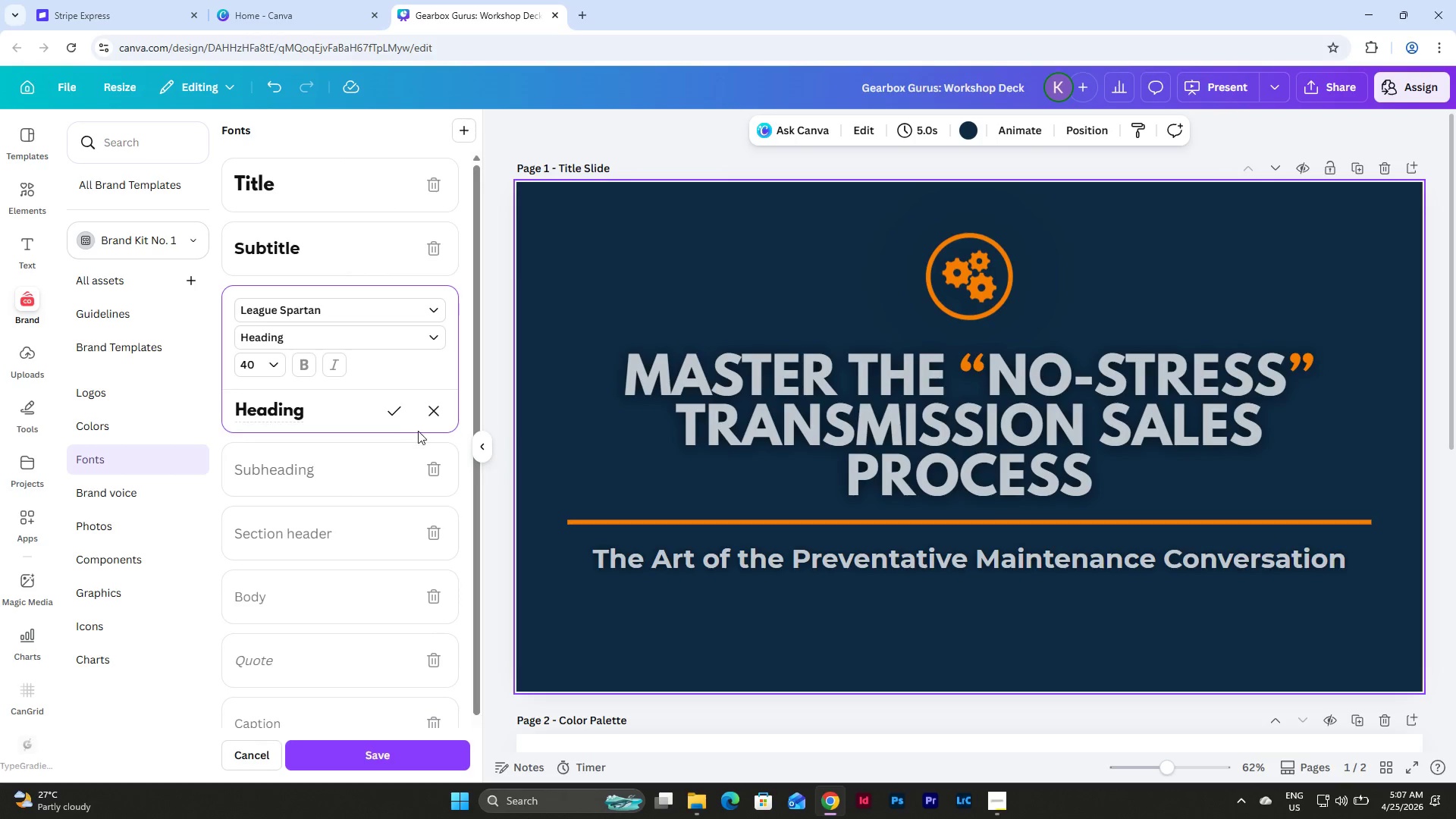 
left_click([396, 412])
 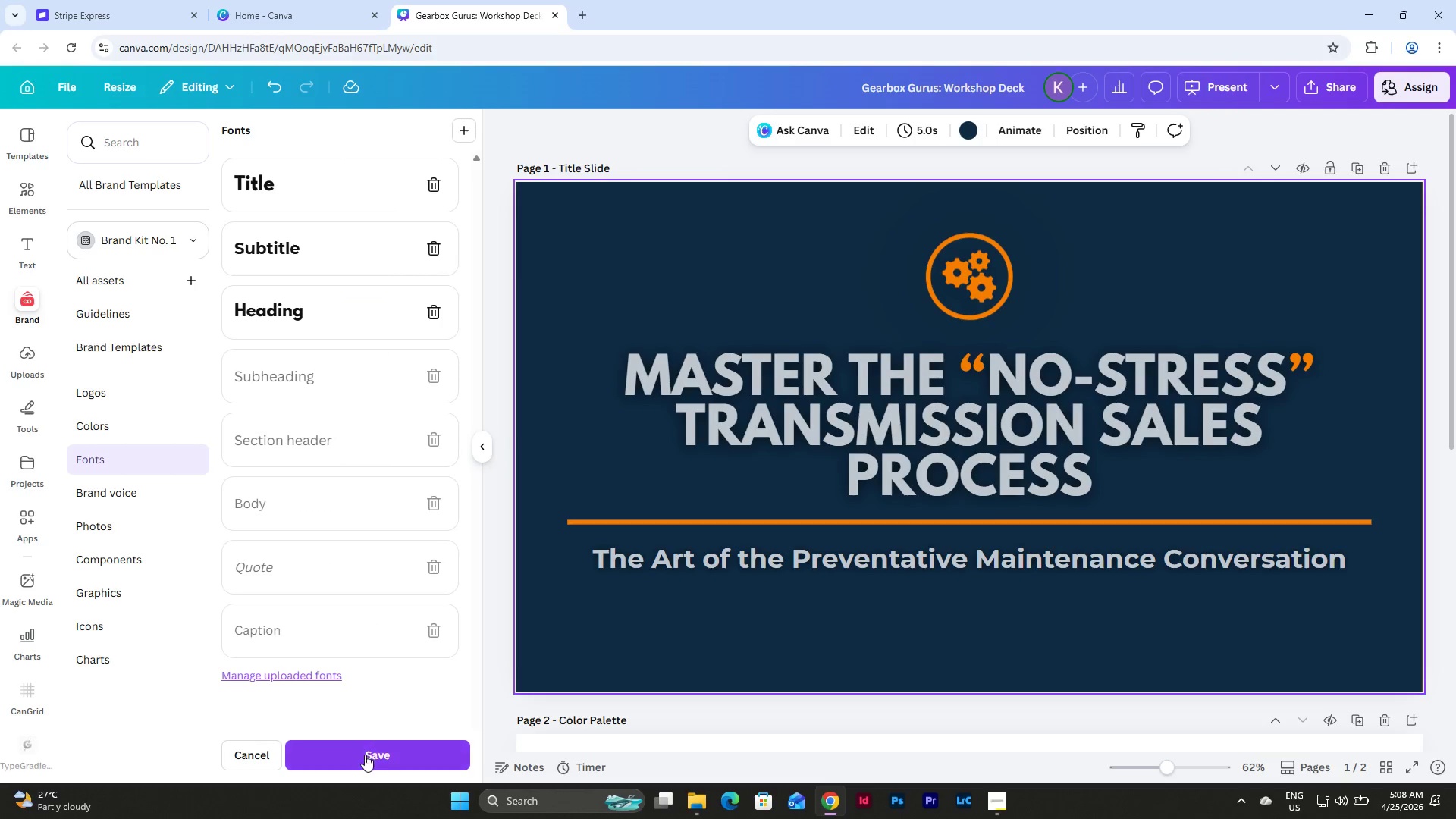 
left_click([363, 755])
 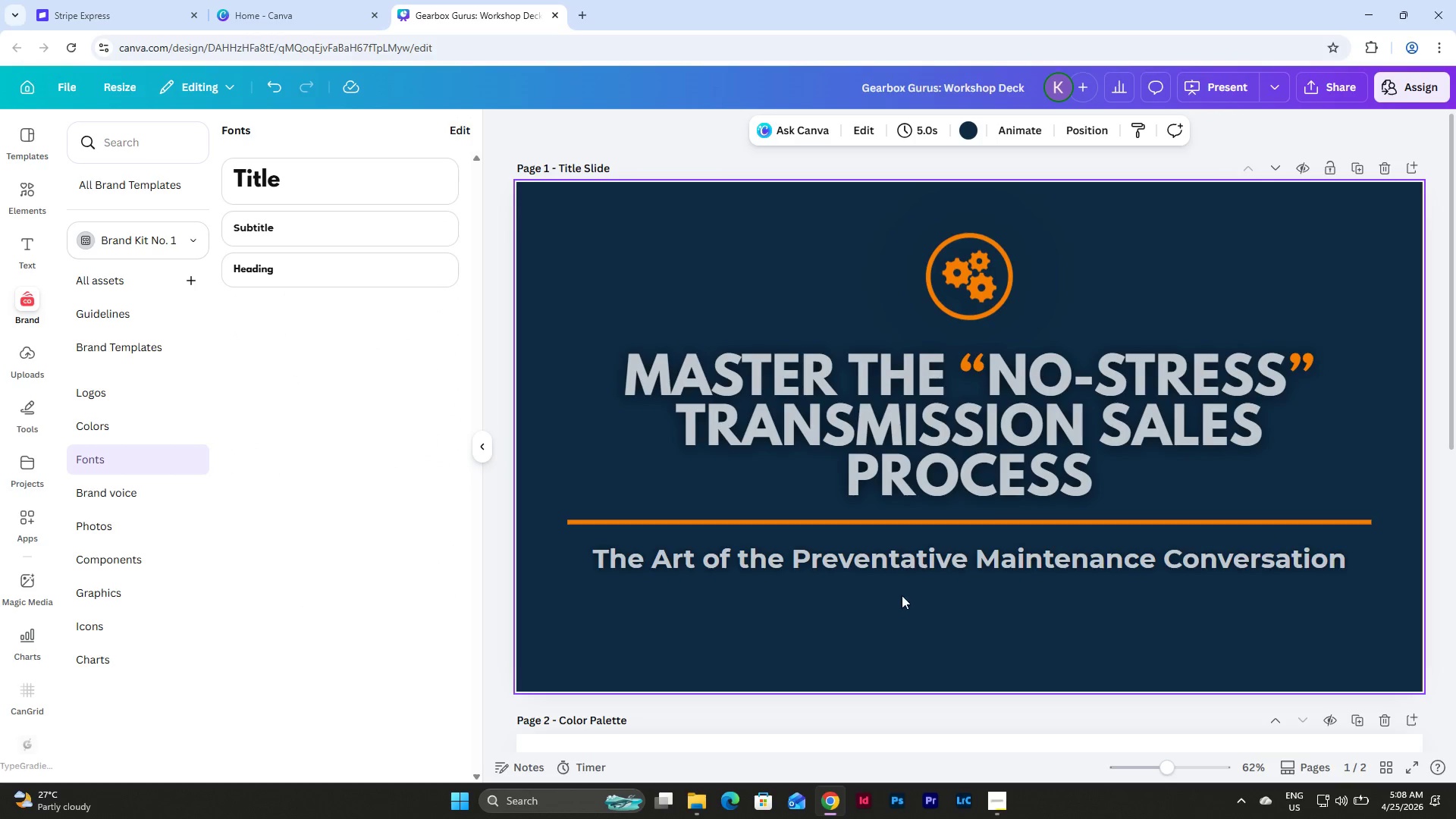 
left_click([970, 557])
 